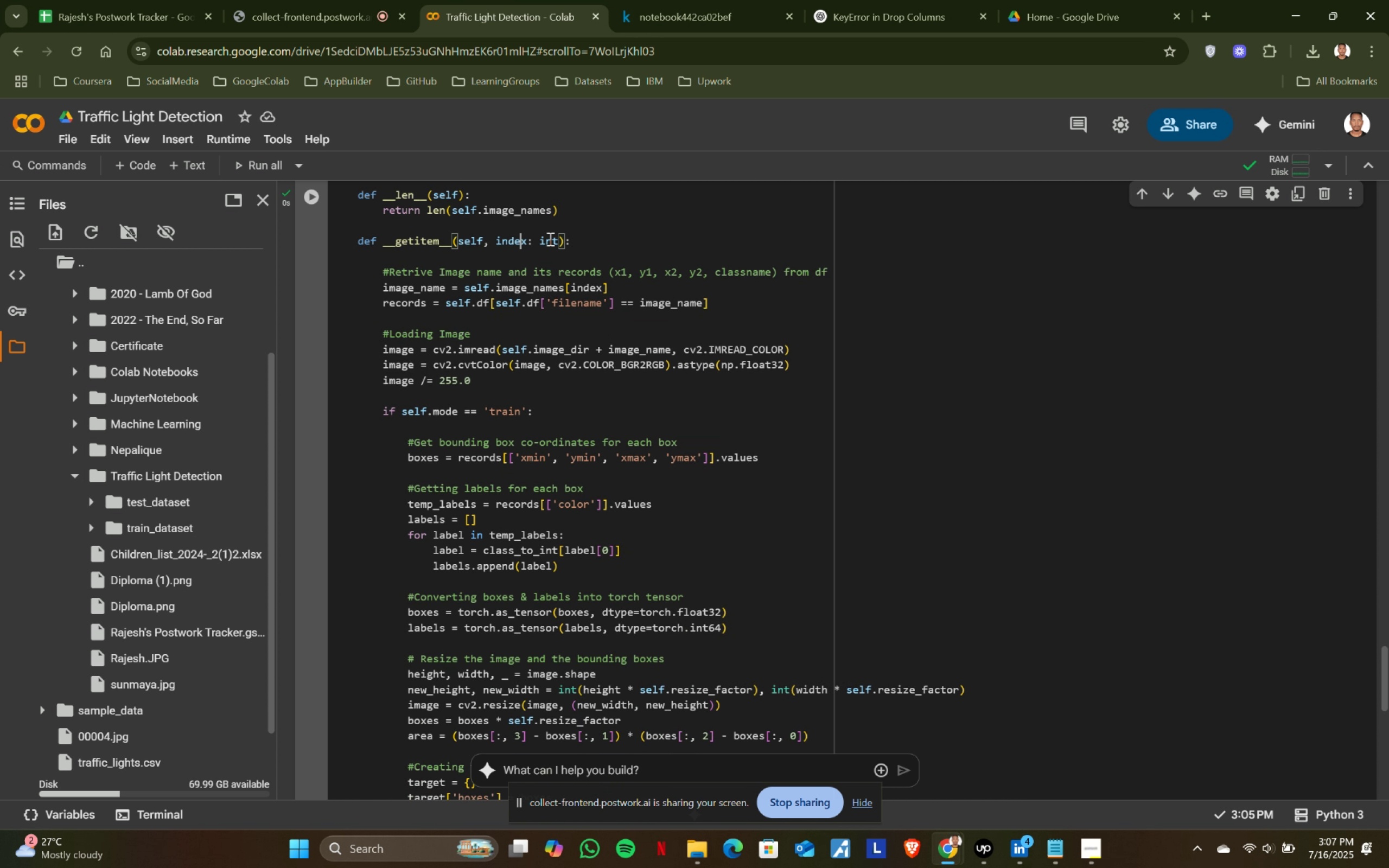 
triple_click([549, 239])
 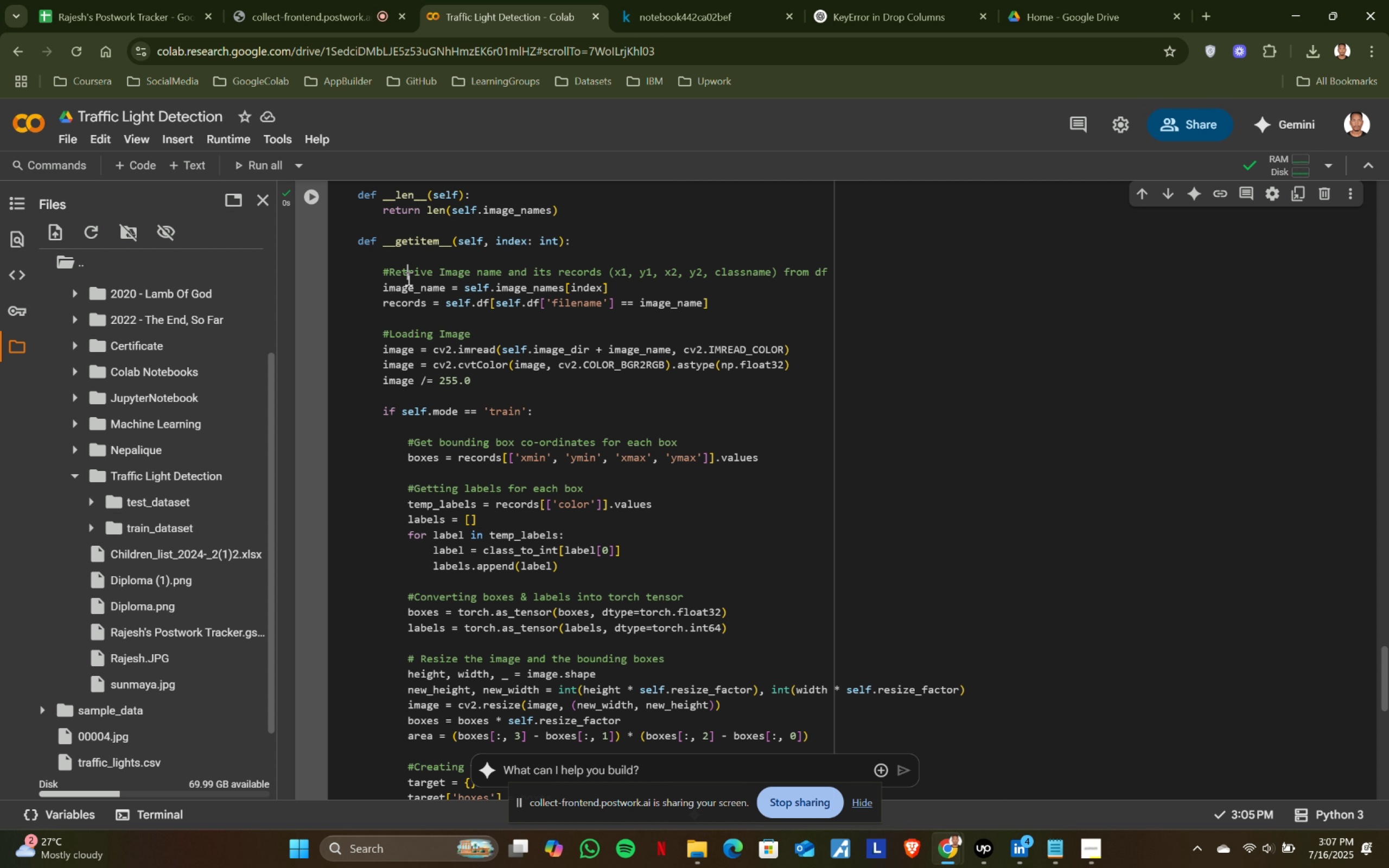 
double_click([474, 275])
 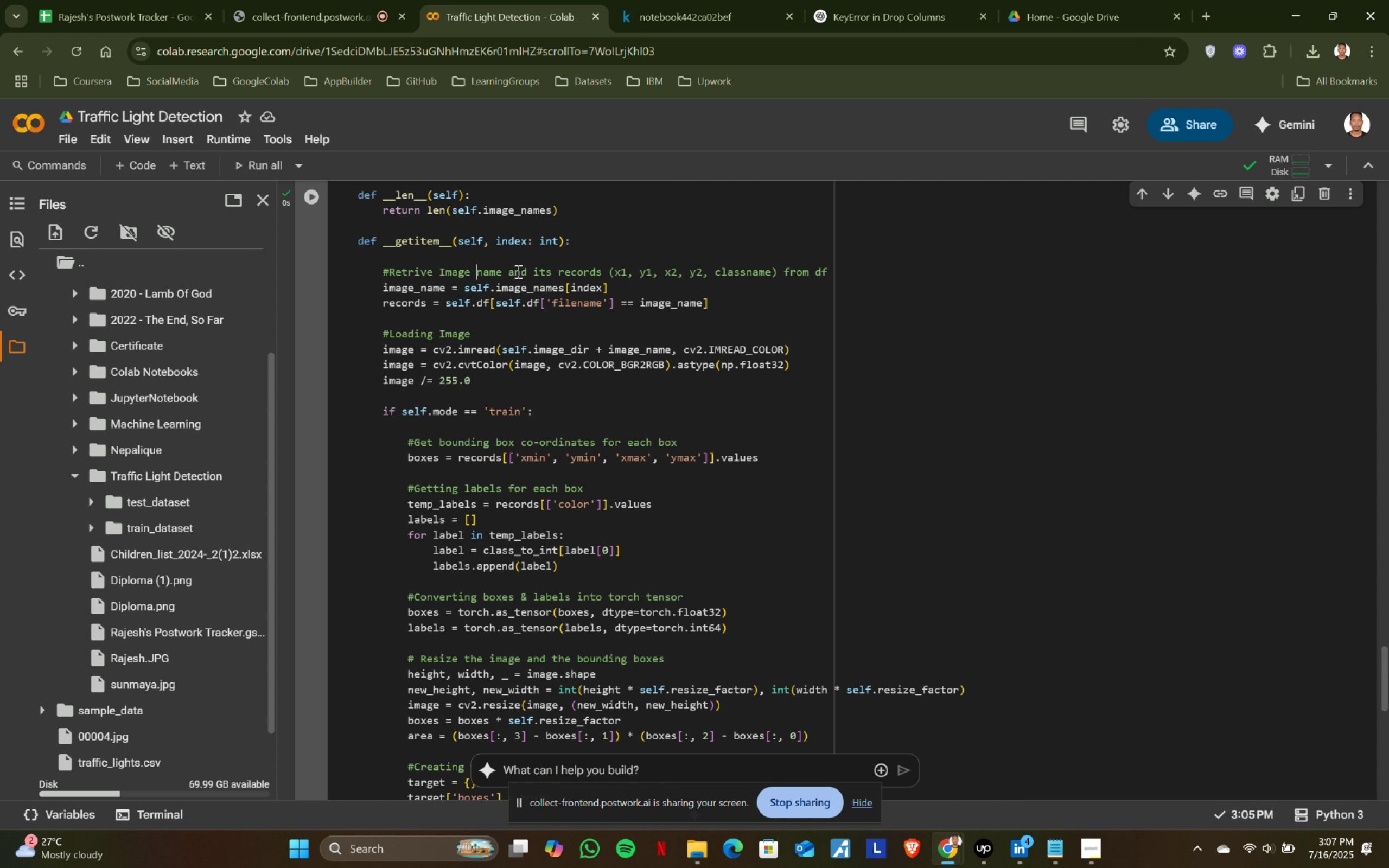 
triple_click([519, 271])
 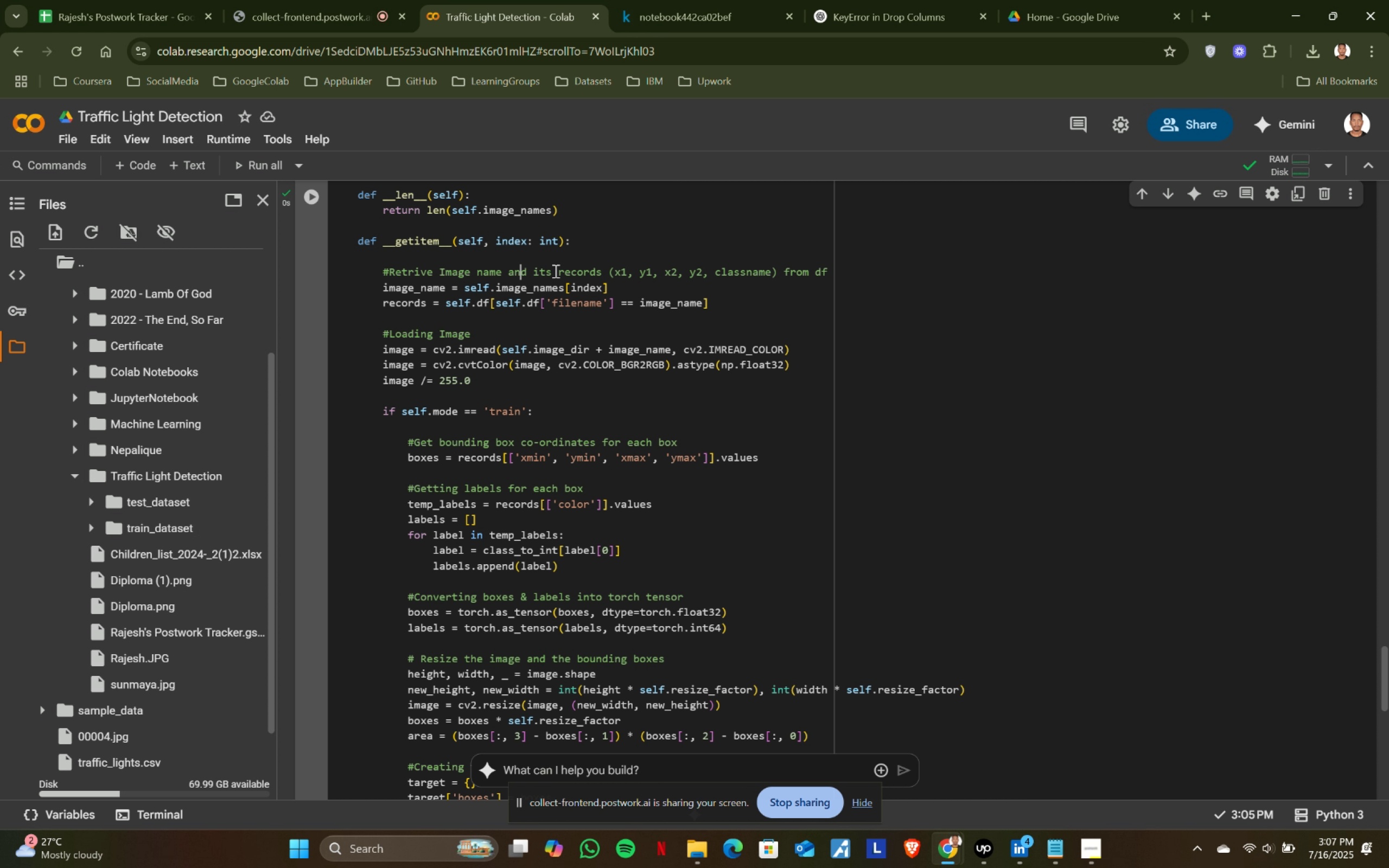 
triple_click([555, 271])
 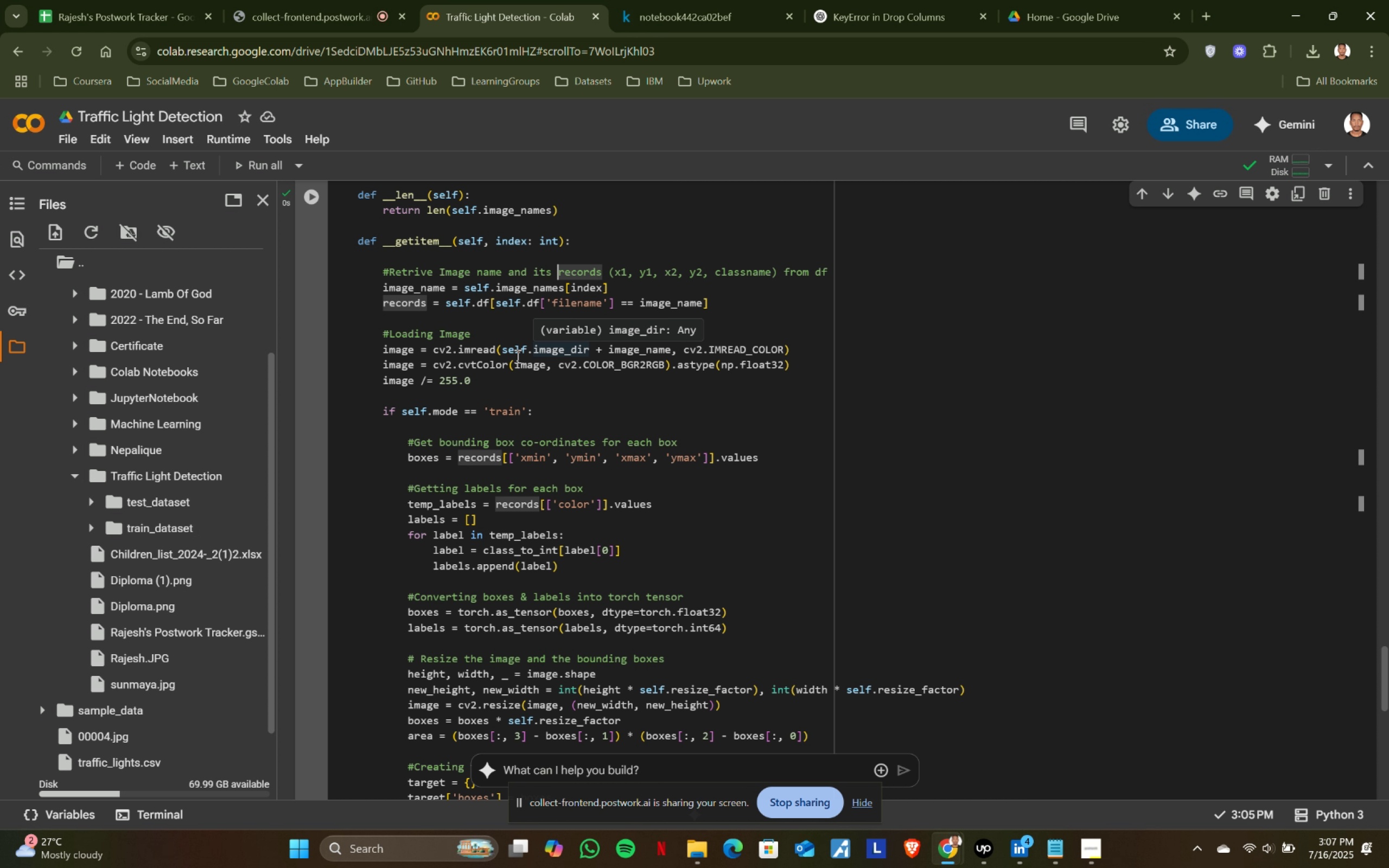 
left_click([451, 310])
 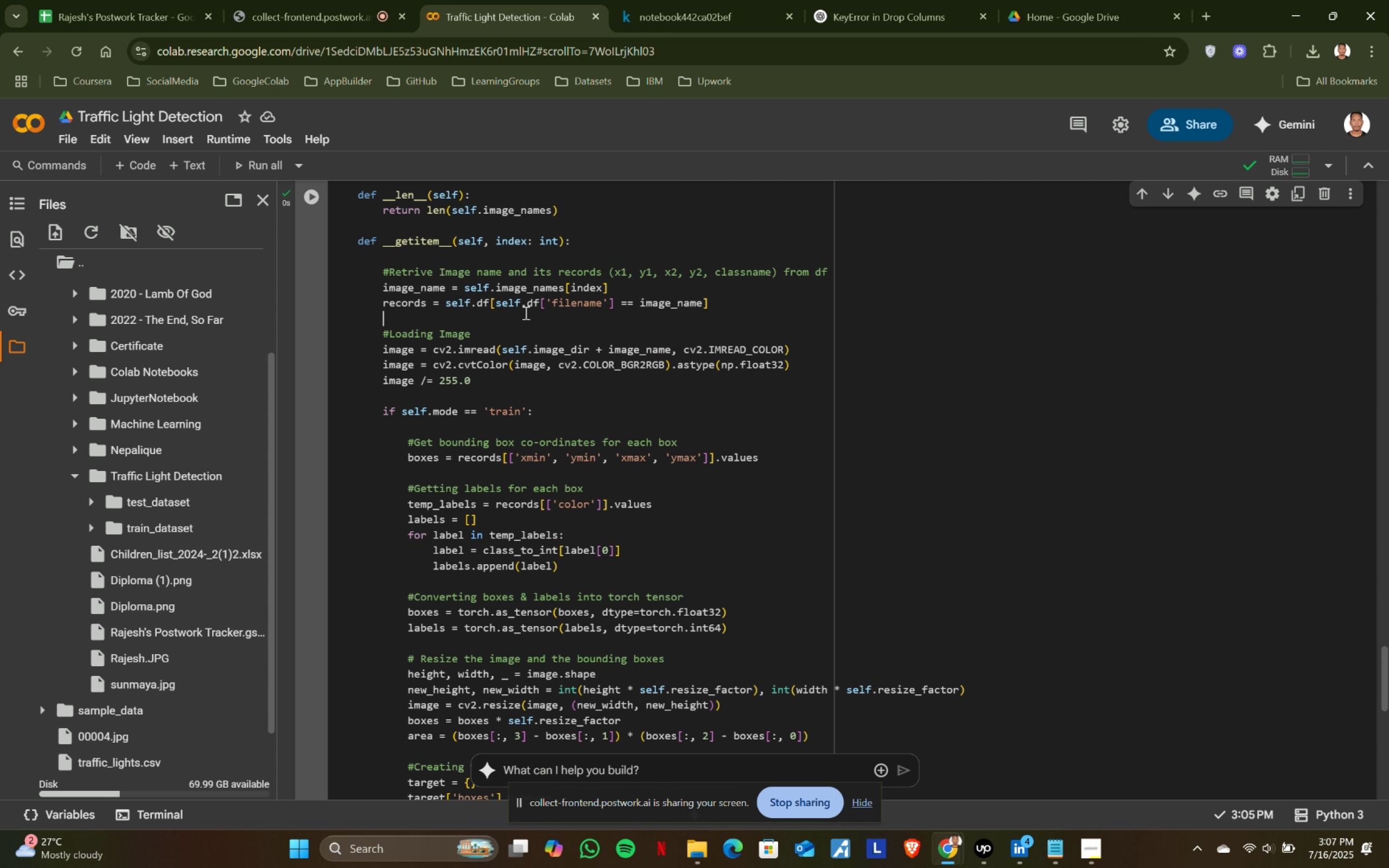 
double_click([558, 306])
 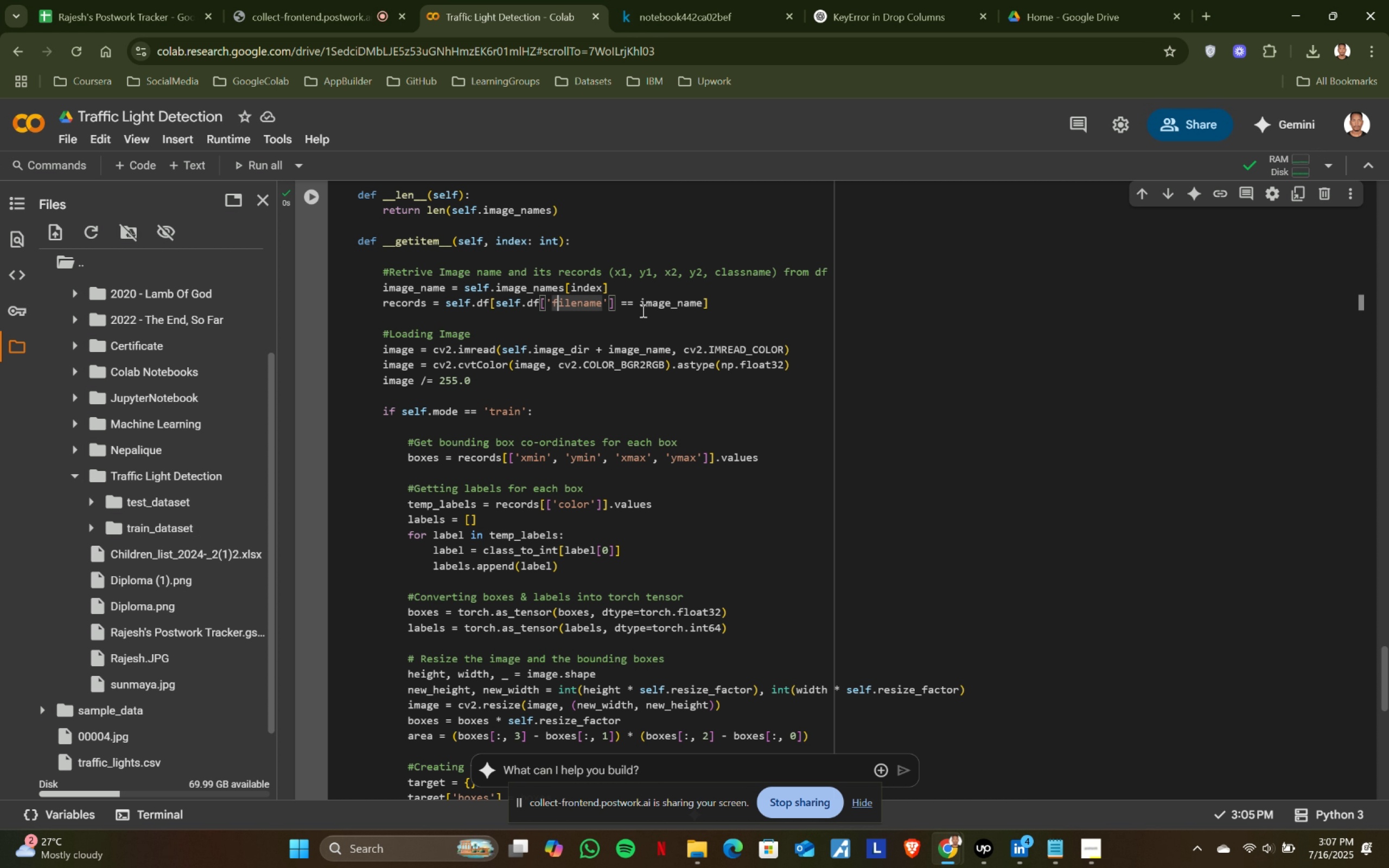 
left_click([645, 308])
 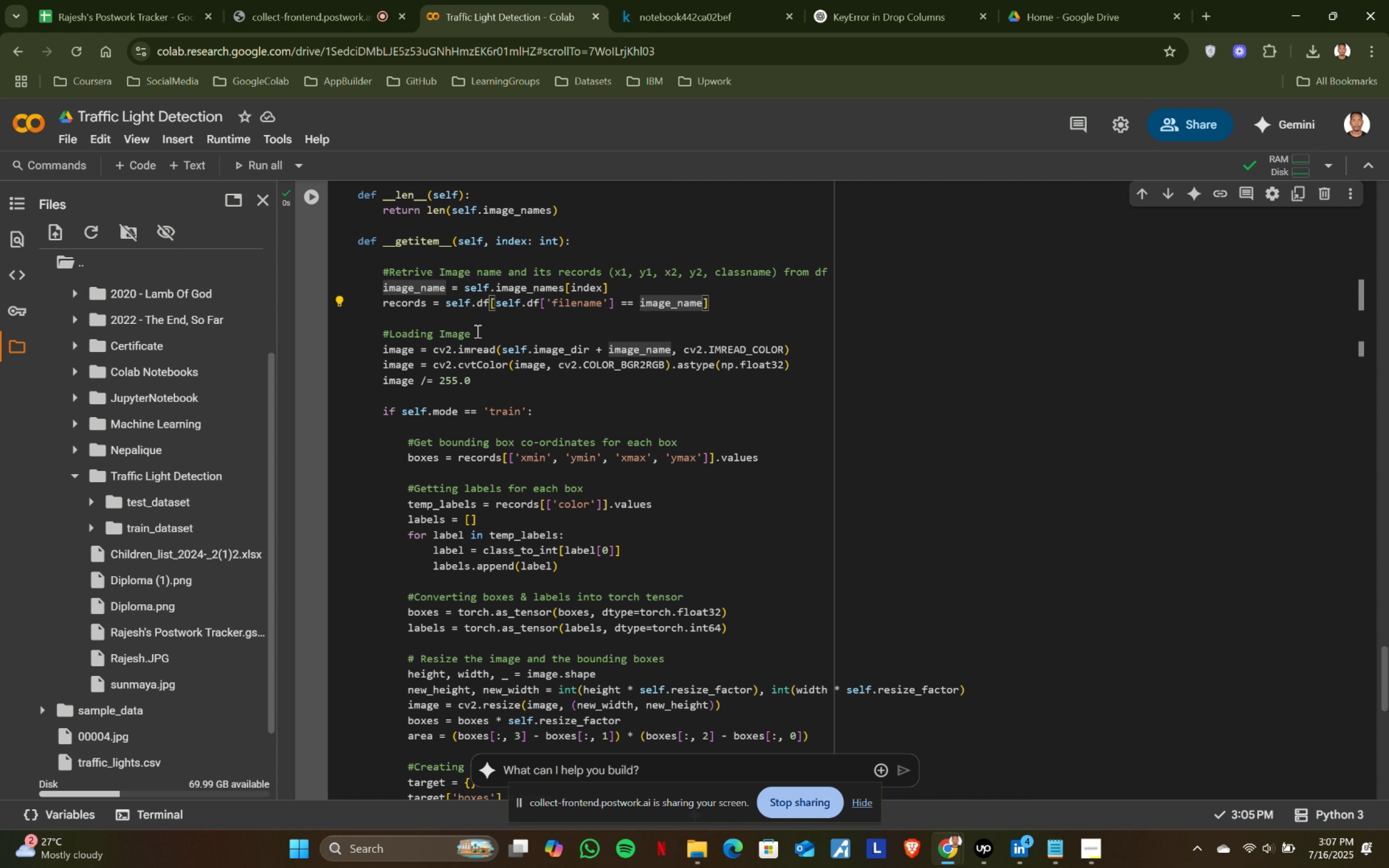 
left_click([440, 333])
 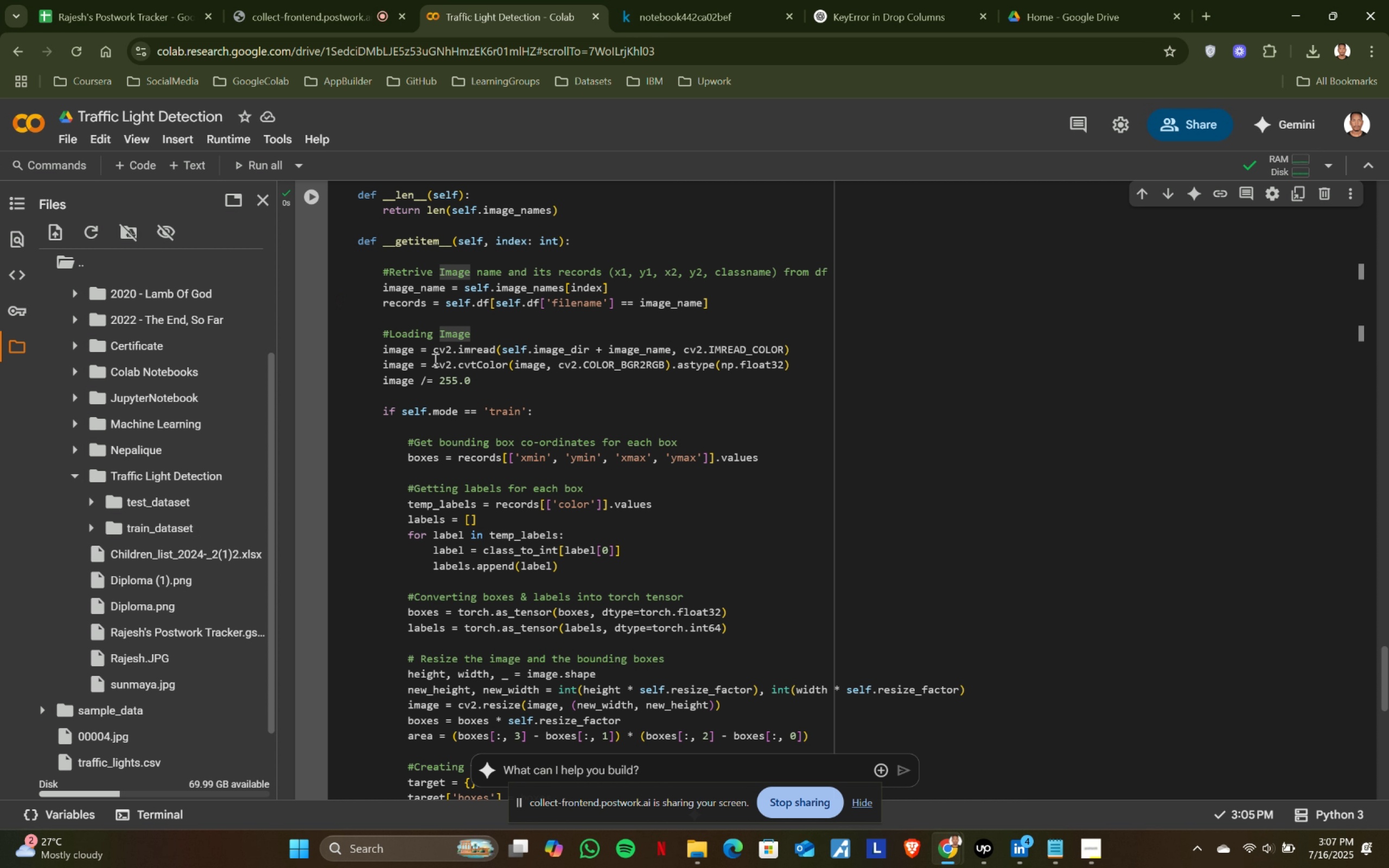 
left_click([398, 354])
 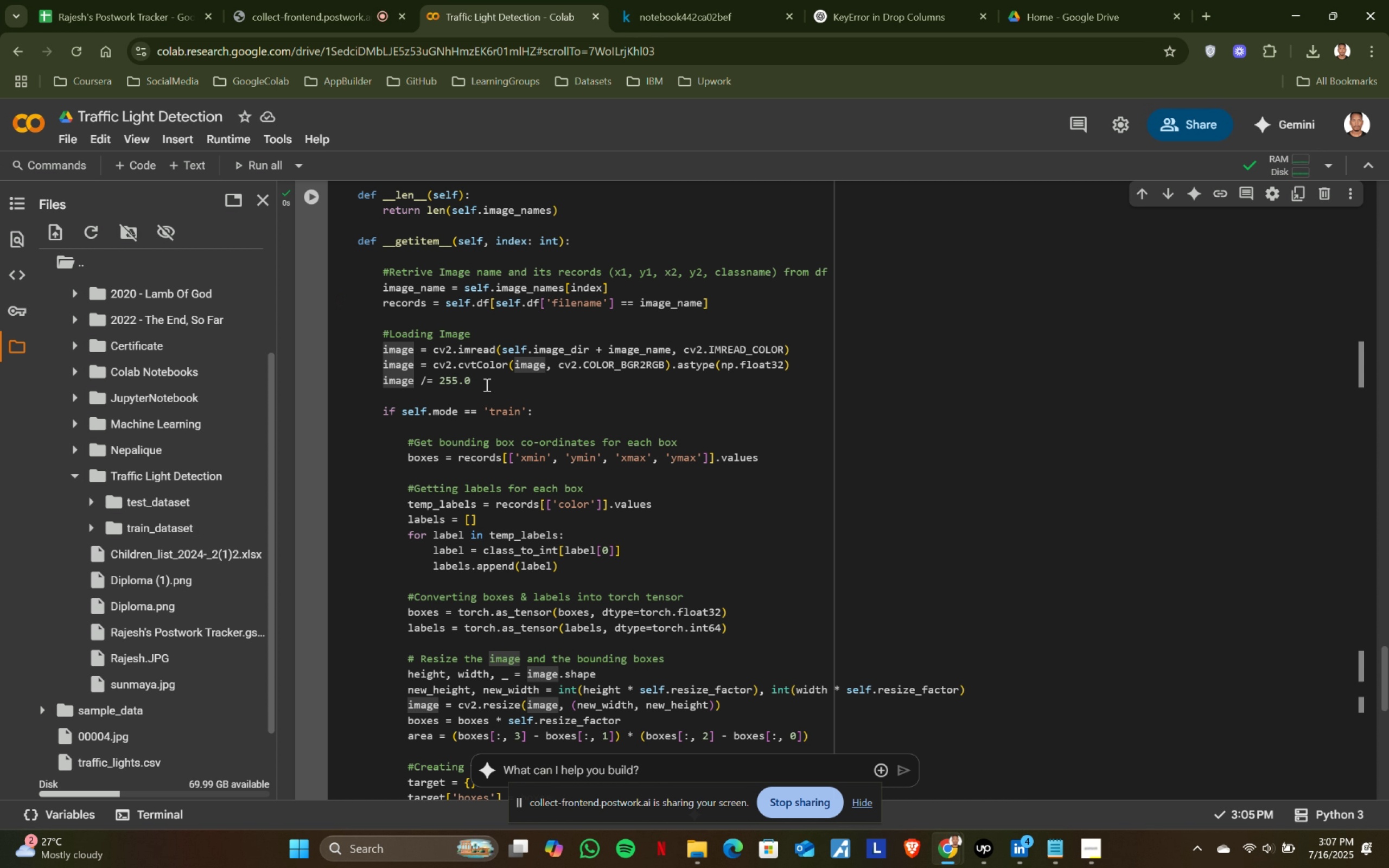 
left_click([486, 382])
 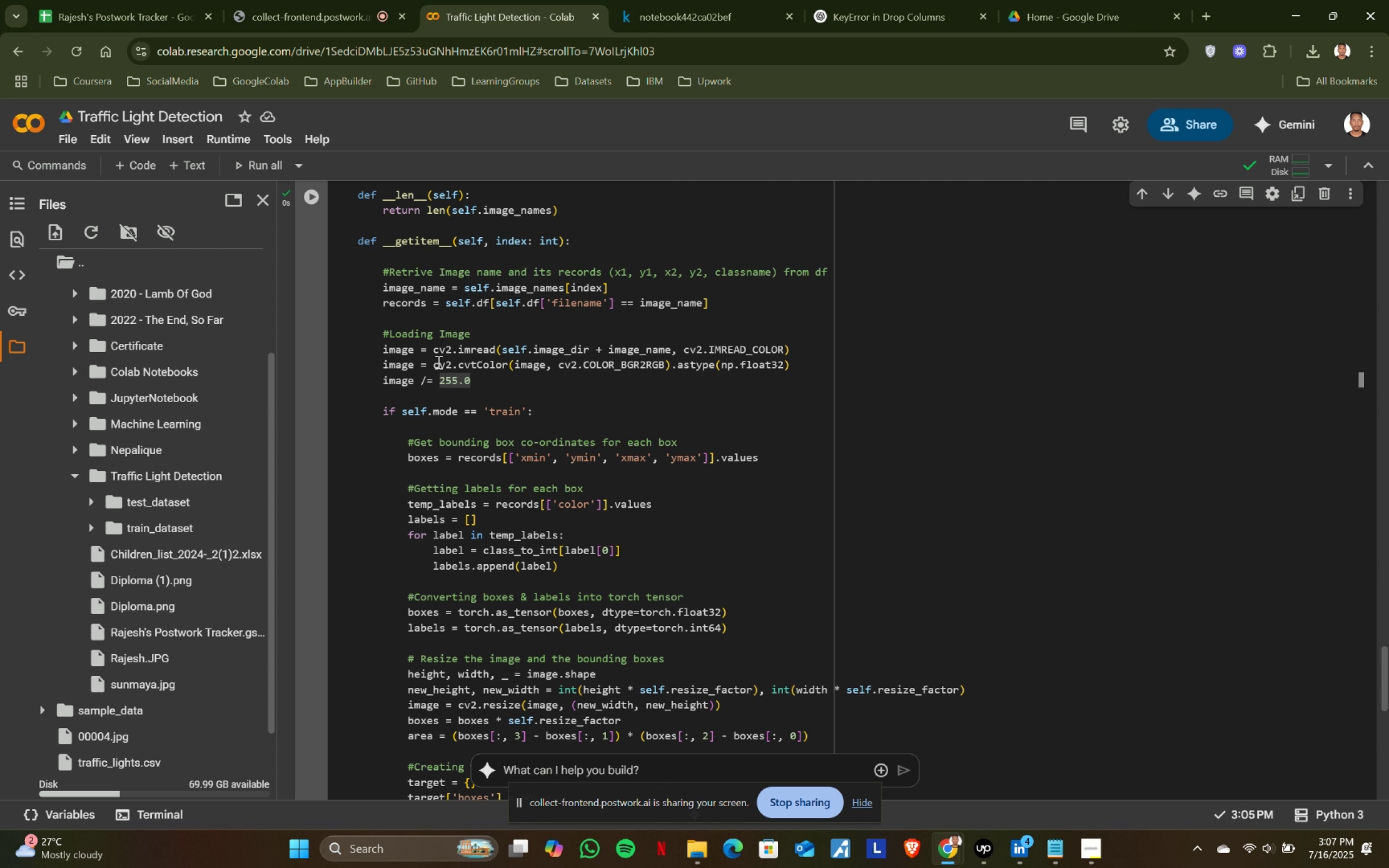 
left_click([387, 327])
 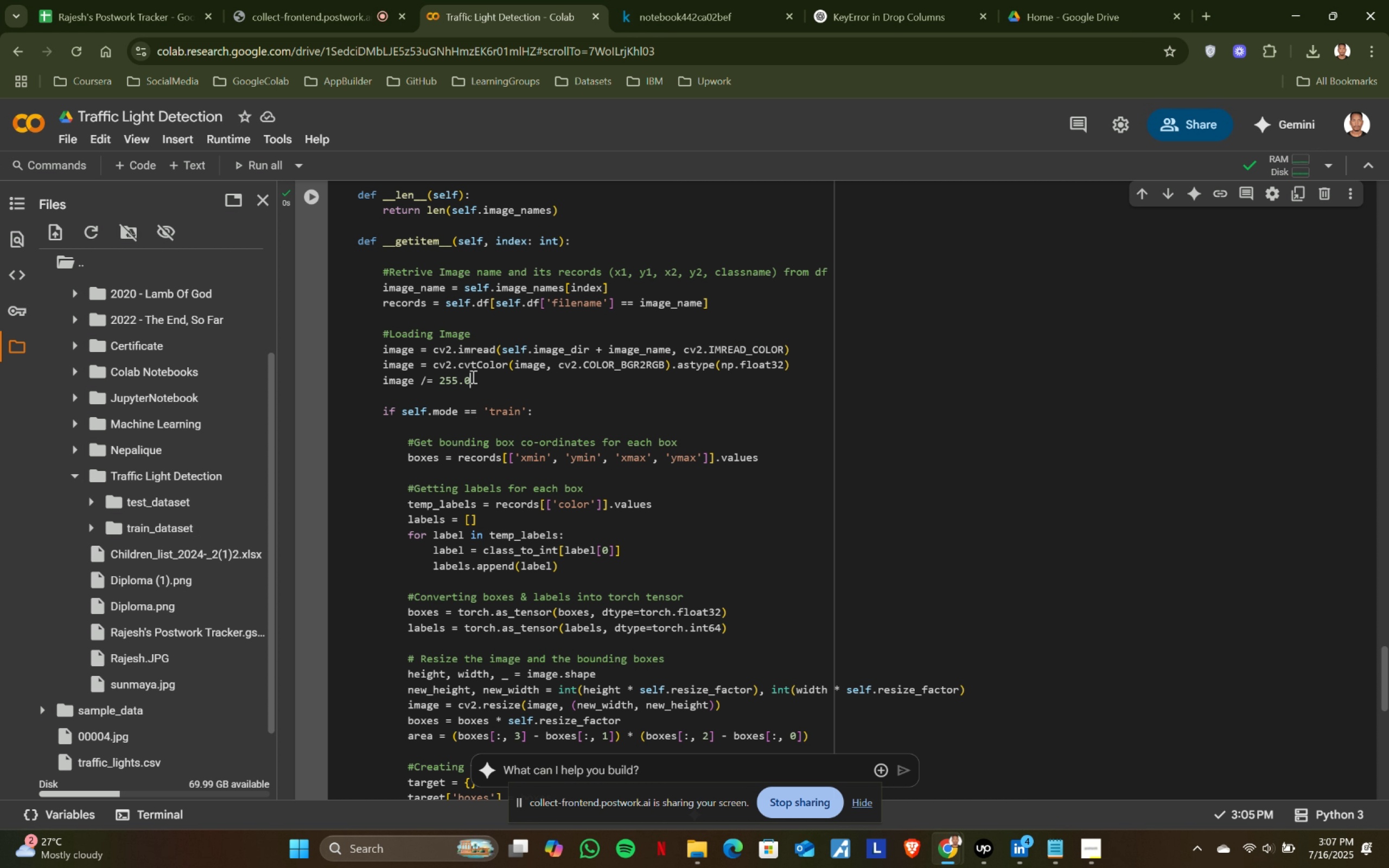 
left_click([472, 376])
 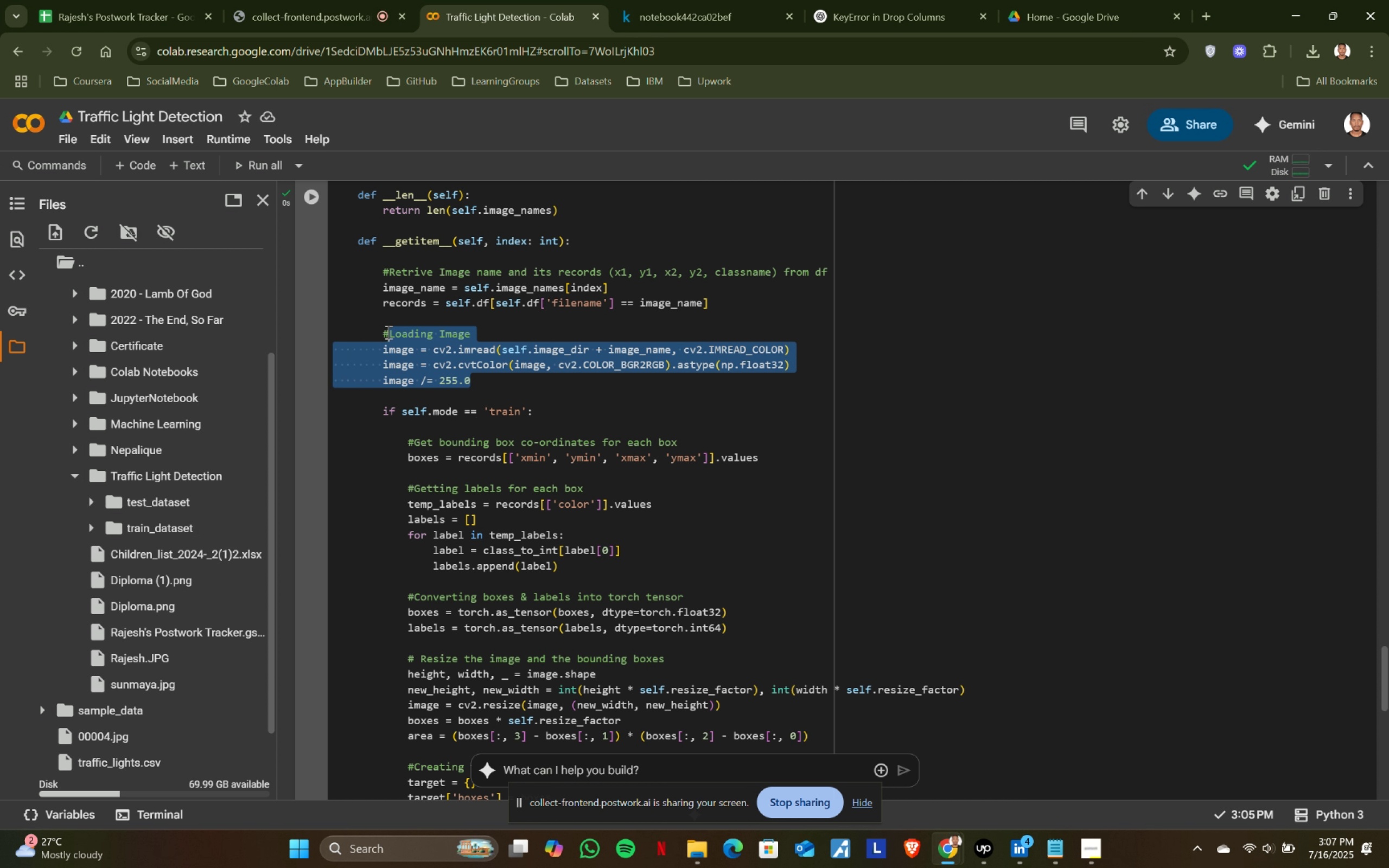 
left_click([507, 340])
 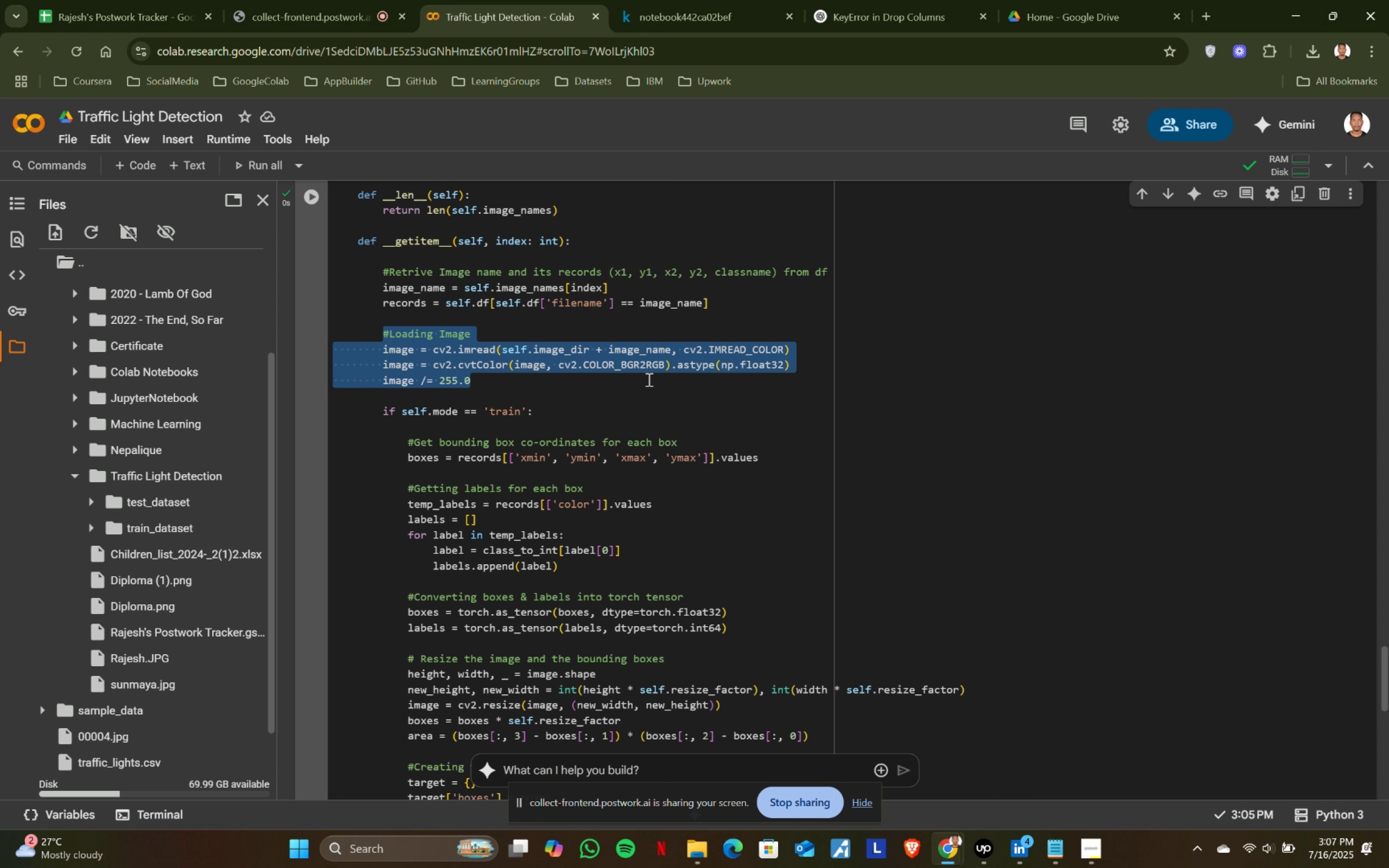 
left_click([483, 379])
 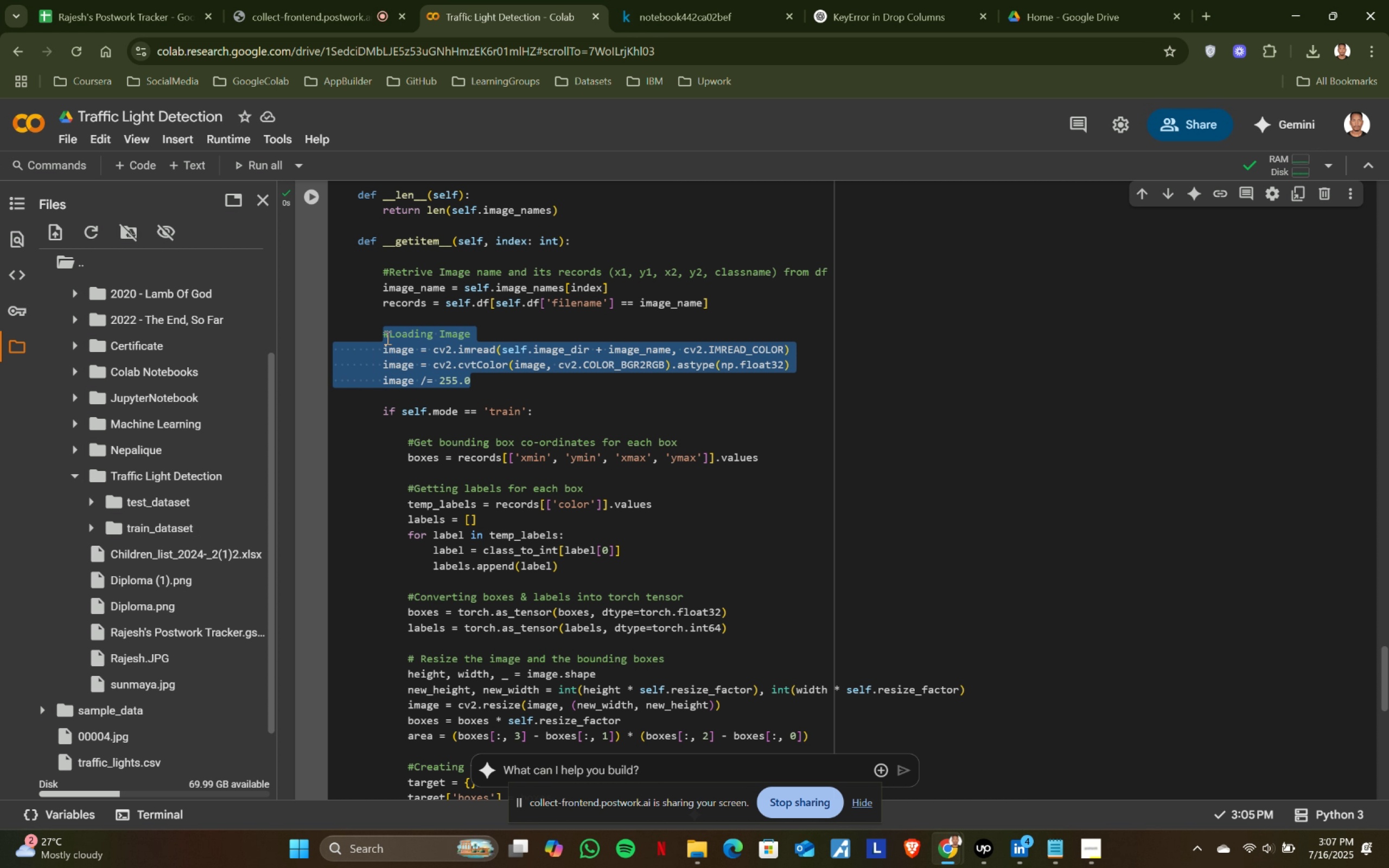 
left_click([481, 388])
 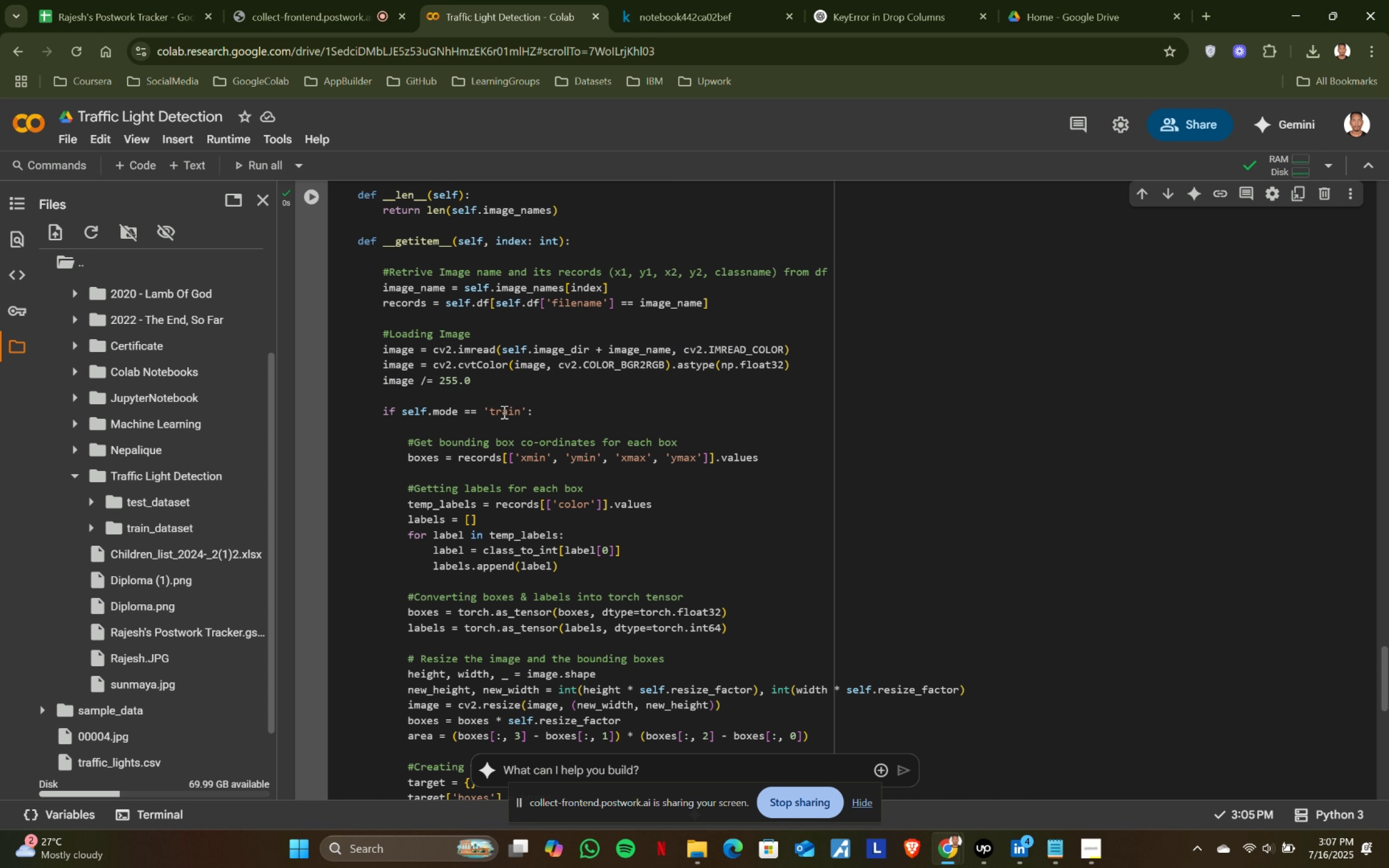 
scroll: coordinate [503, 412], scroll_direction: down, amount: 1.0
 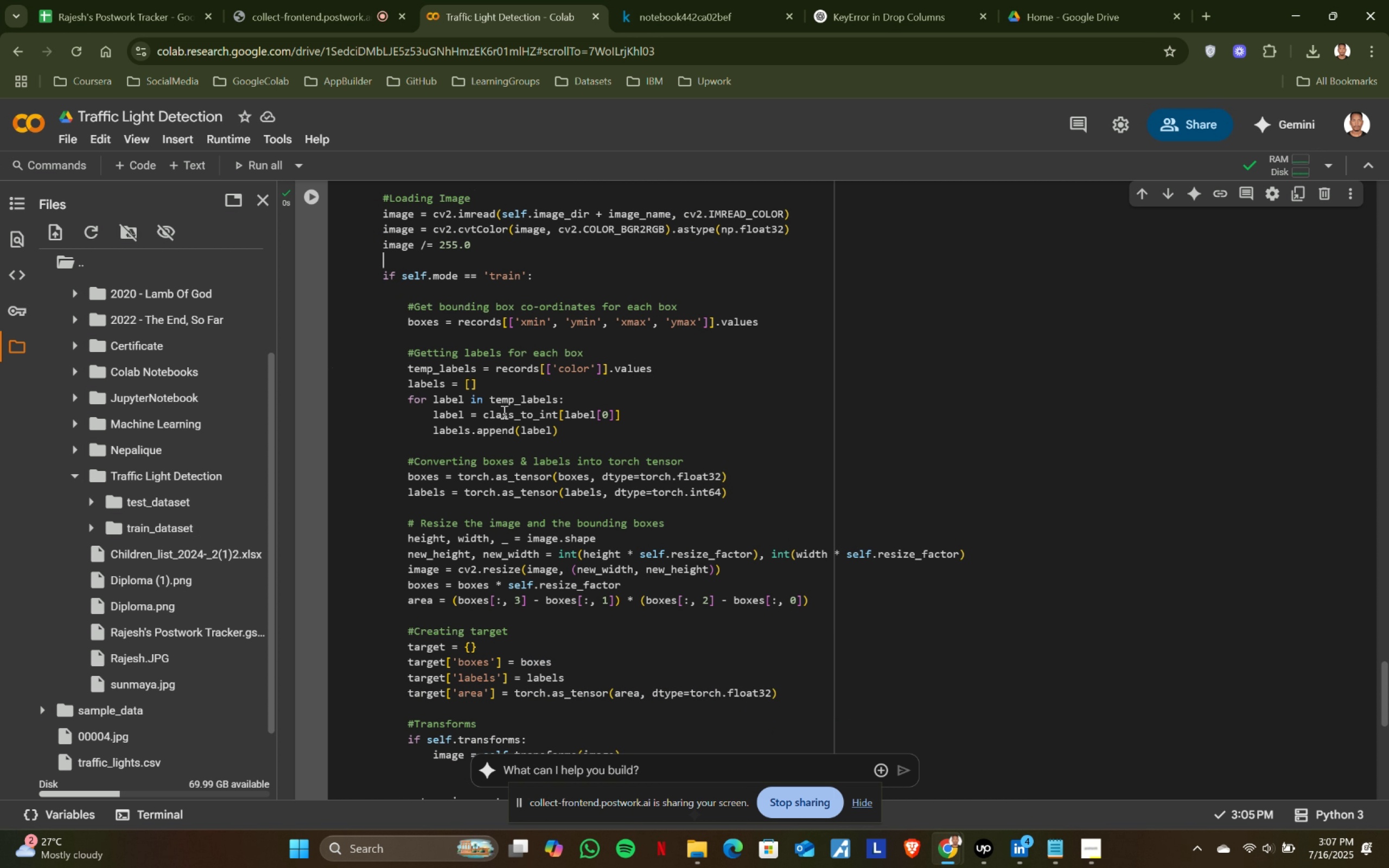 
scroll: coordinate [503, 412], scroll_direction: up, amount: 1.0
 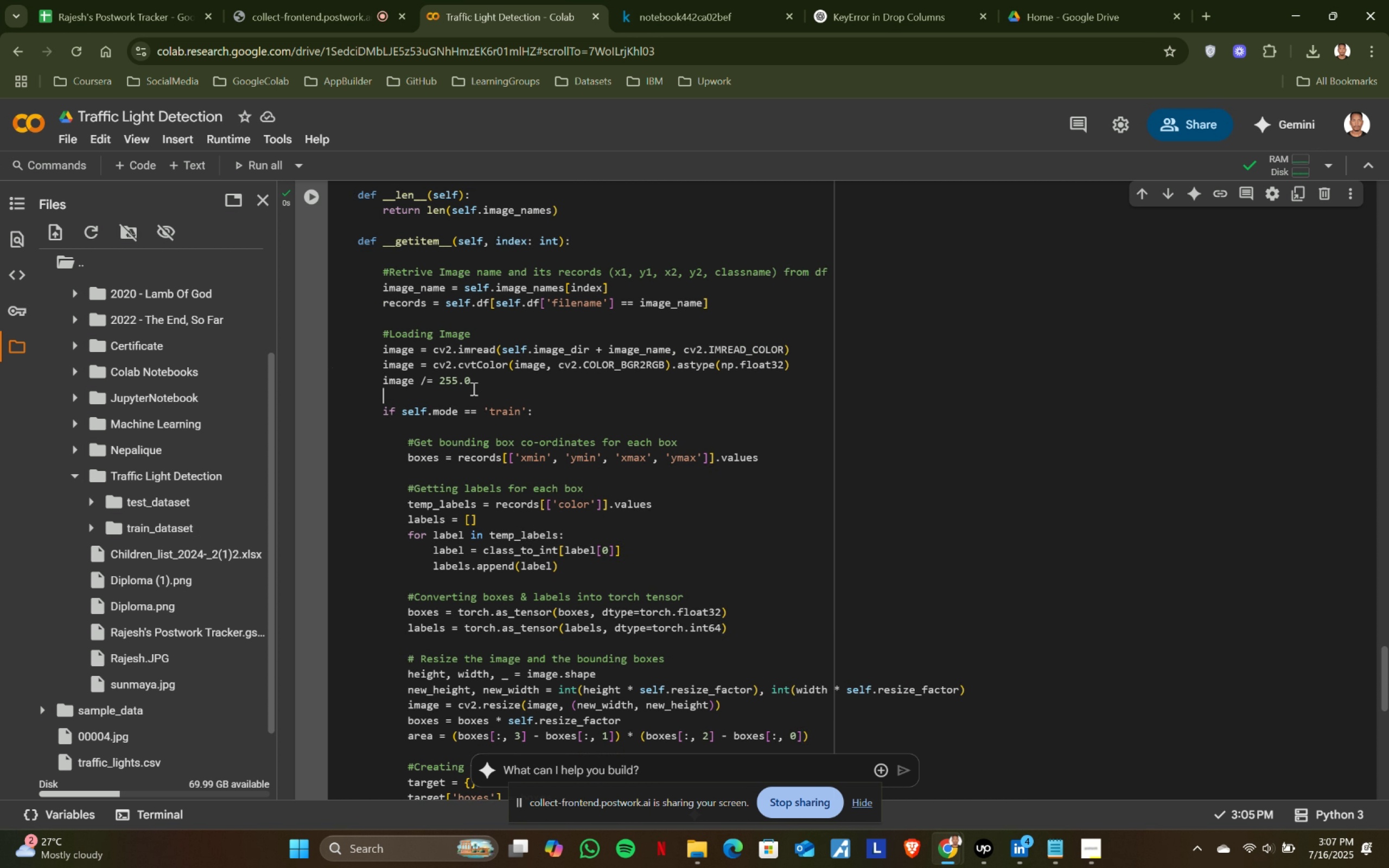 
left_click([392, 392])
 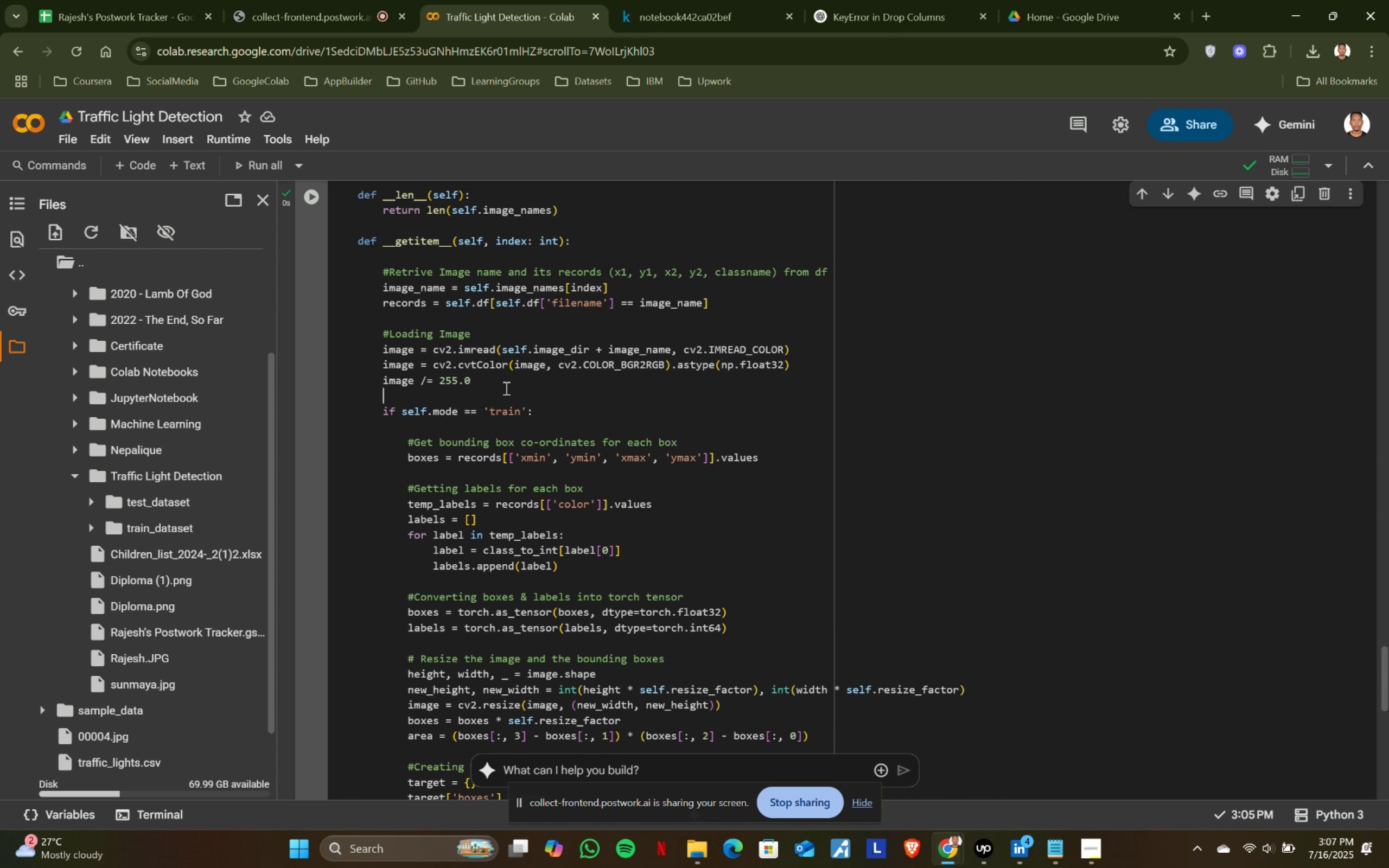 
scroll: coordinate [505, 388], scroll_direction: down, amount: 1.0
 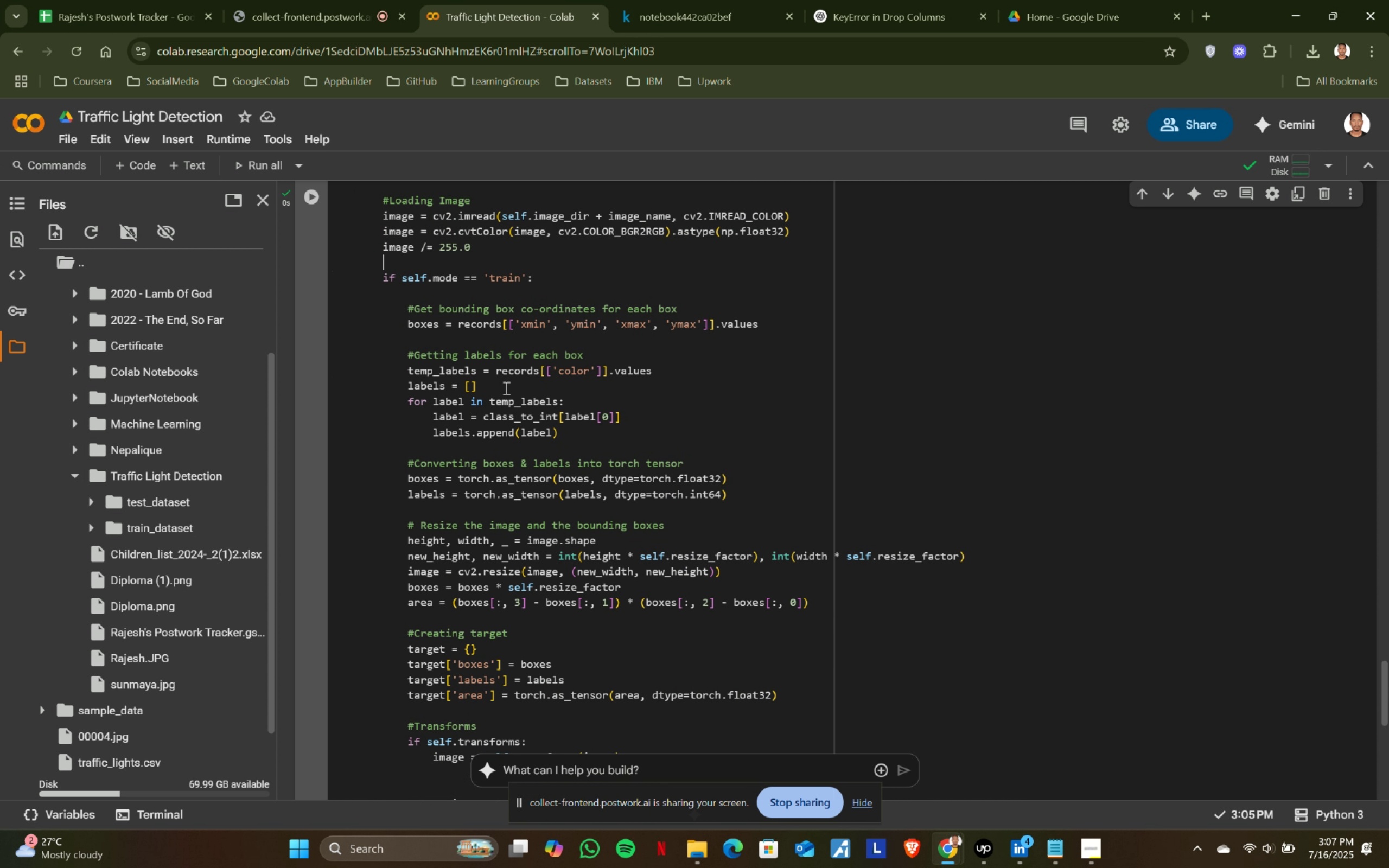 
scroll: coordinate [505, 388], scroll_direction: up, amount: 1.0
 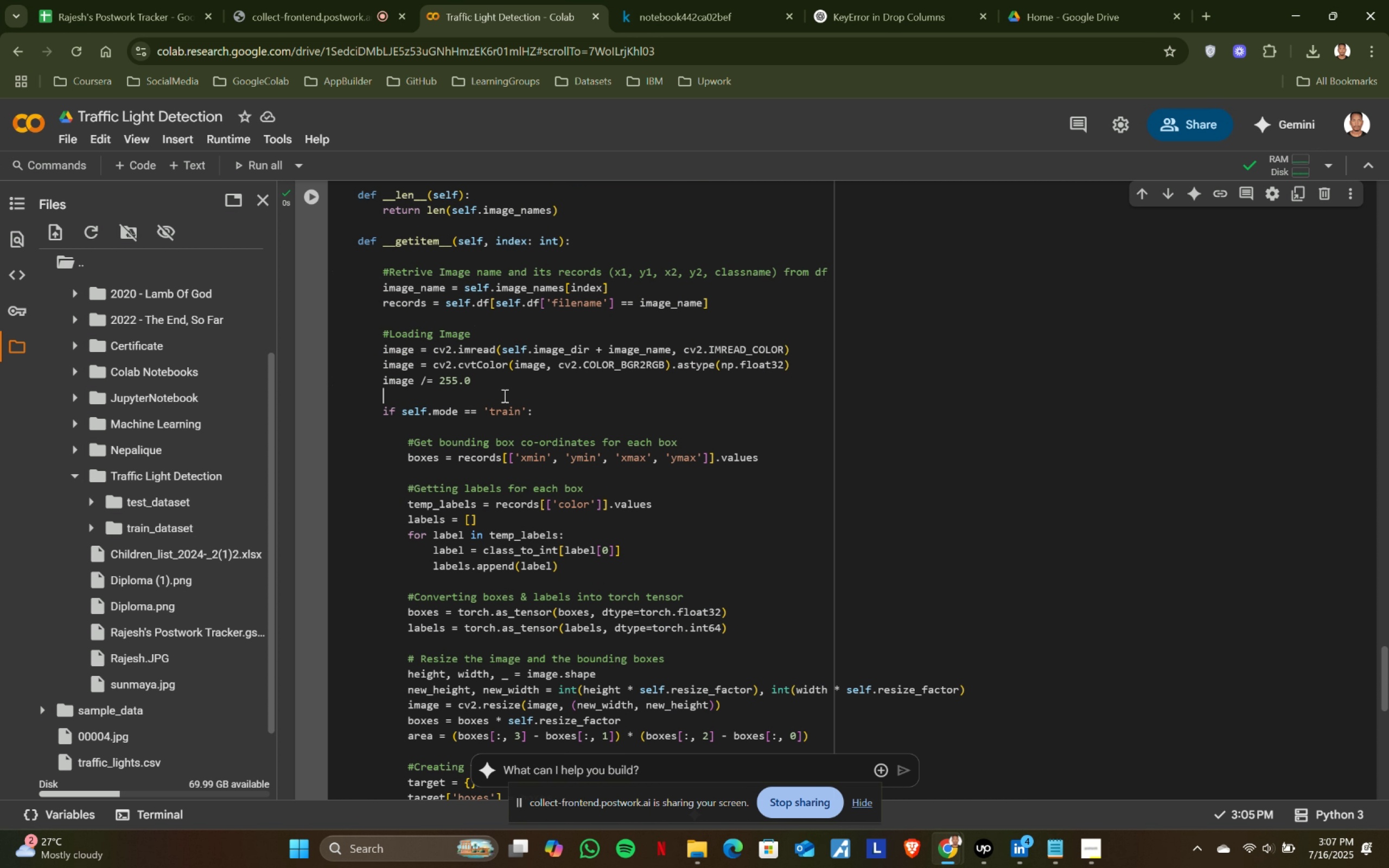 
scroll: coordinate [499, 407], scroll_direction: none, amount: 0.0
 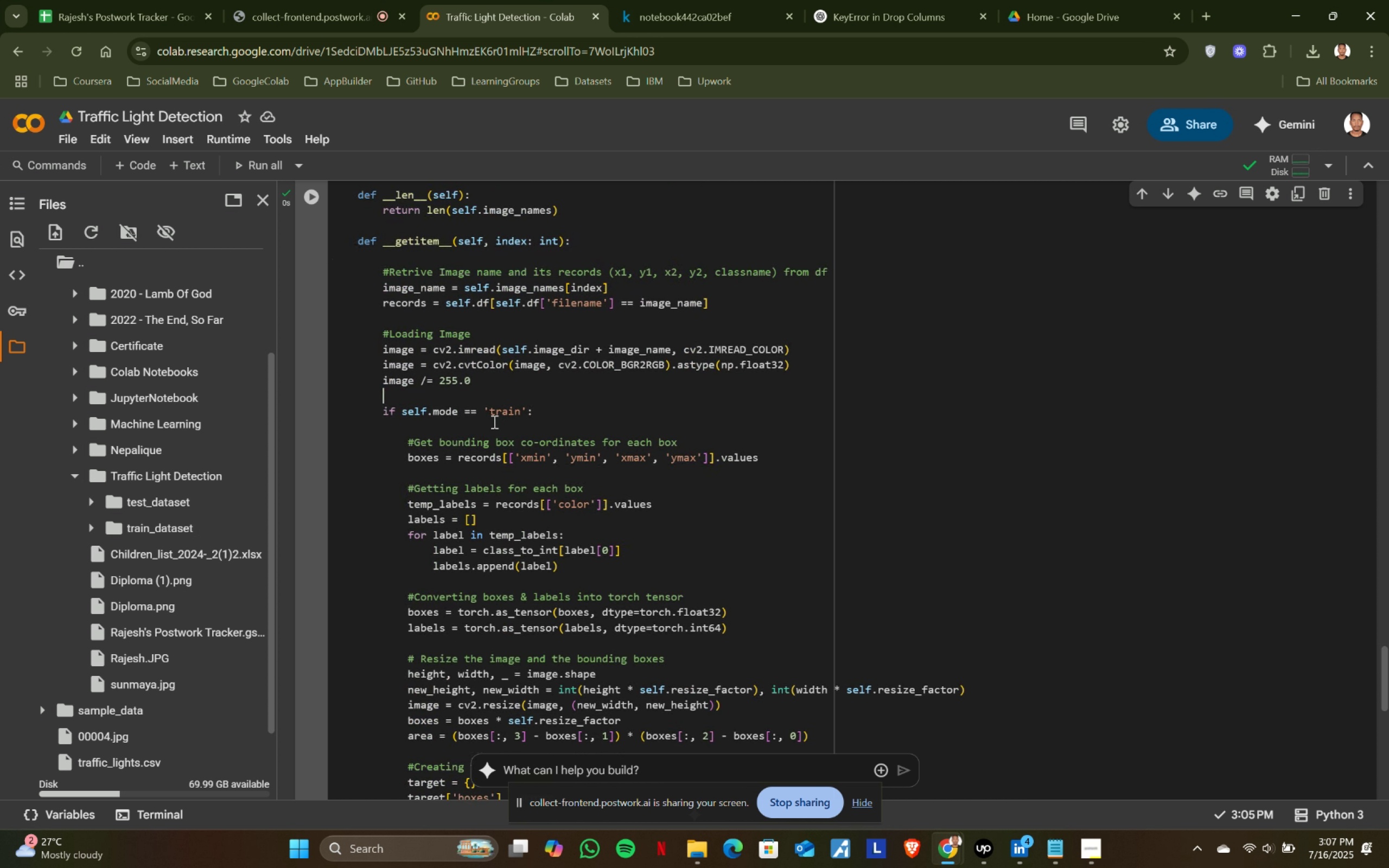 
scroll: coordinate [487, 437], scroll_direction: down, amount: 1.0
 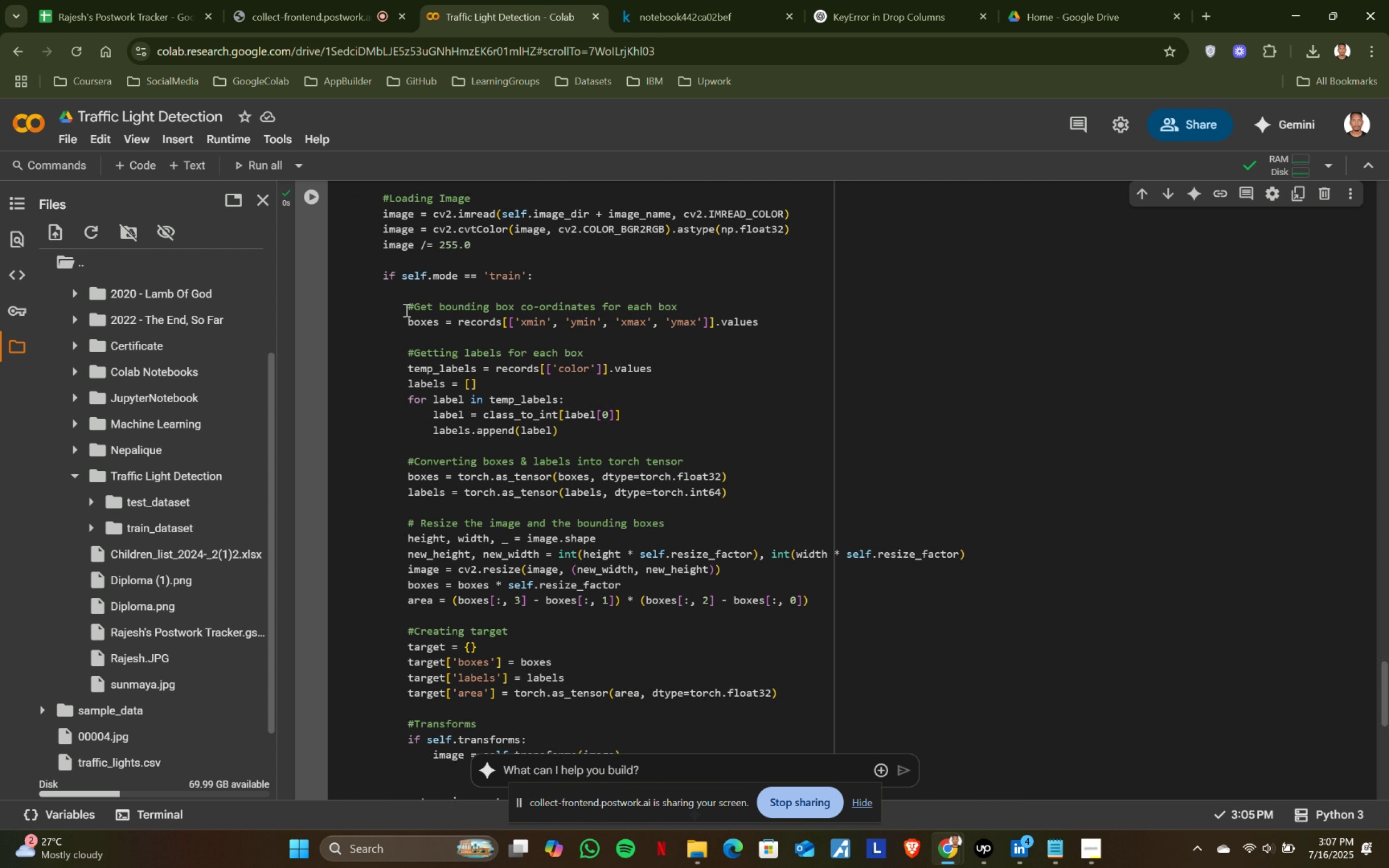 
left_click([404, 305])
 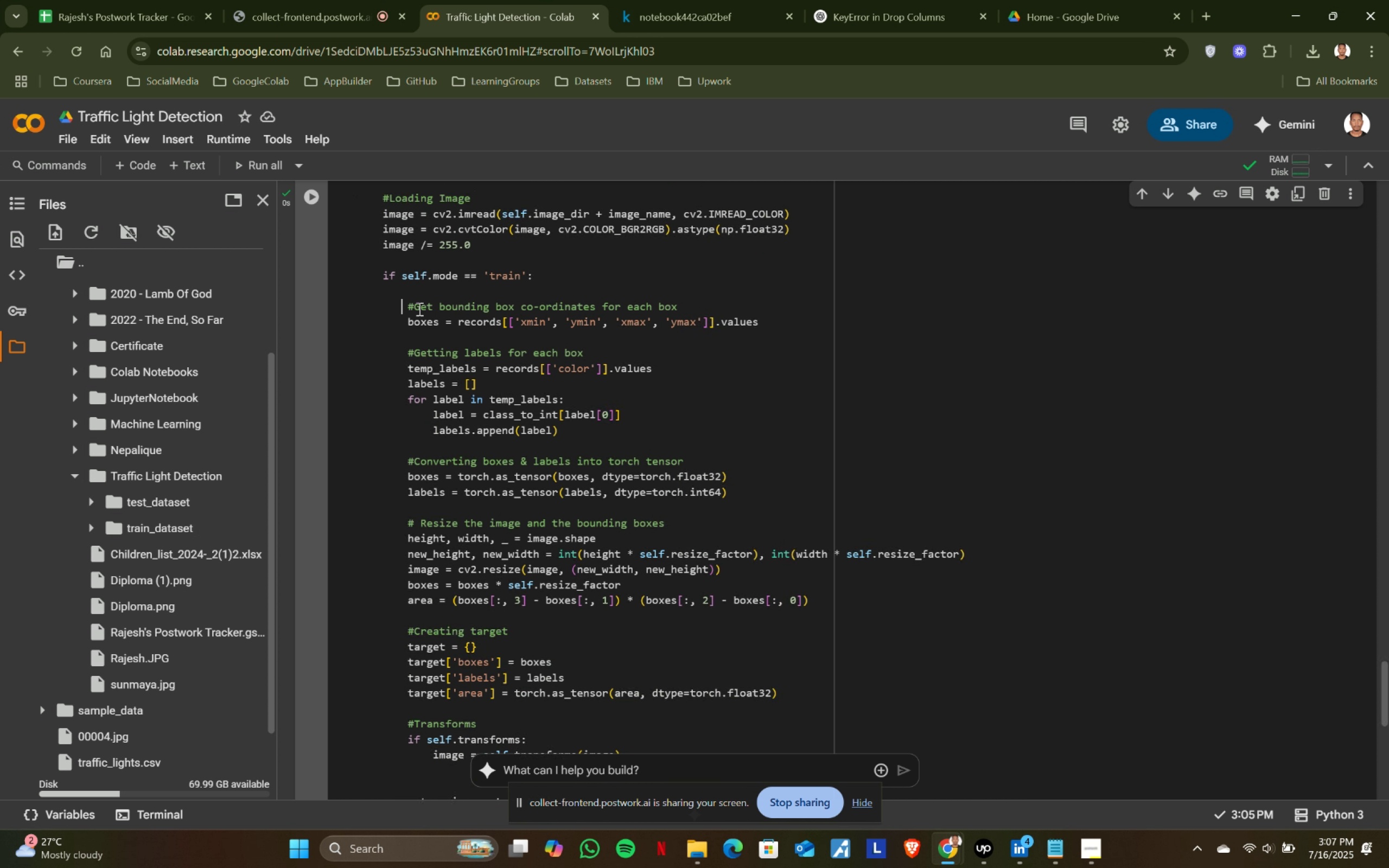 
left_click([411, 304])
 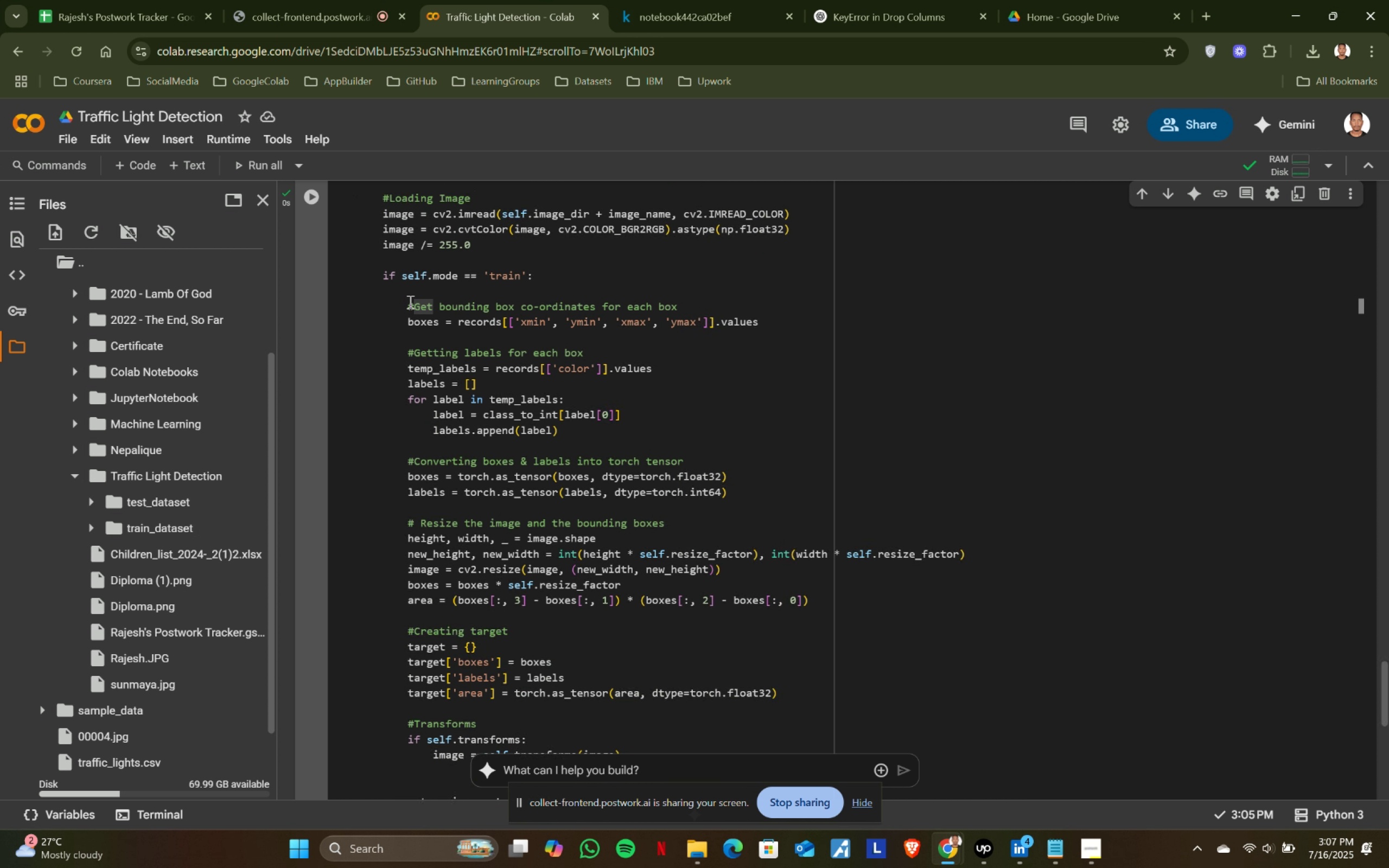 
left_click([409, 302])
 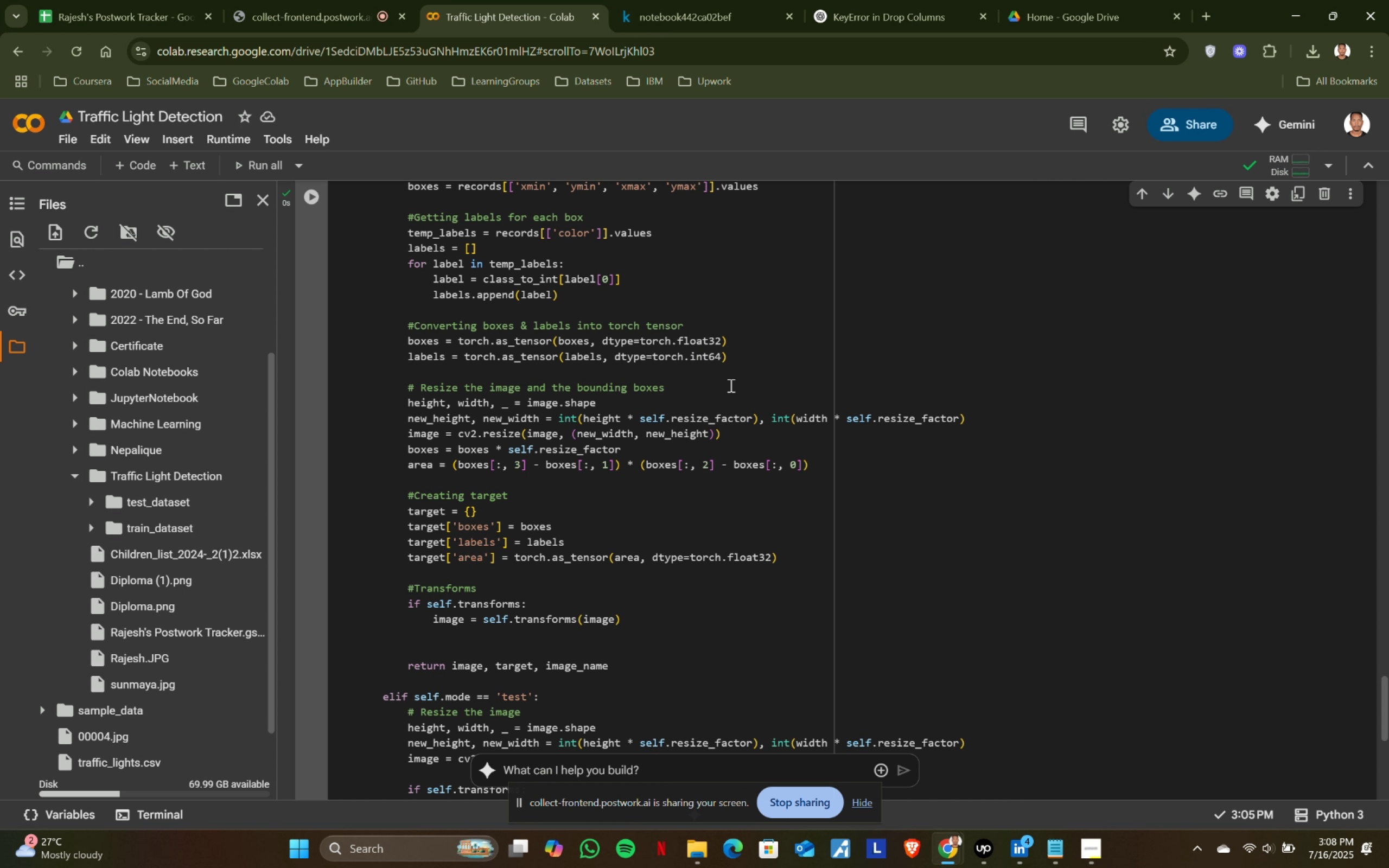 
wait(16.07)
 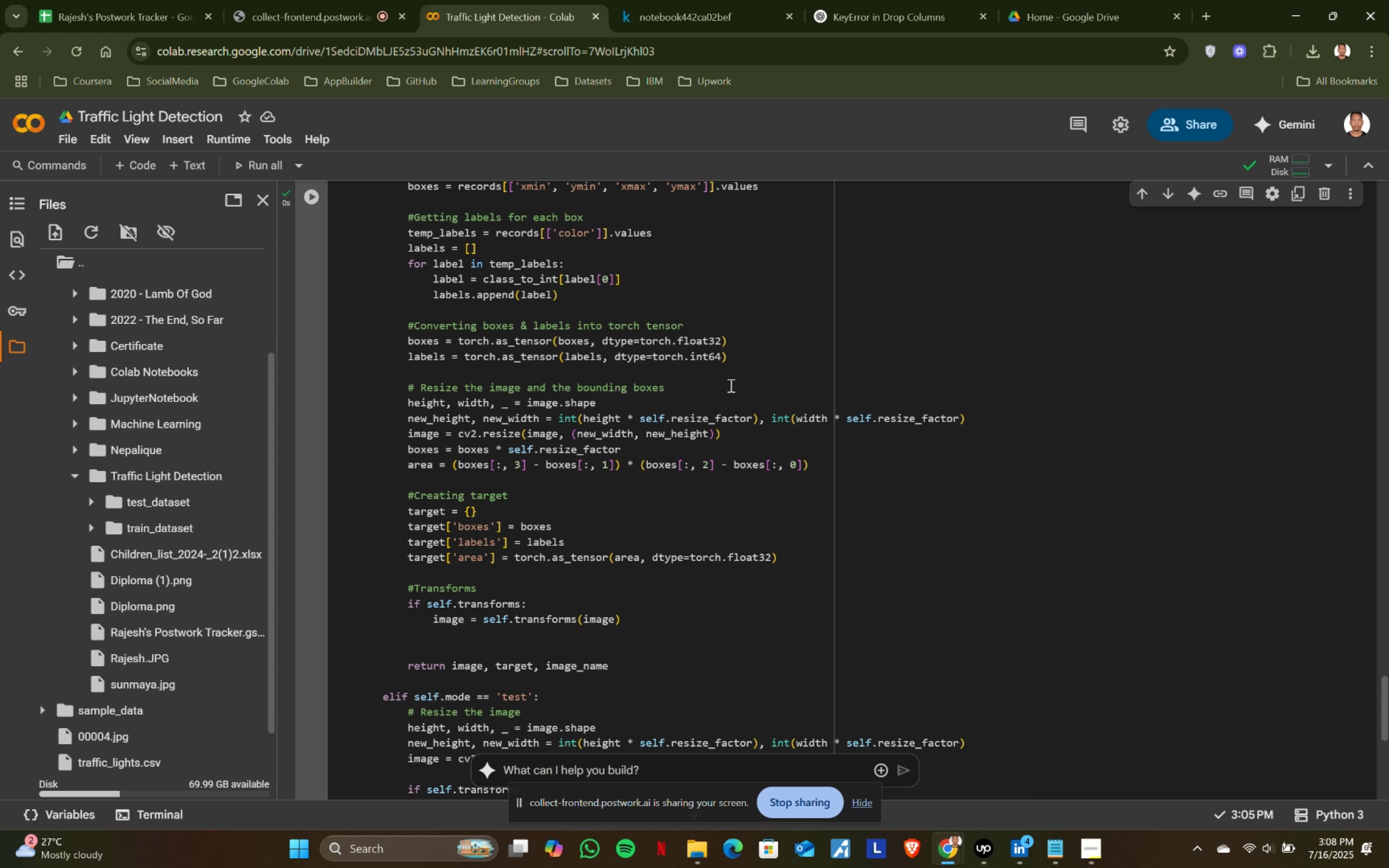 
scroll: coordinate [719, 348], scroll_direction: down, amount: 1.0
 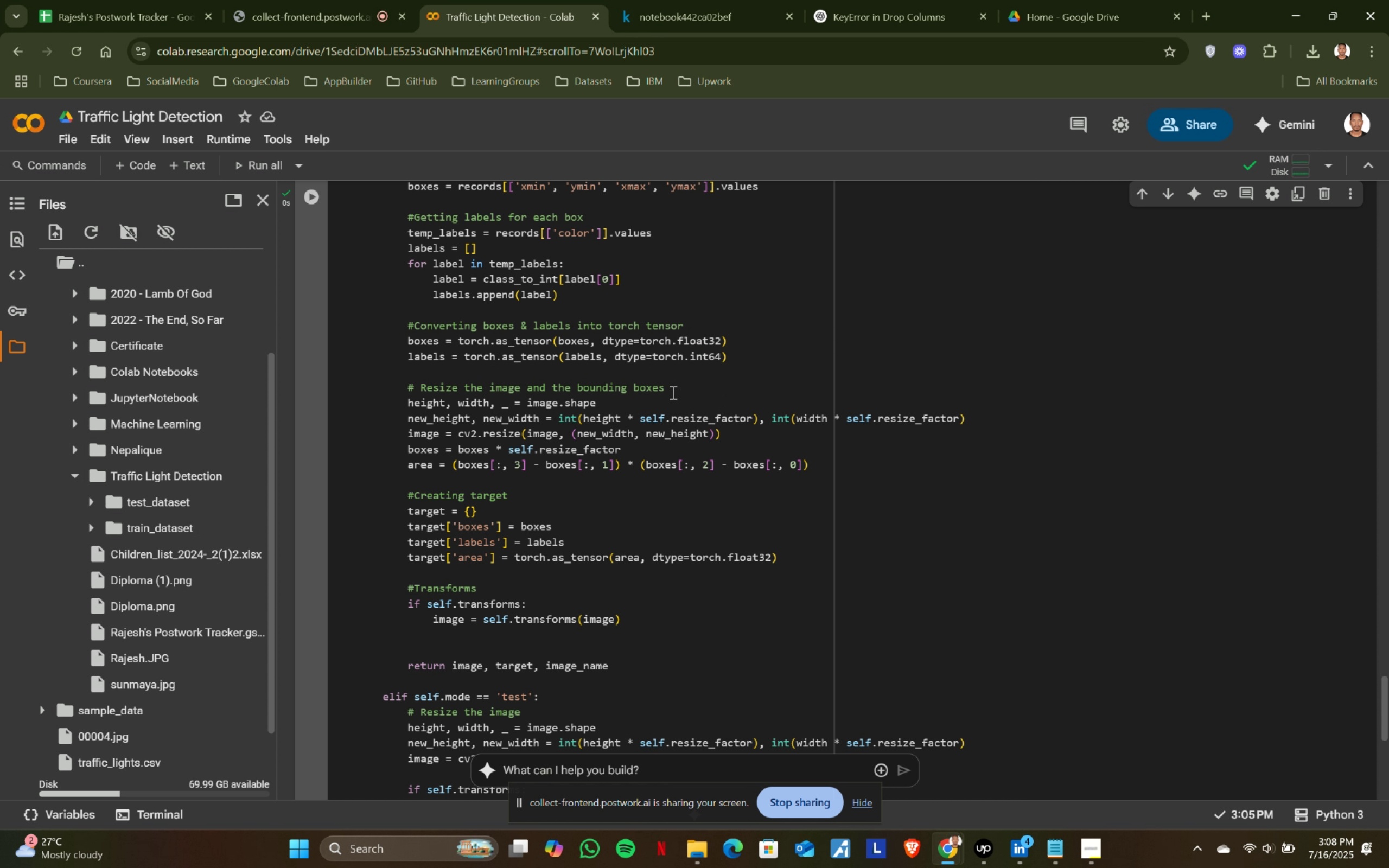 
wait(21.31)
 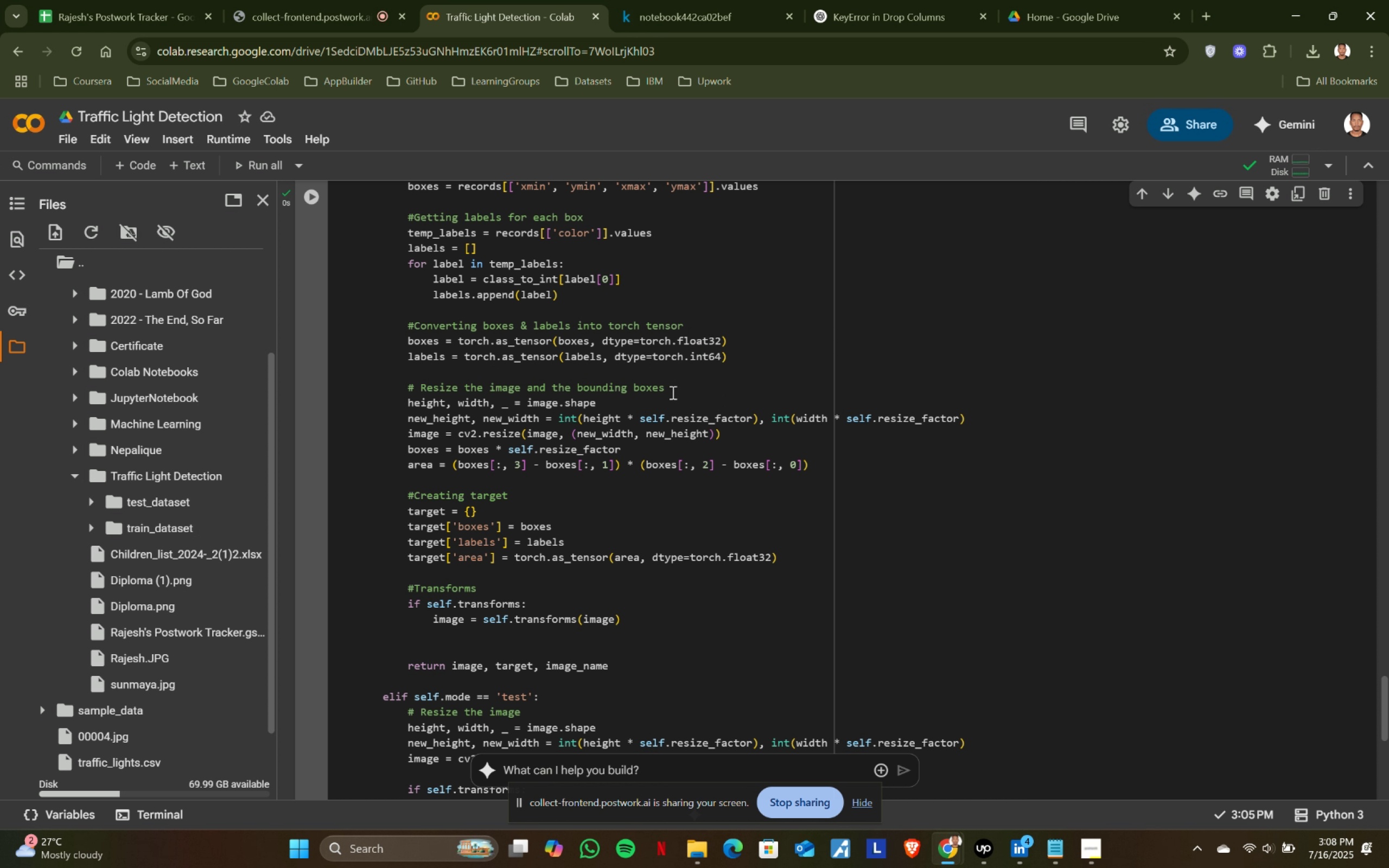 
scroll: coordinate [672, 392], scroll_direction: down, amount: 1.0
 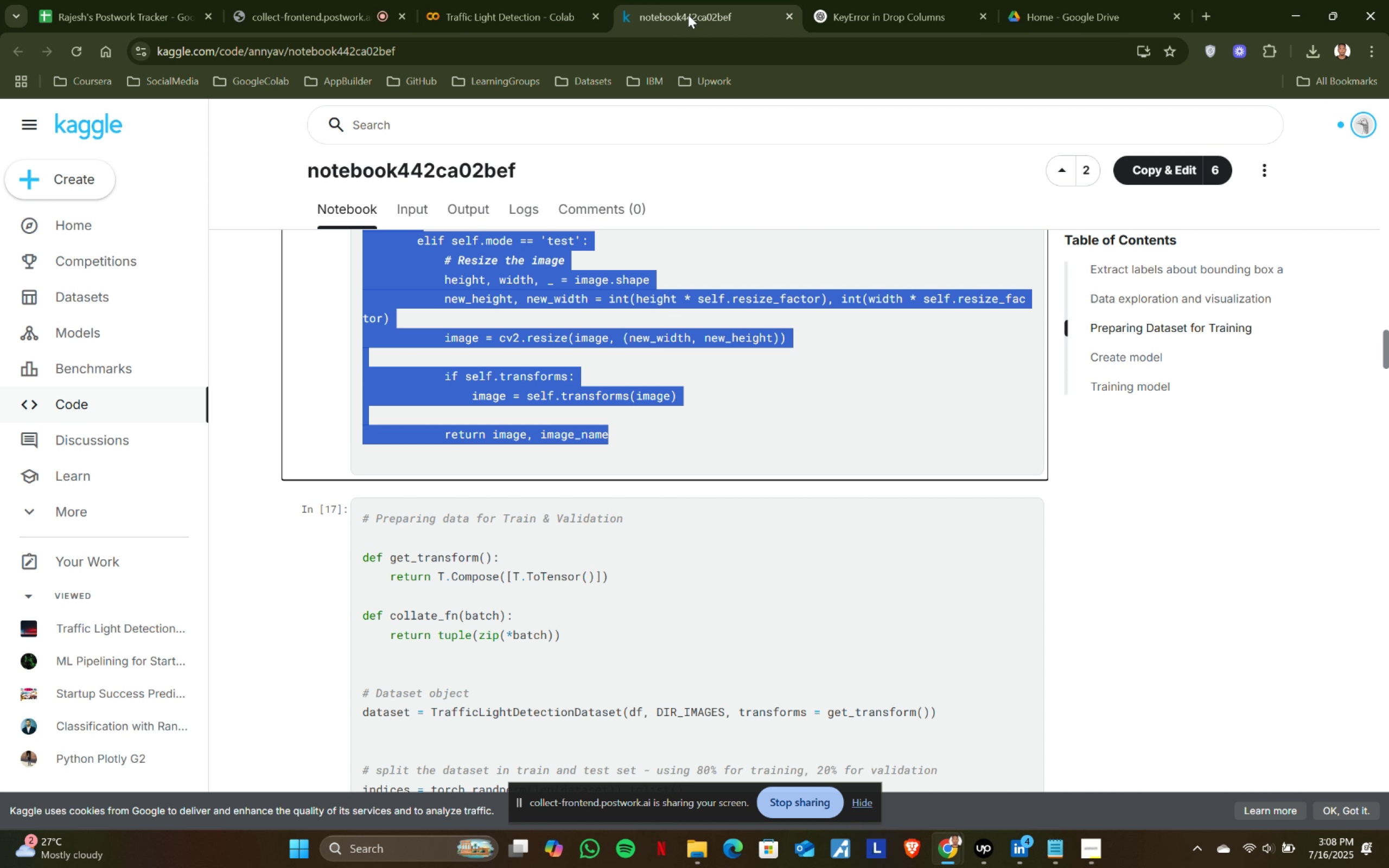 
scroll: coordinate [672, 392], scroll_direction: up, amount: 2.0
 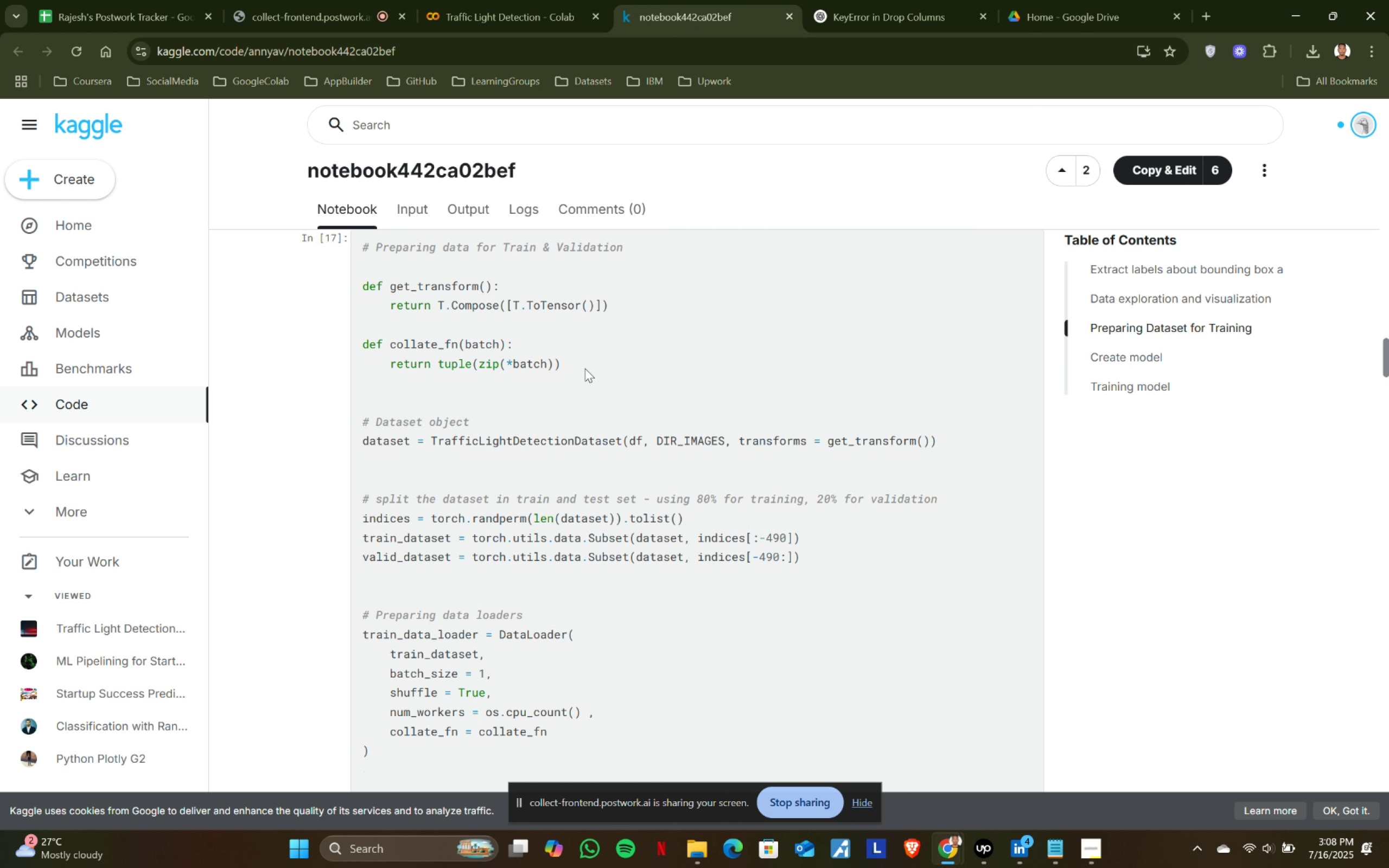 
scroll: coordinate [672, 392], scroll_direction: down, amount: 5.0
 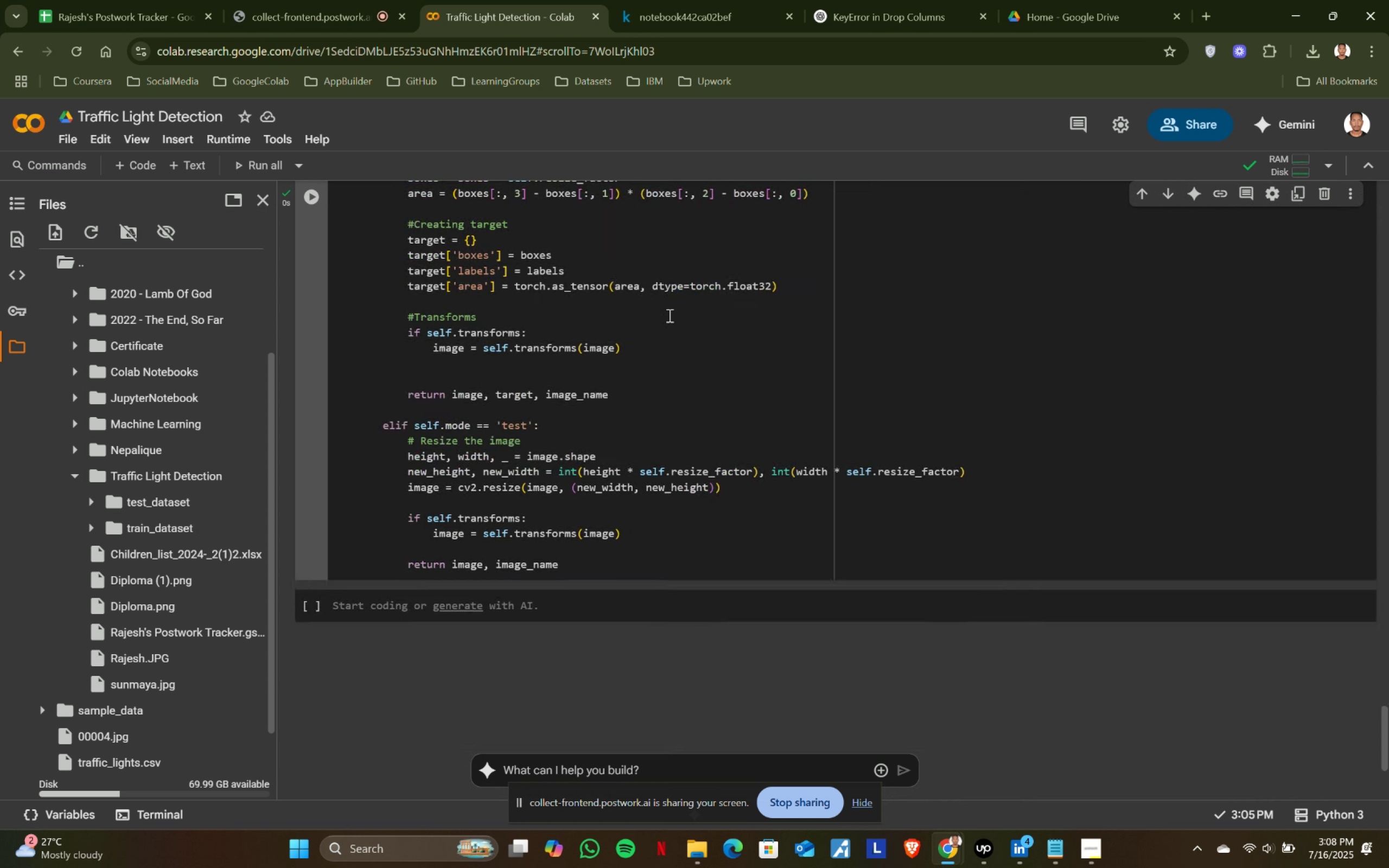 
left_click([688, 15])
 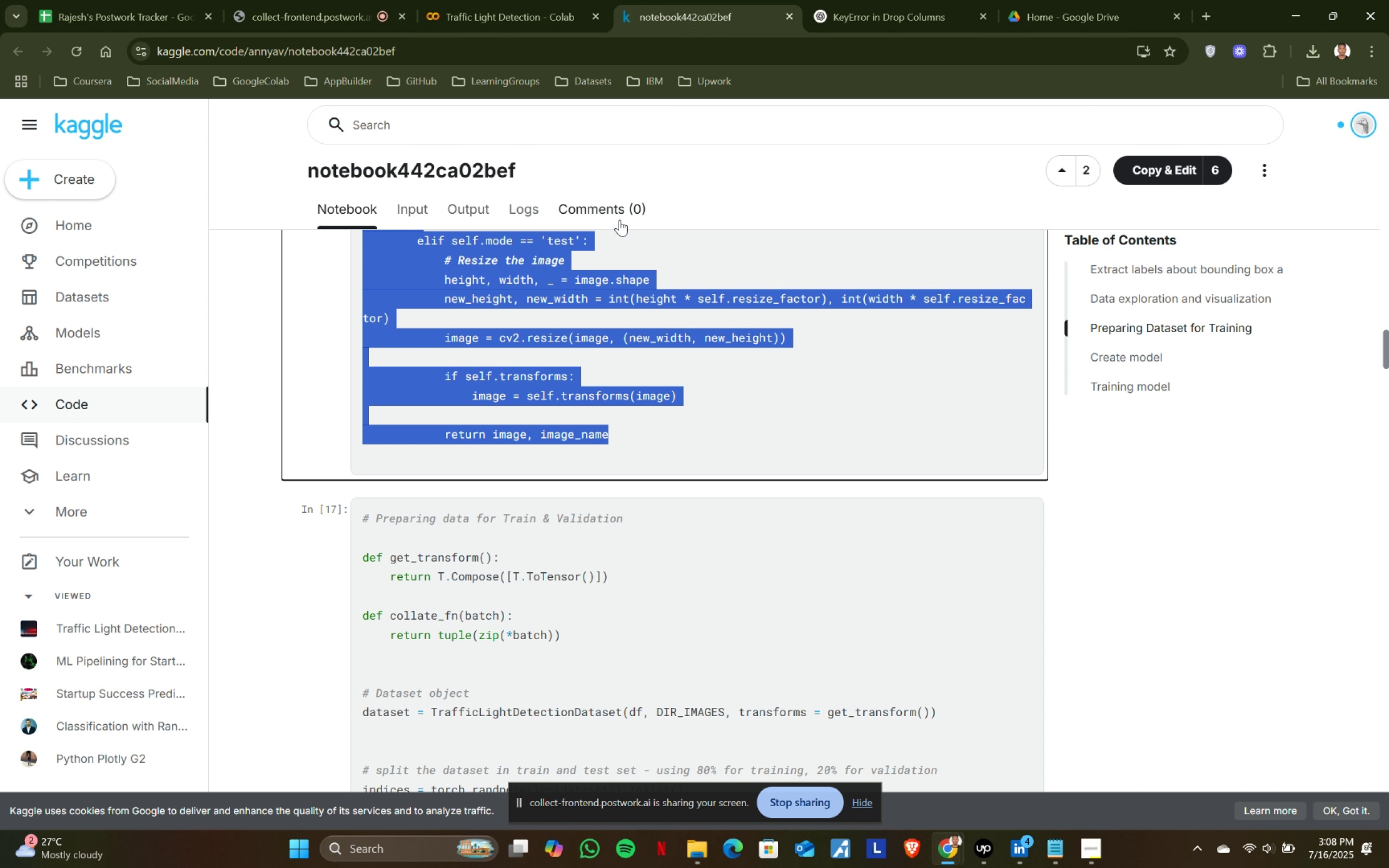 
scroll: coordinate [585, 365], scroll_direction: down, amount: 2.0
 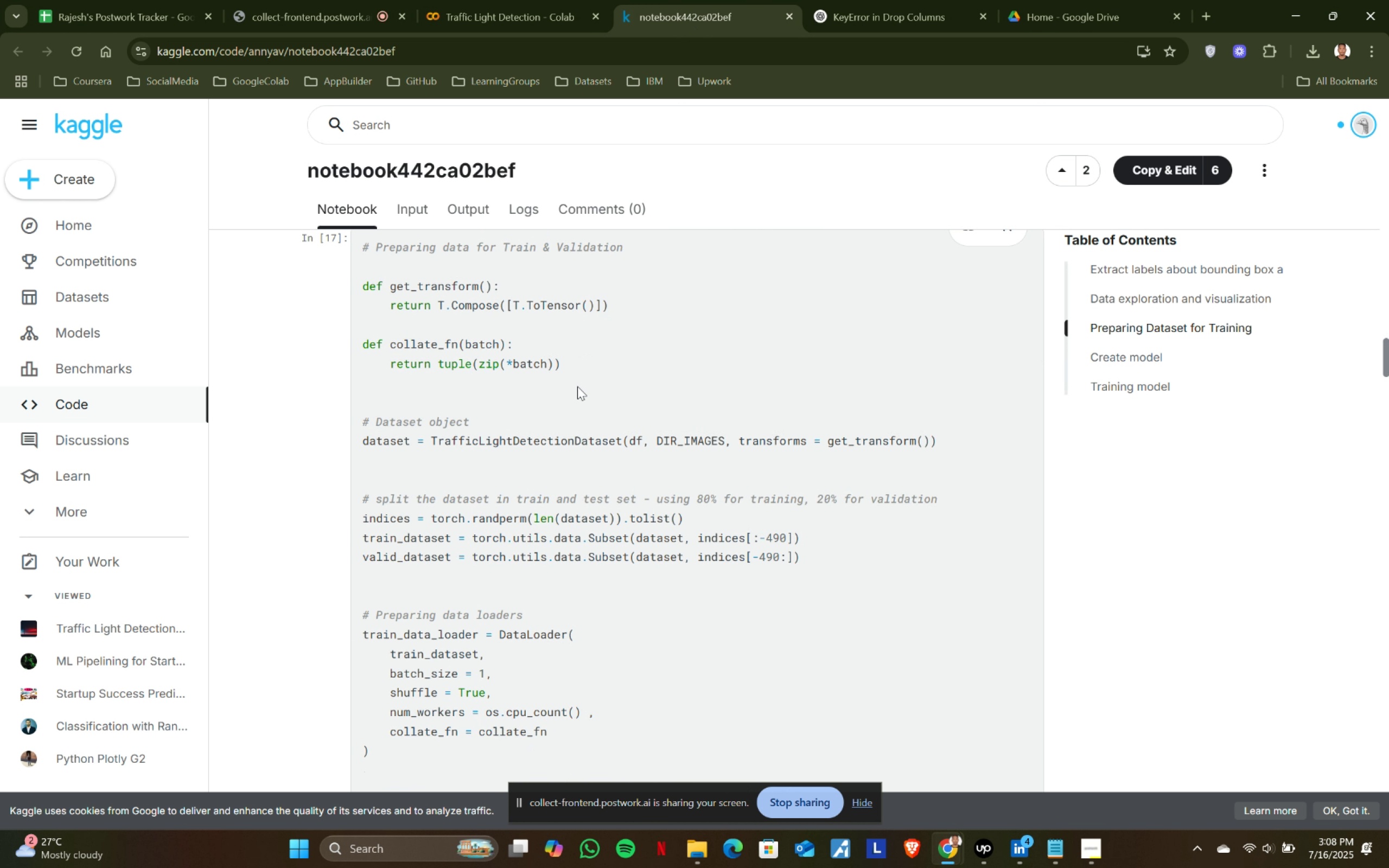 
scroll: coordinate [507, 343], scroll_direction: up, amount: 1.0
 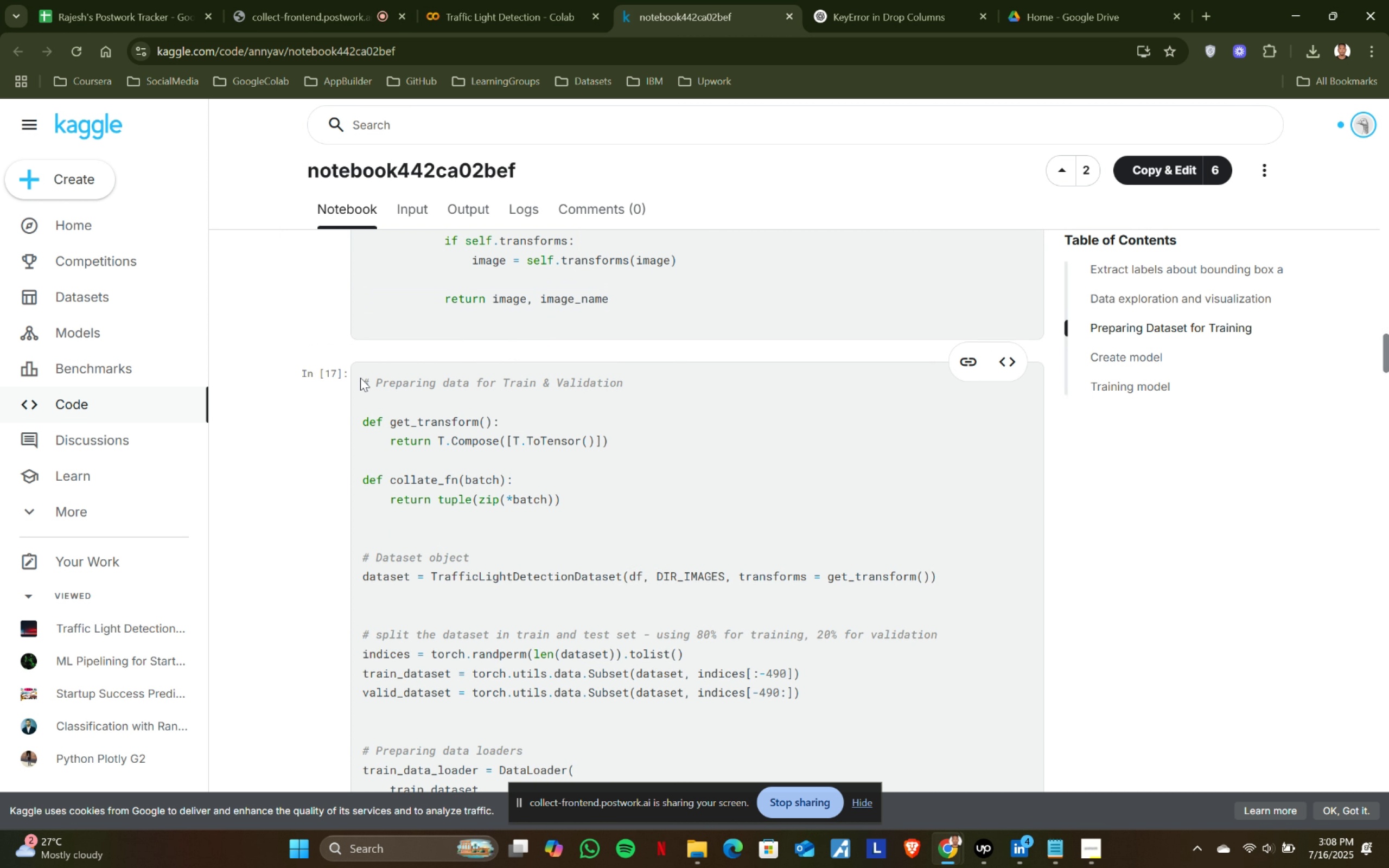 
scroll: coordinate [617, 535], scroll_direction: down, amount: 4.0
 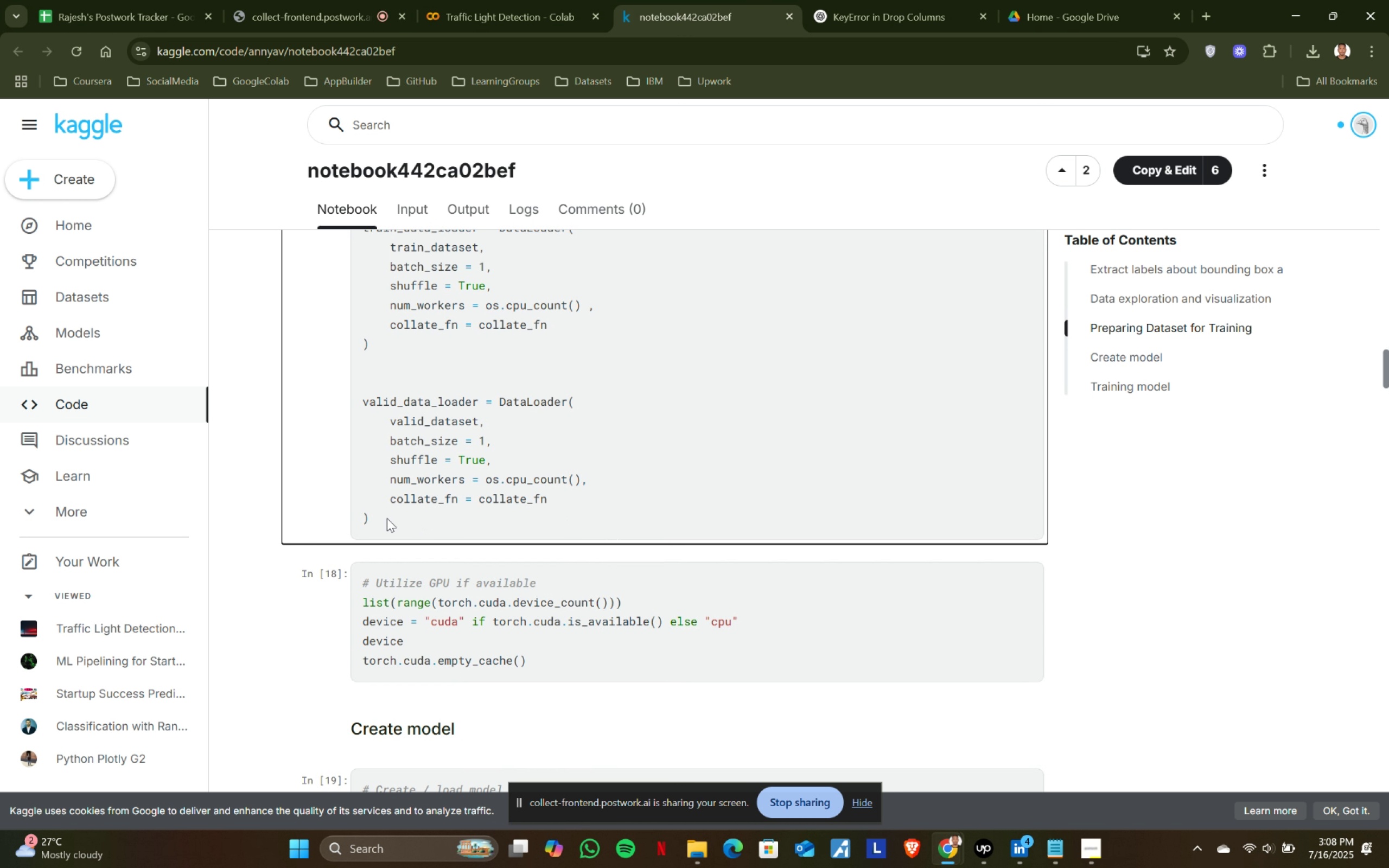 
key(Shift+ShiftLeft)
 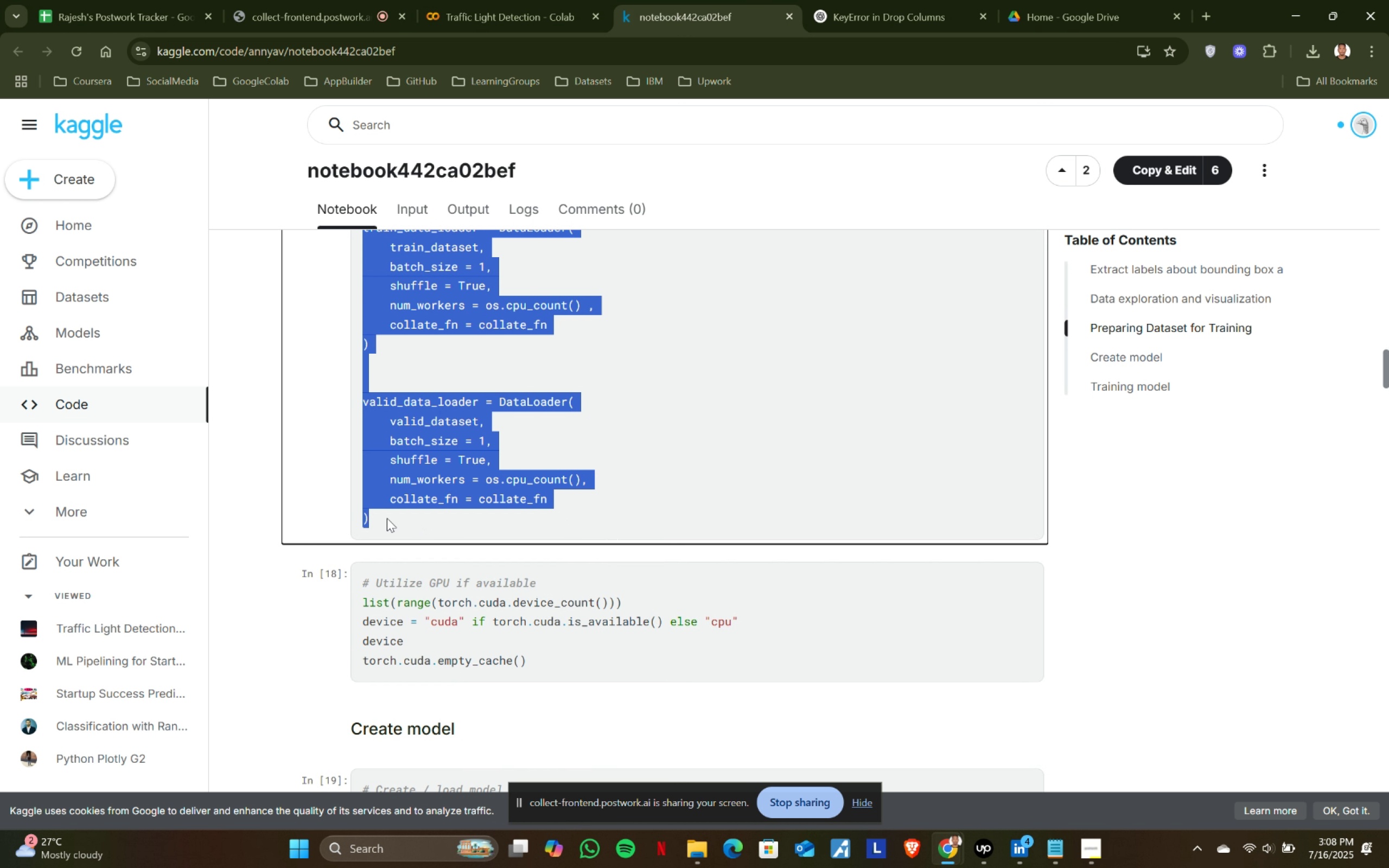 
left_click([387, 518])
 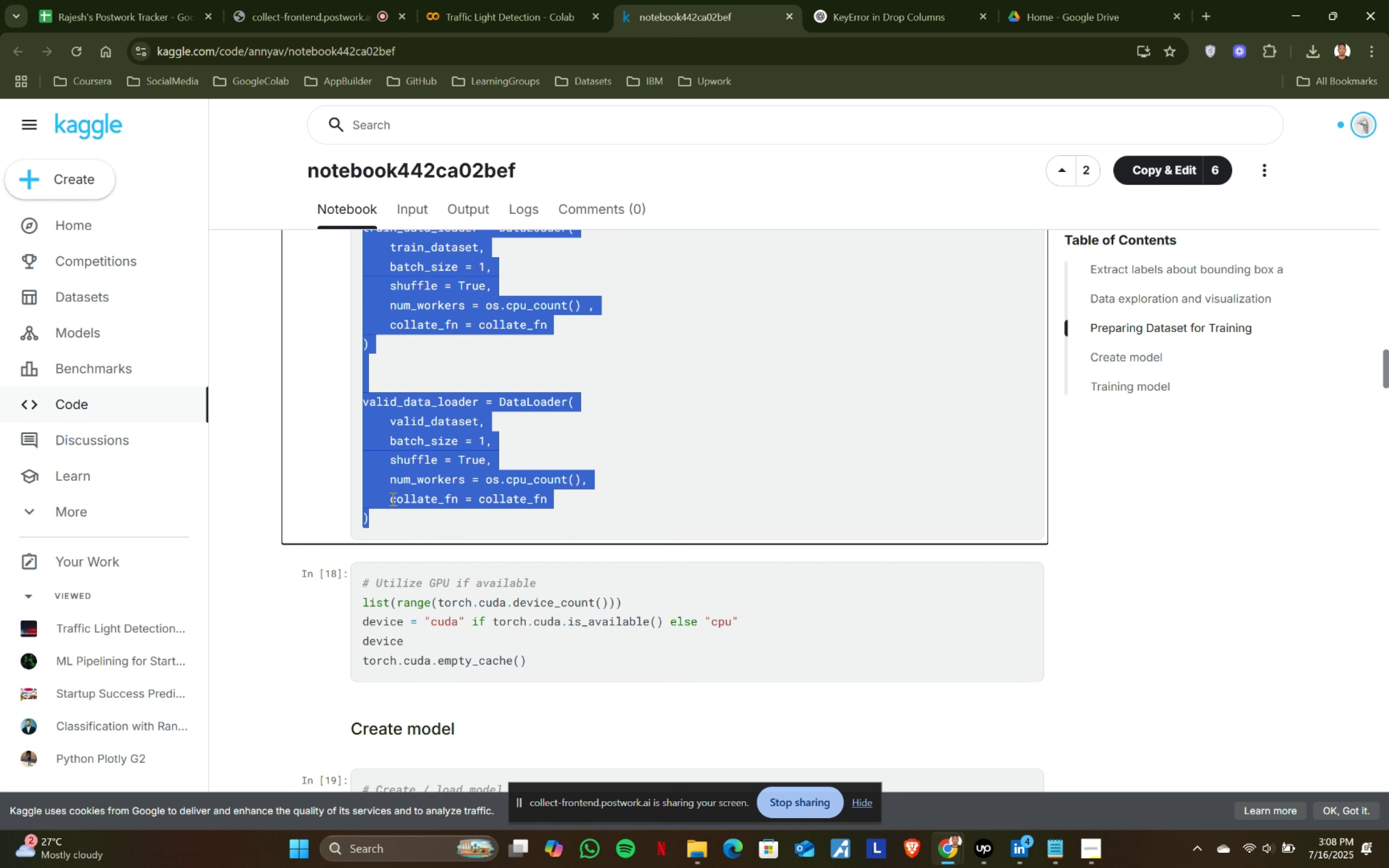 
key(Control+ControlLeft)
 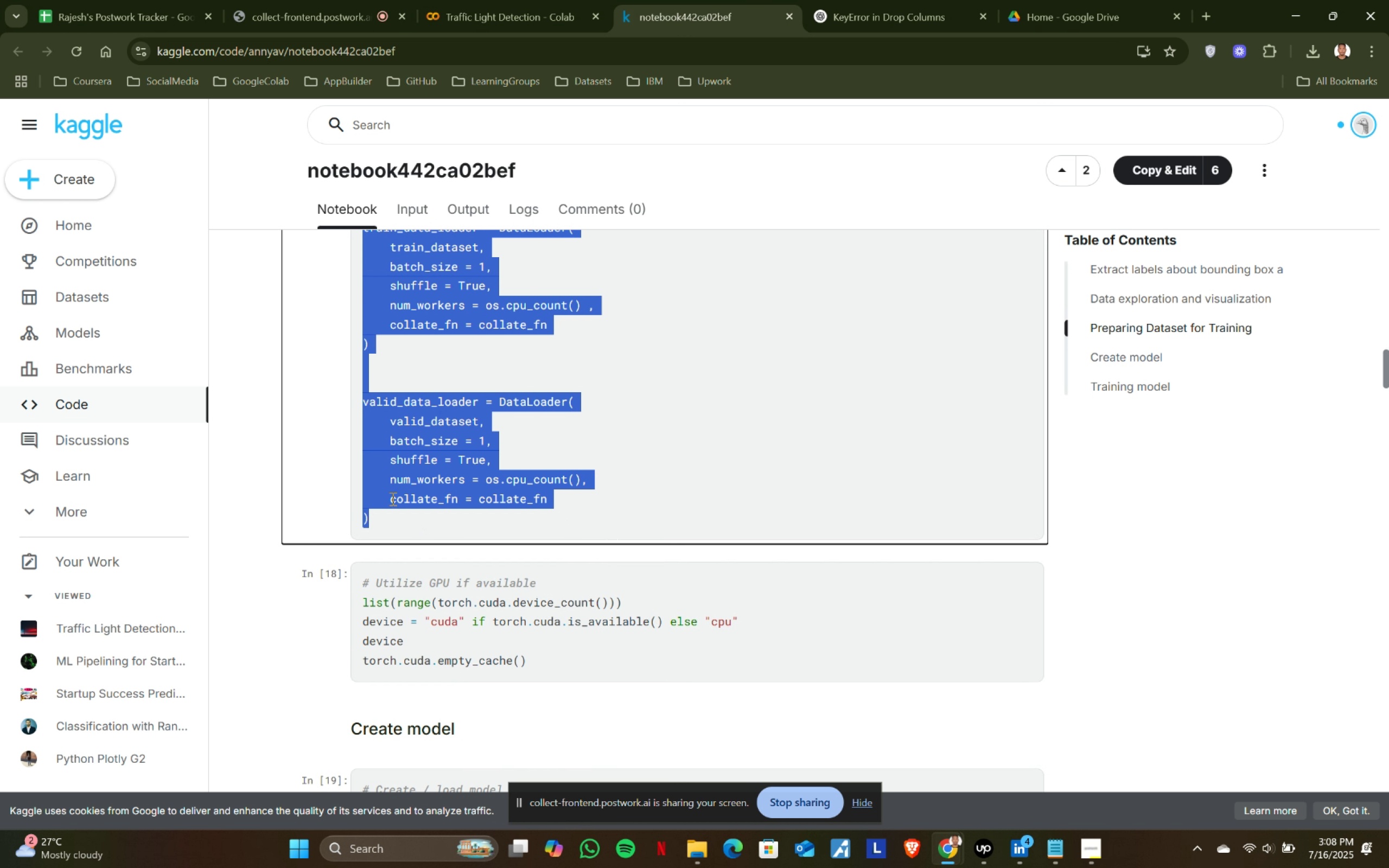 
key(Control+C)
 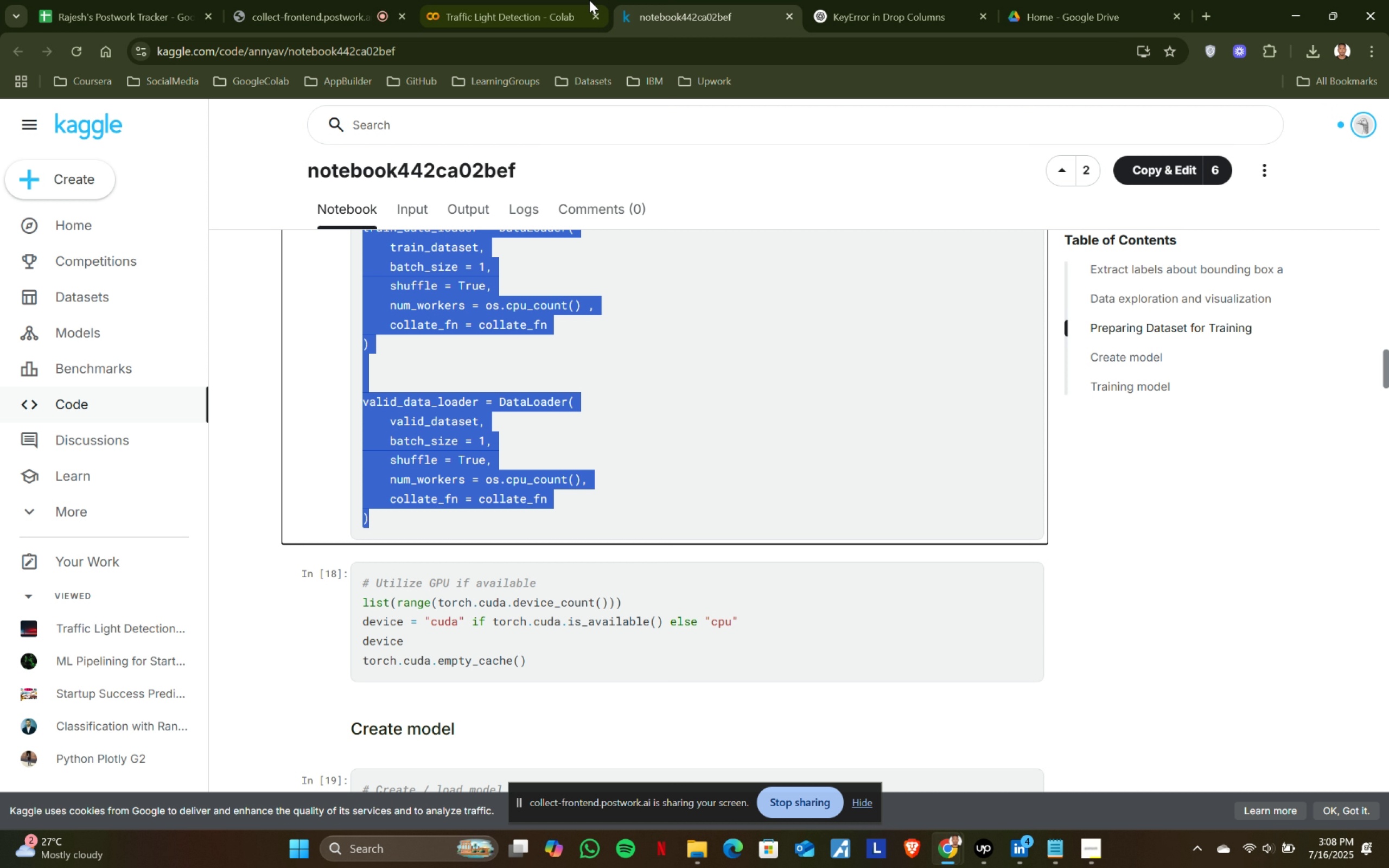 
left_click([545, 0])
 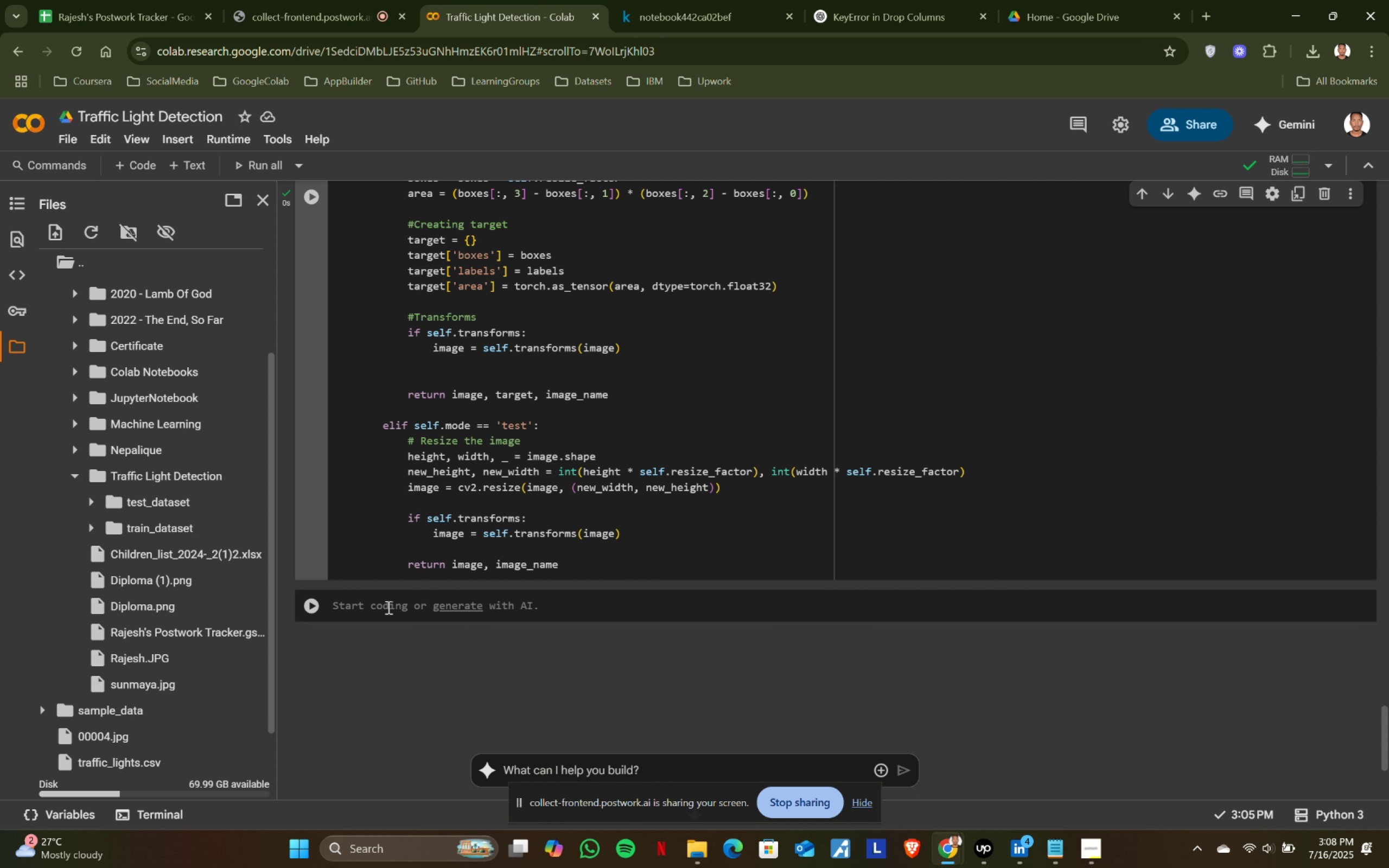 
left_click([365, 605])
 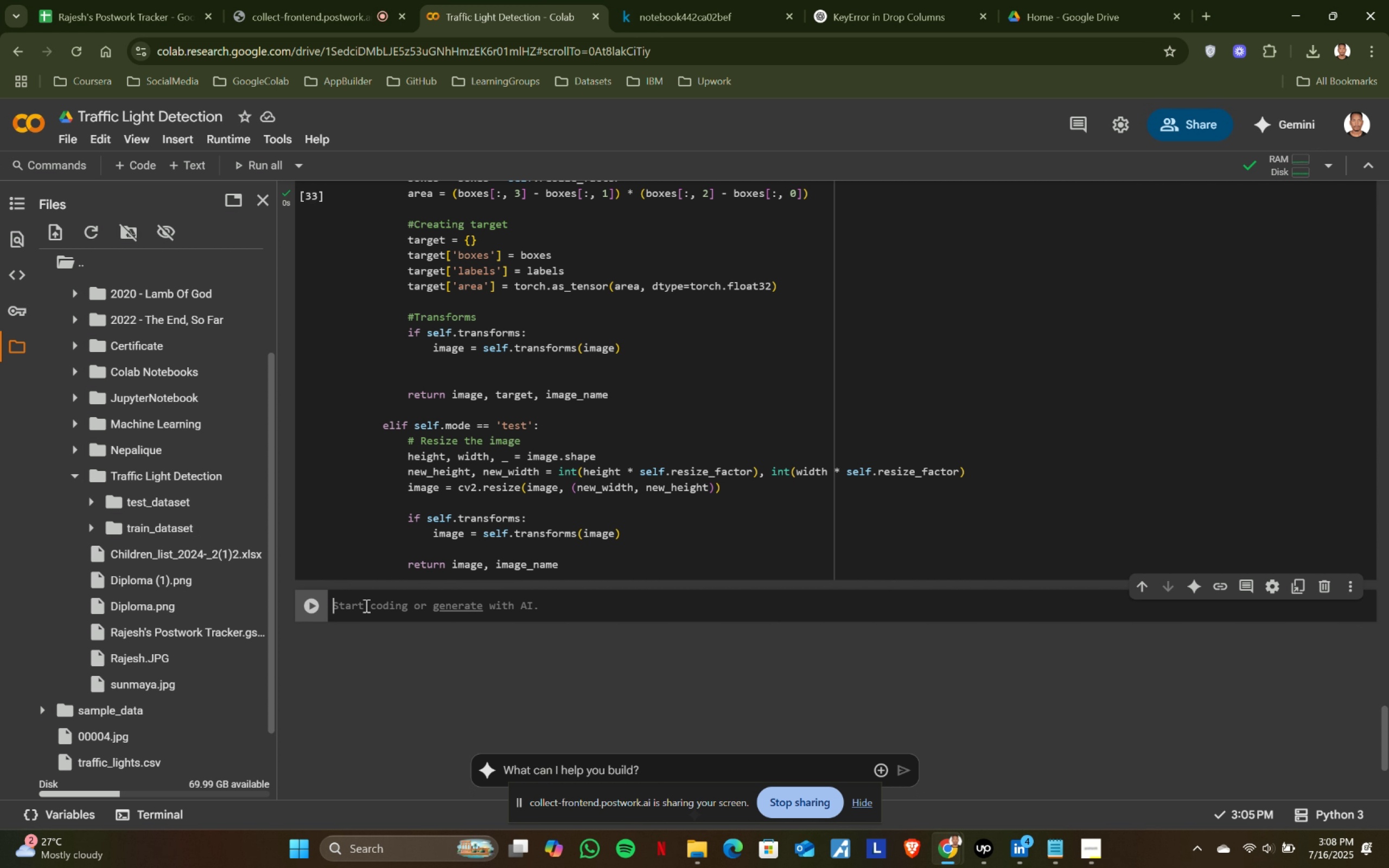 
key(Control+V)
 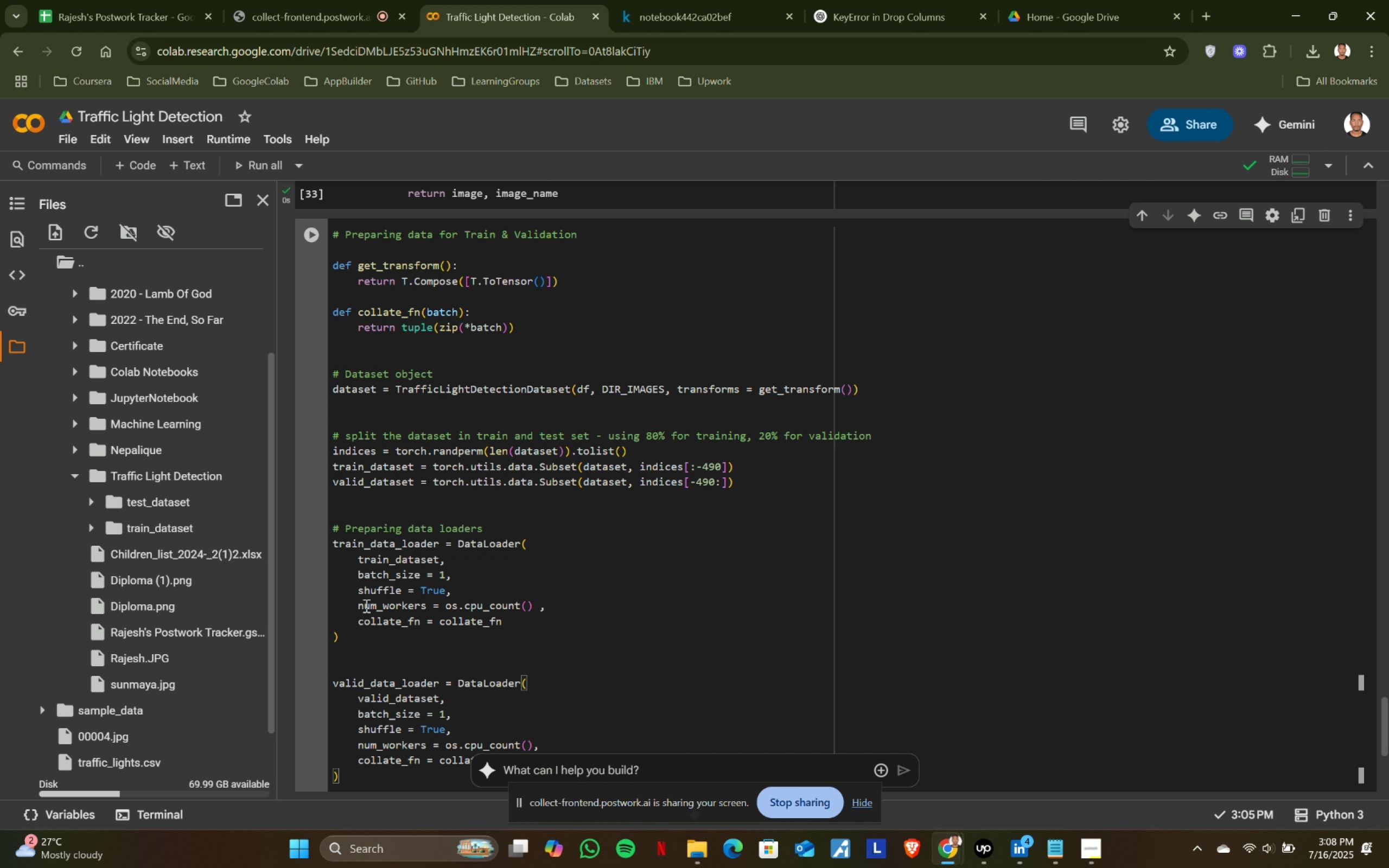 
key(Shift+ShiftRight)
 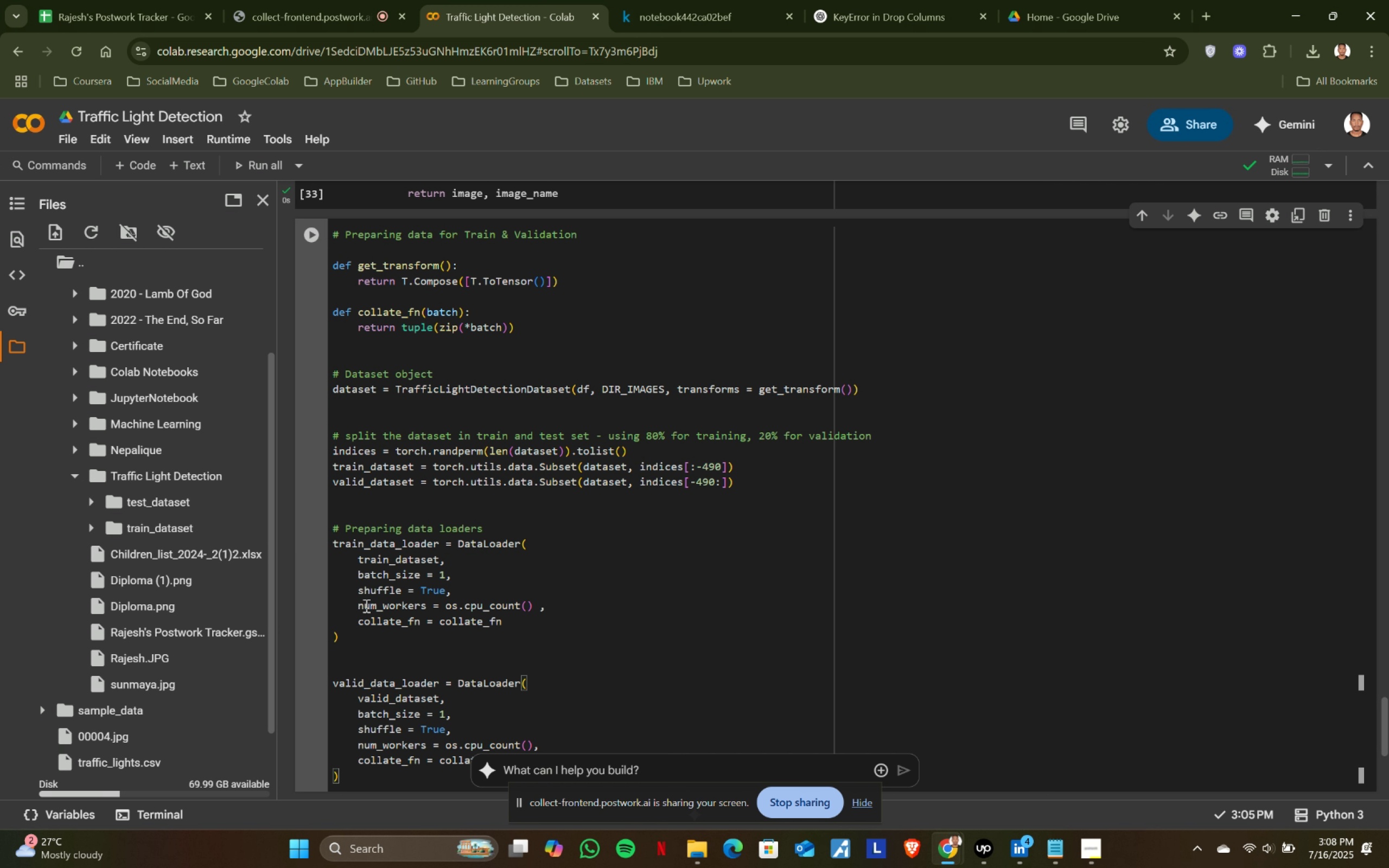 
key(Shift+Enter)
 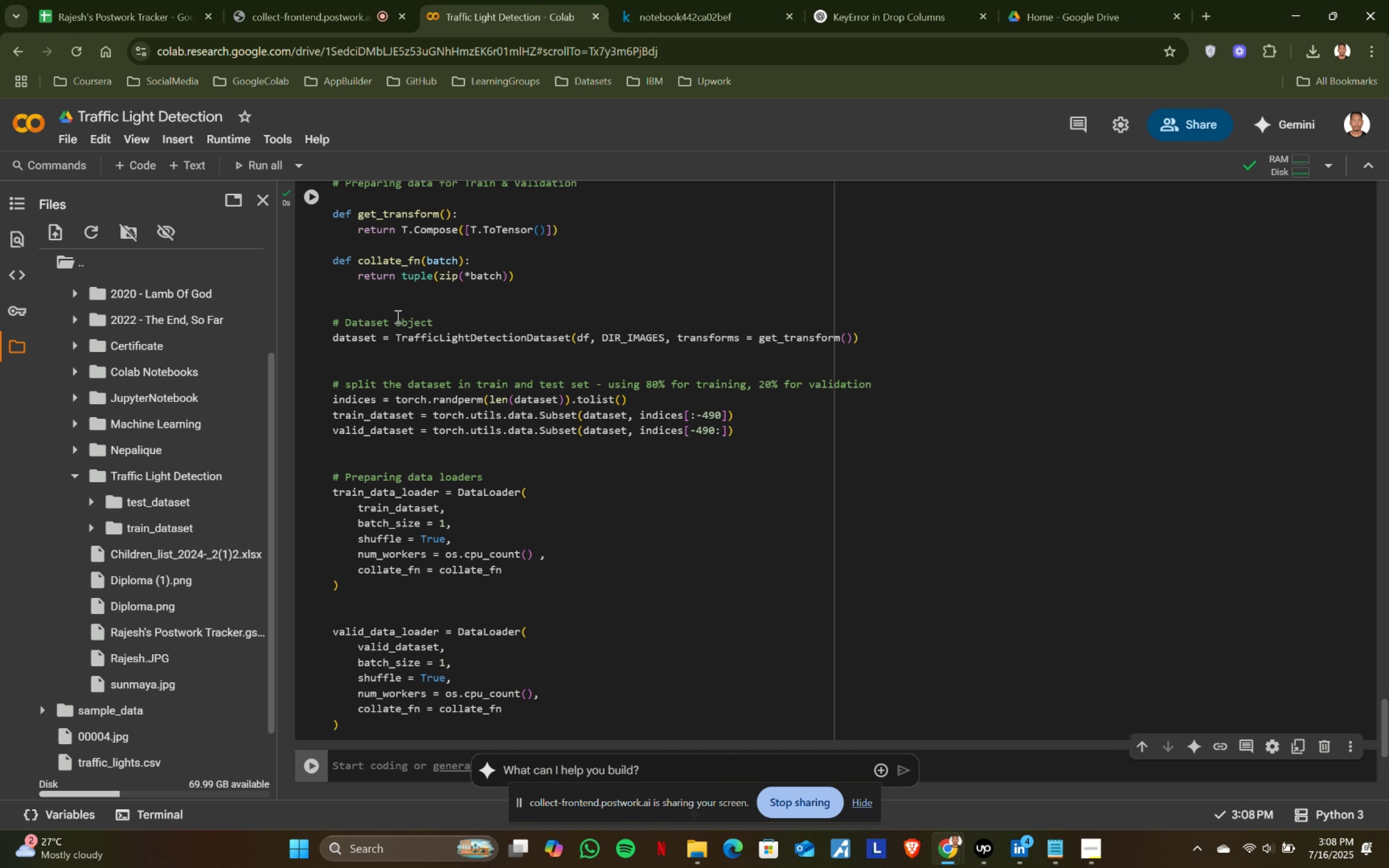 
scroll: coordinate [649, 458], scroll_direction: up, amount: 2.0
 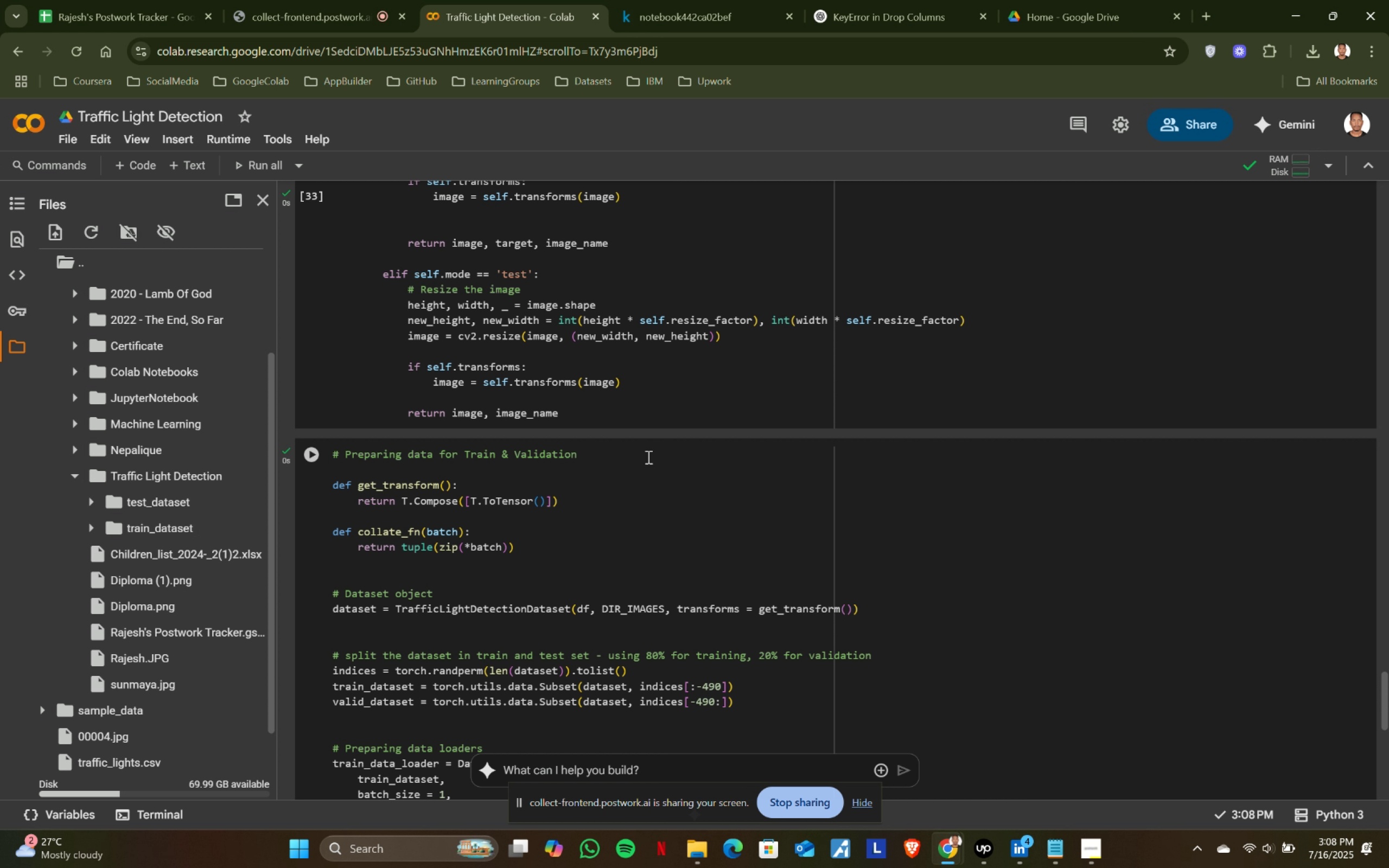 
scroll: coordinate [645, 457], scroll_direction: down, amount: 1.0
 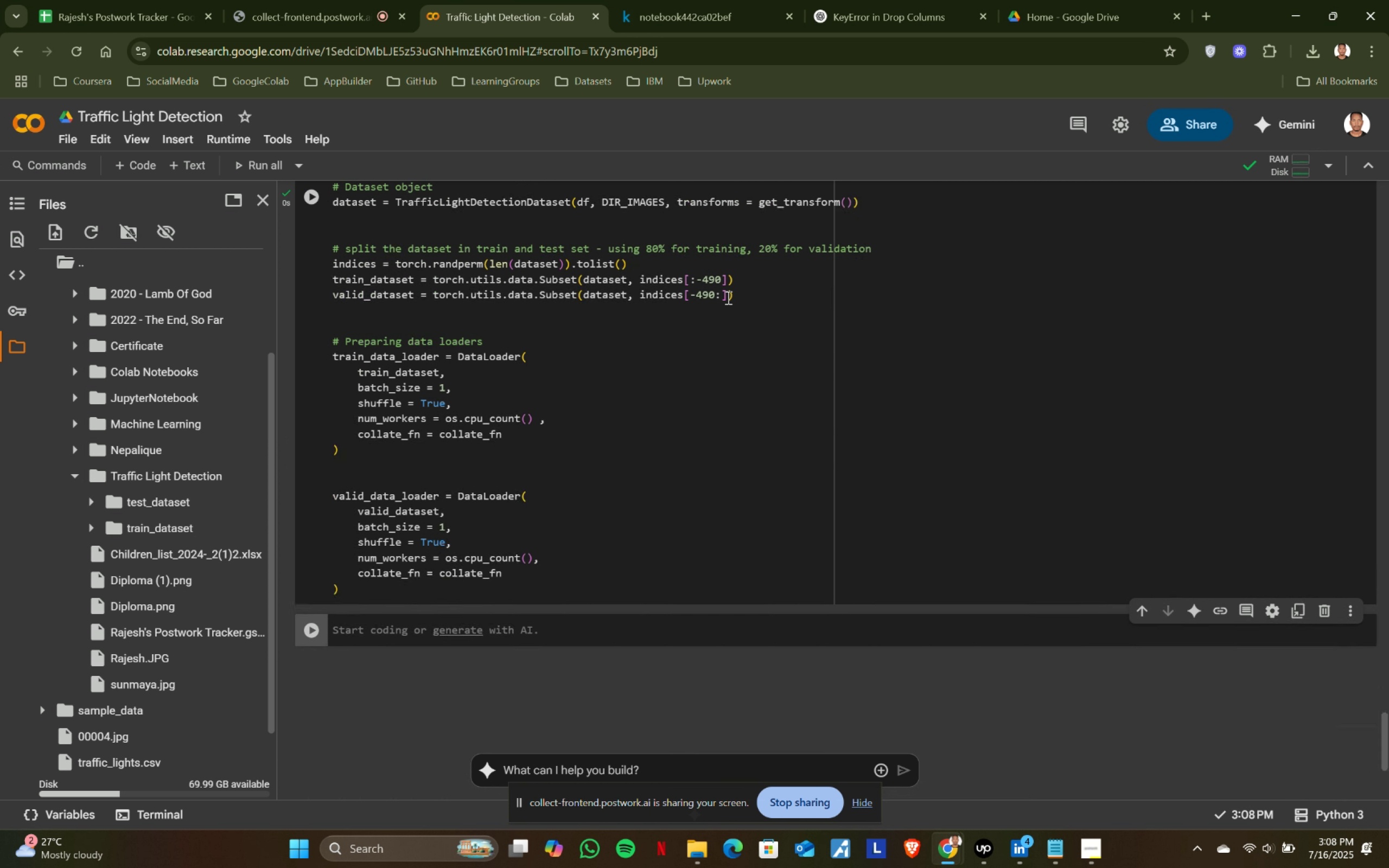 
left_click([1089, 0])
 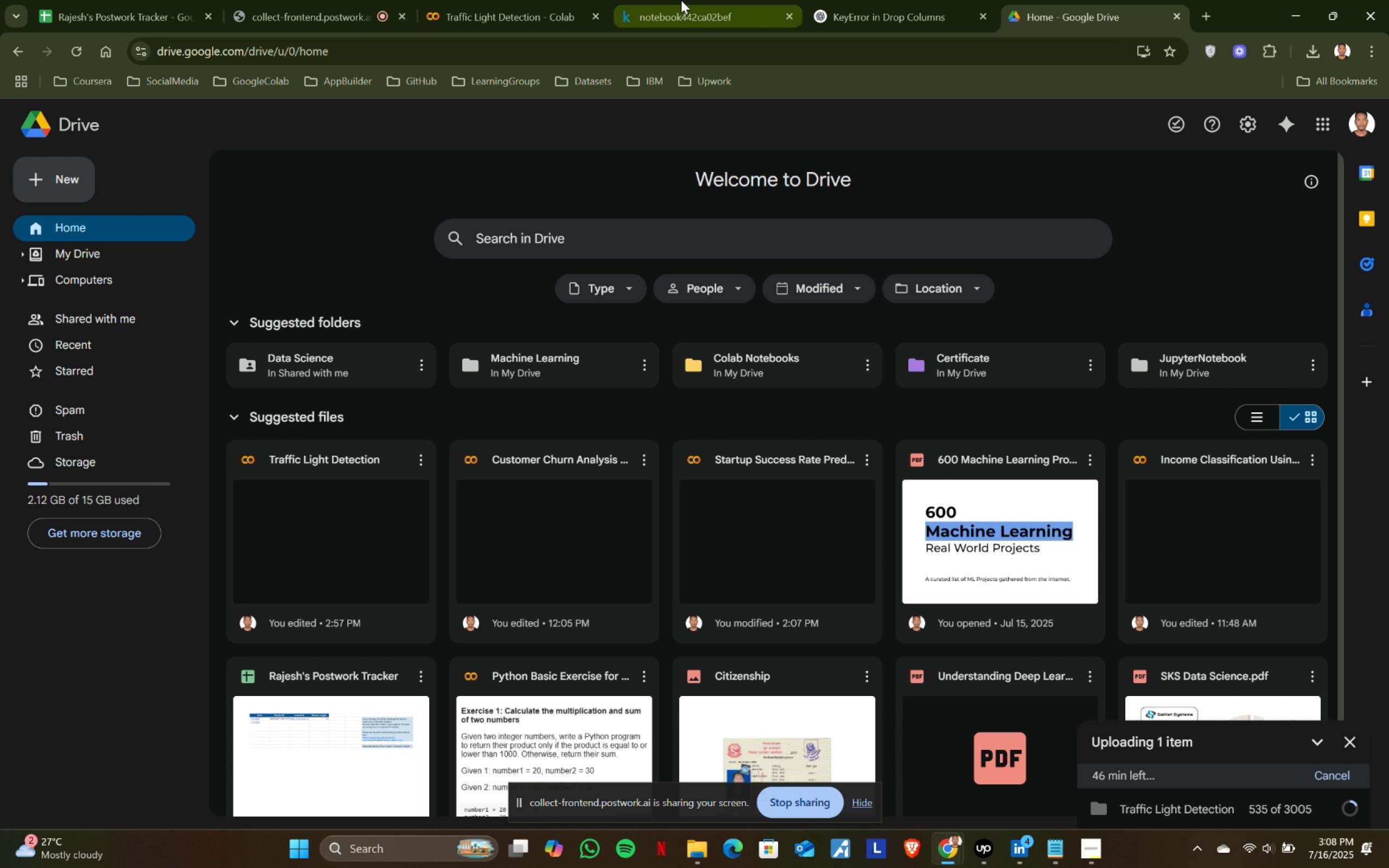 
left_click([504, 0])
 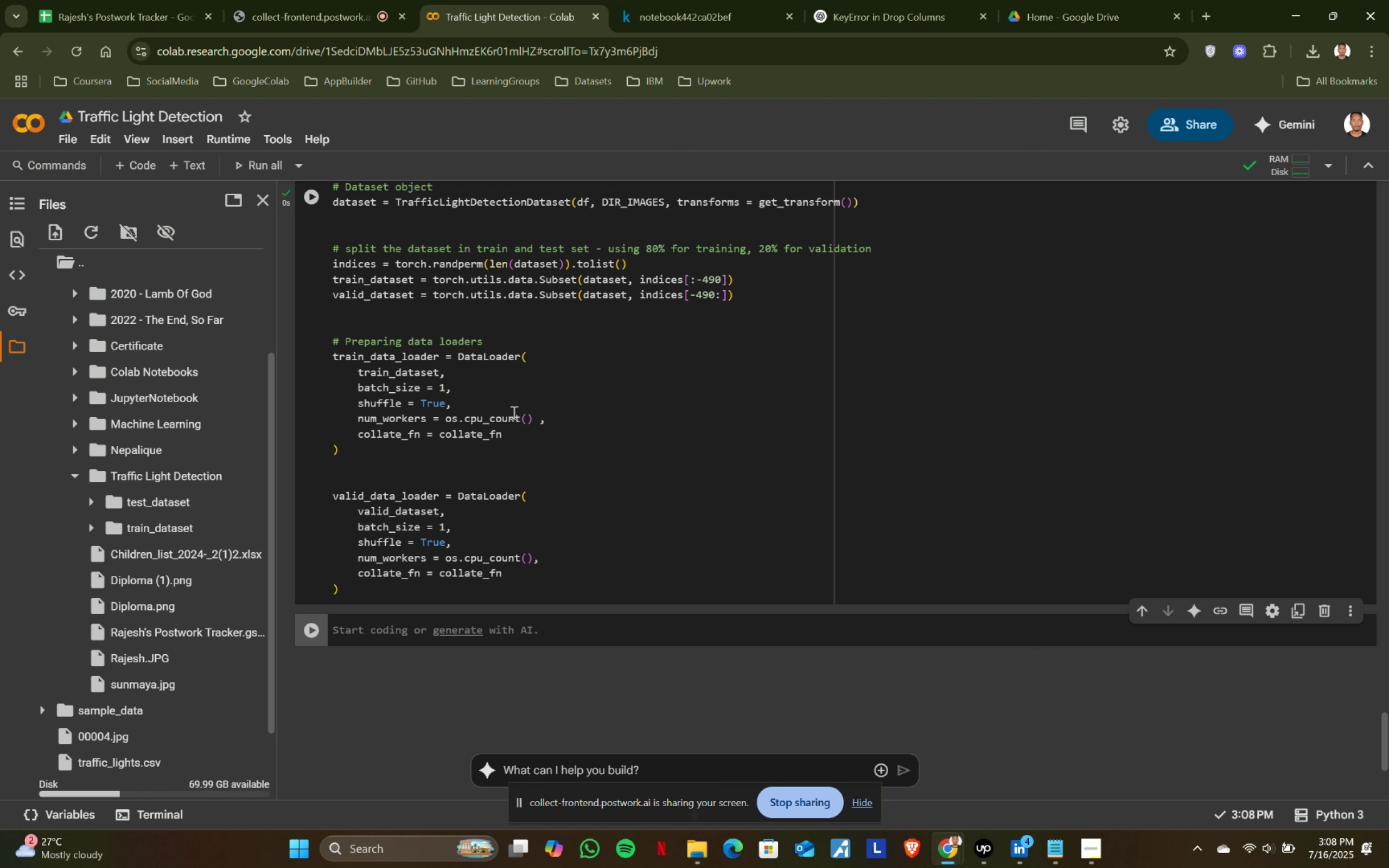 
scroll: coordinate [513, 412], scroll_direction: up, amount: 3.0
 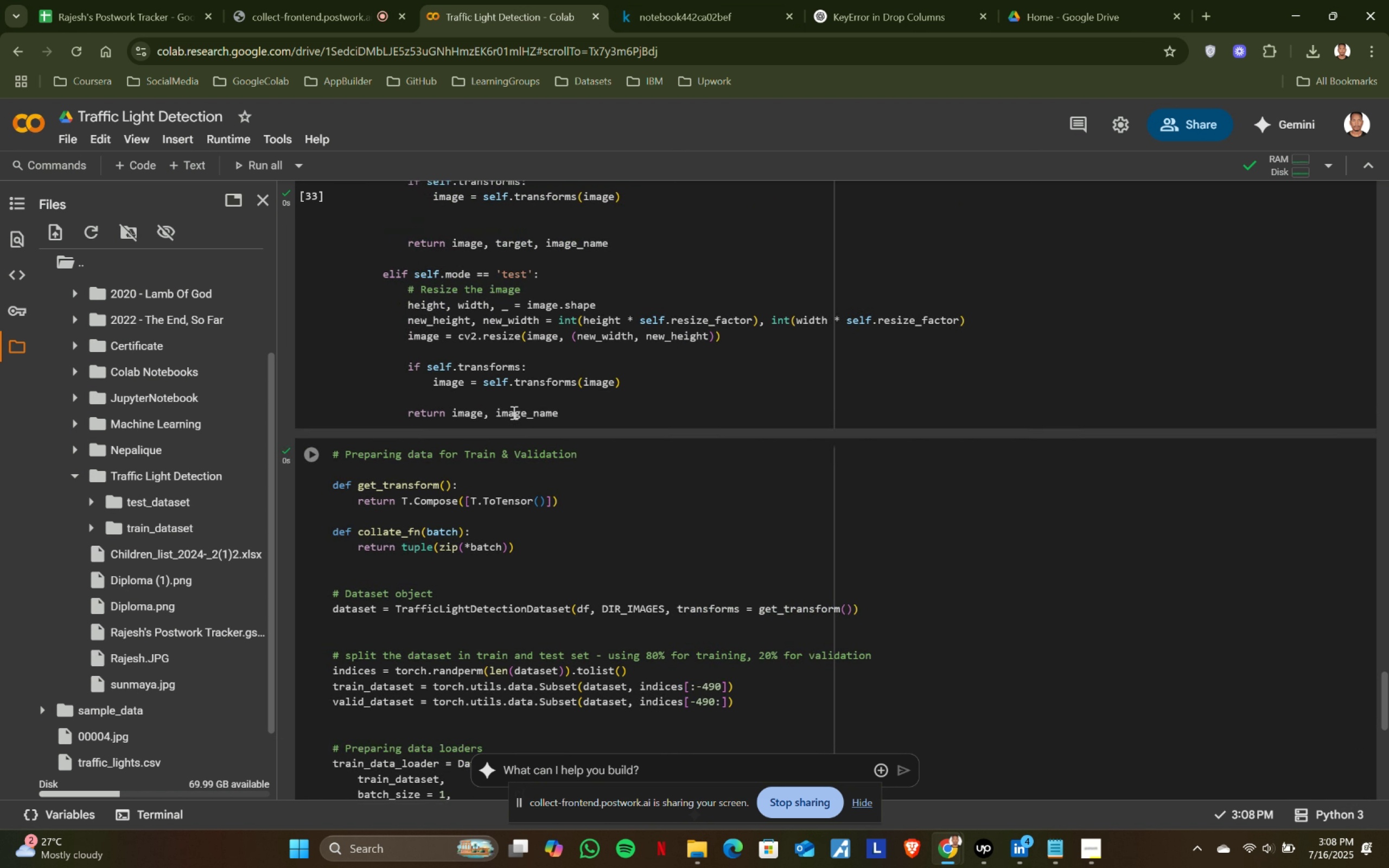 
scroll: coordinate [513, 412], scroll_direction: down, amount: 1.0
 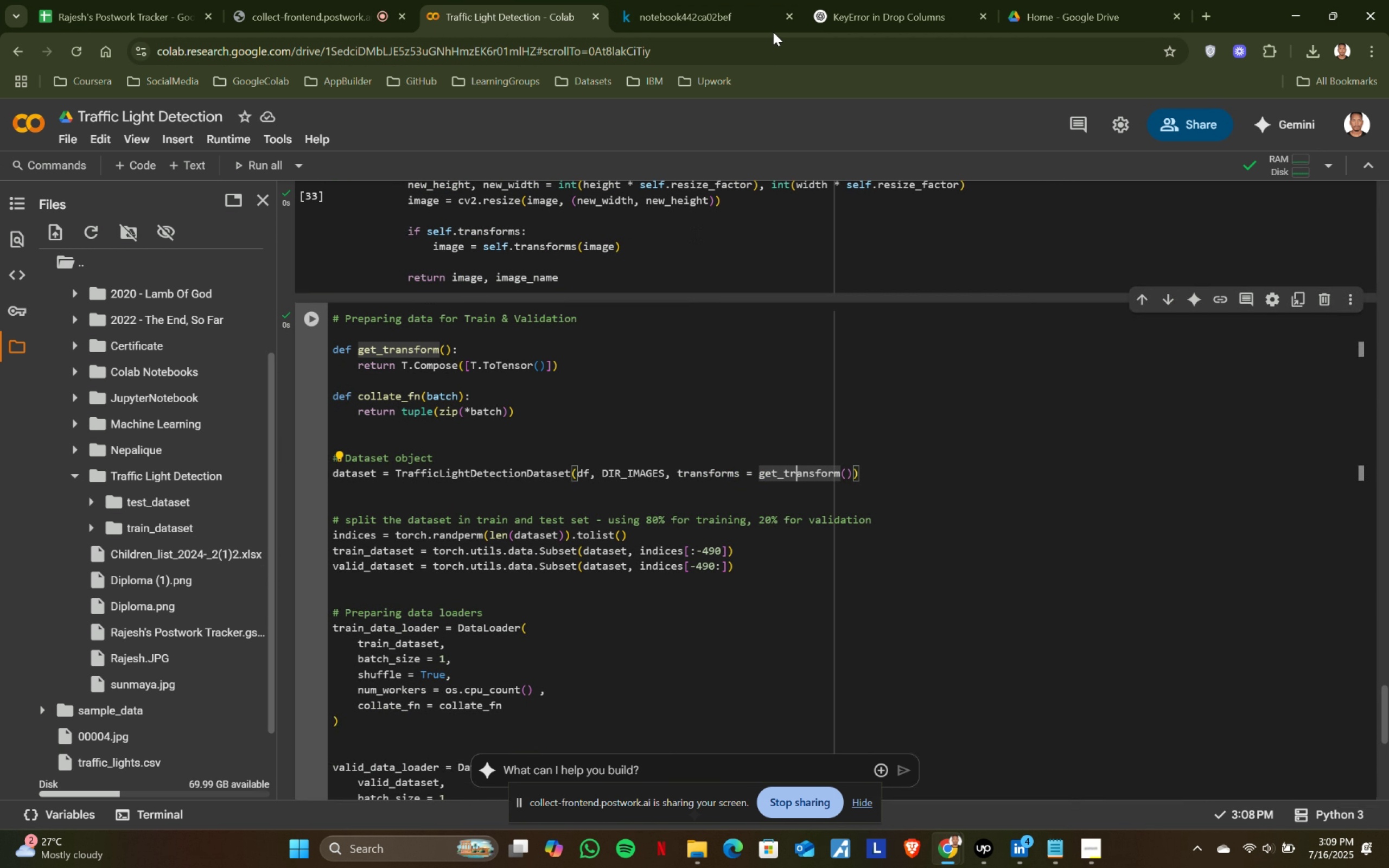 
wait(37.2)
 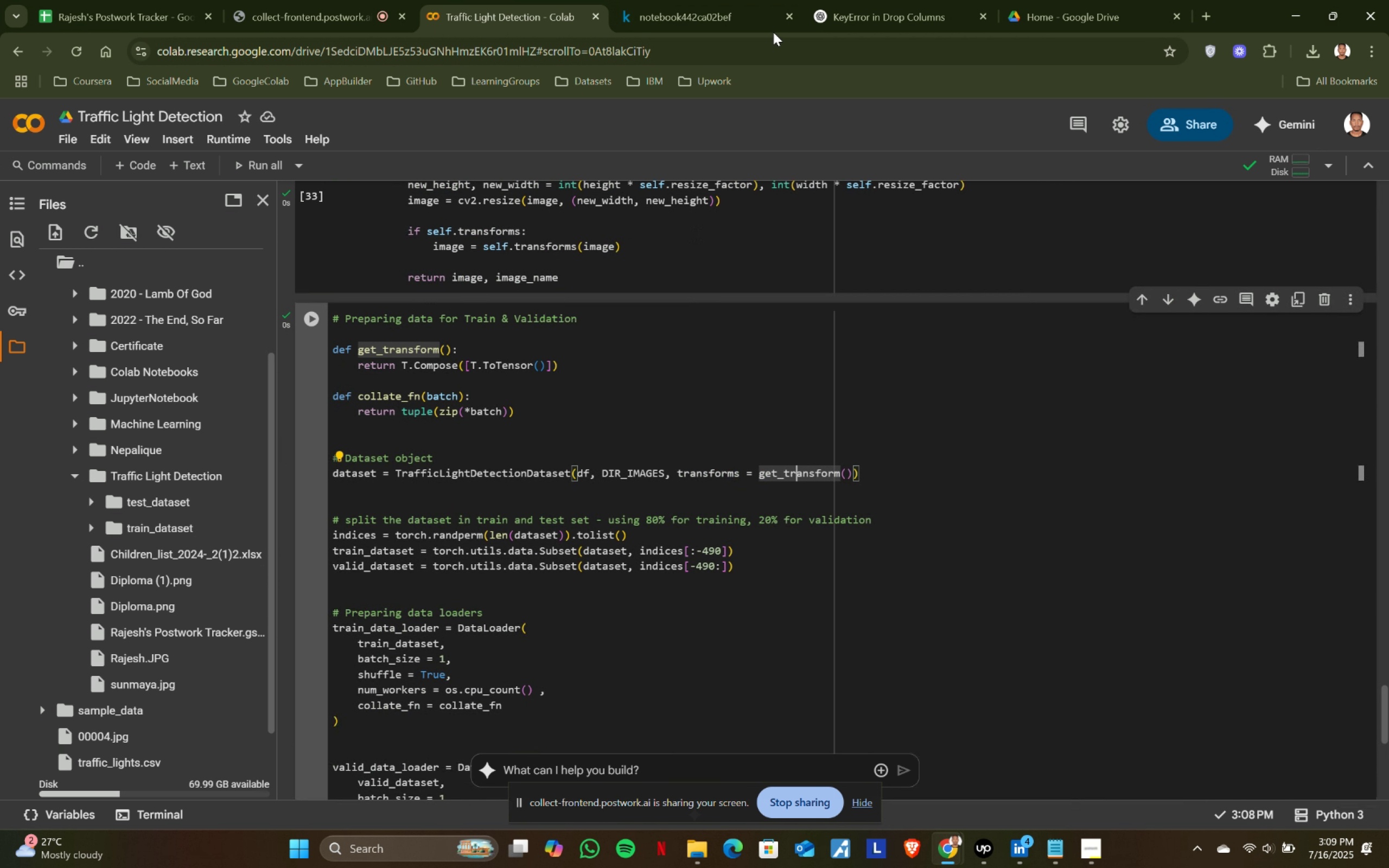 
scroll: coordinate [513, 412], scroll_direction: up, amount: 2.0
 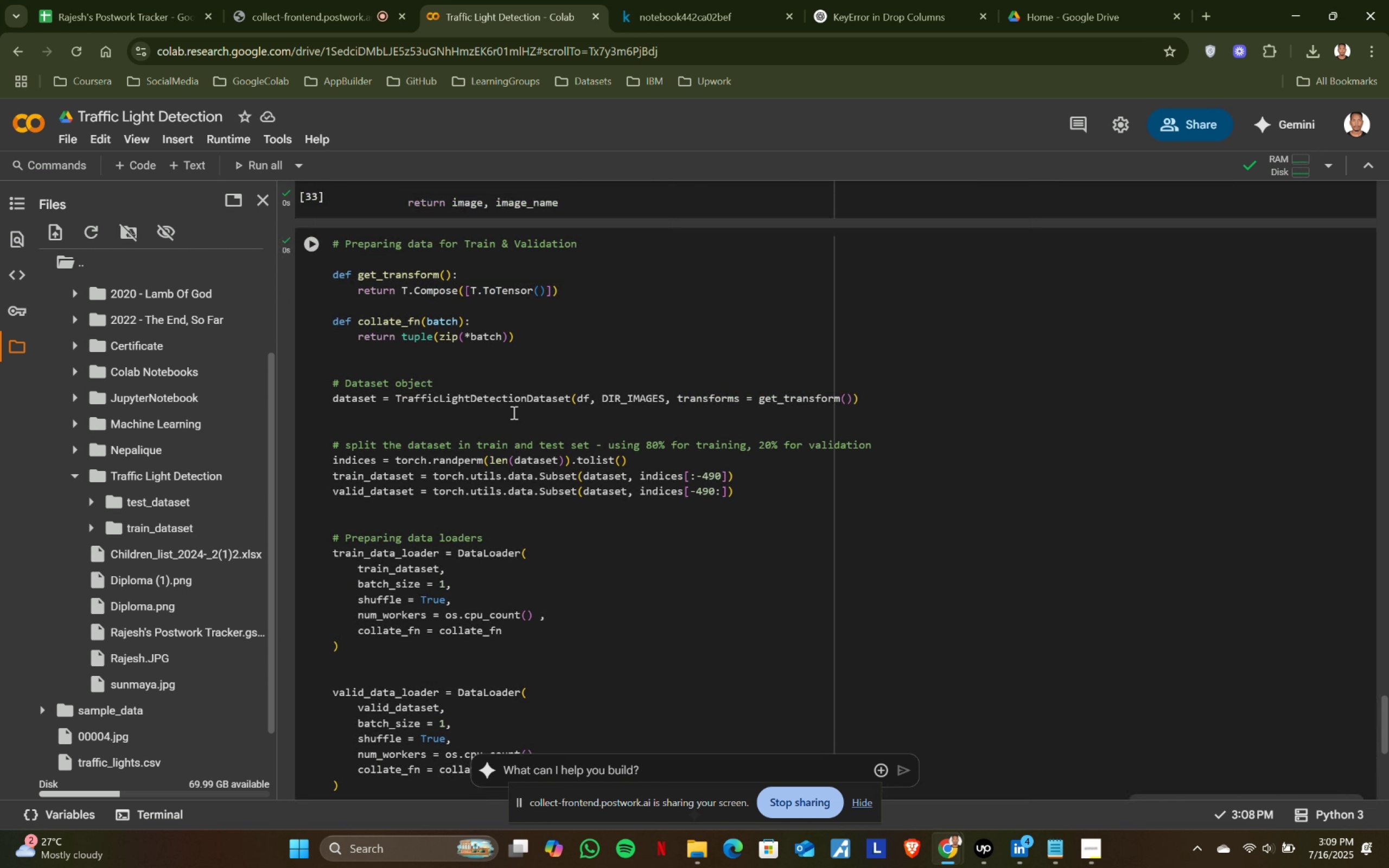 
scroll: coordinate [513, 412], scroll_direction: down, amount: 2.0
 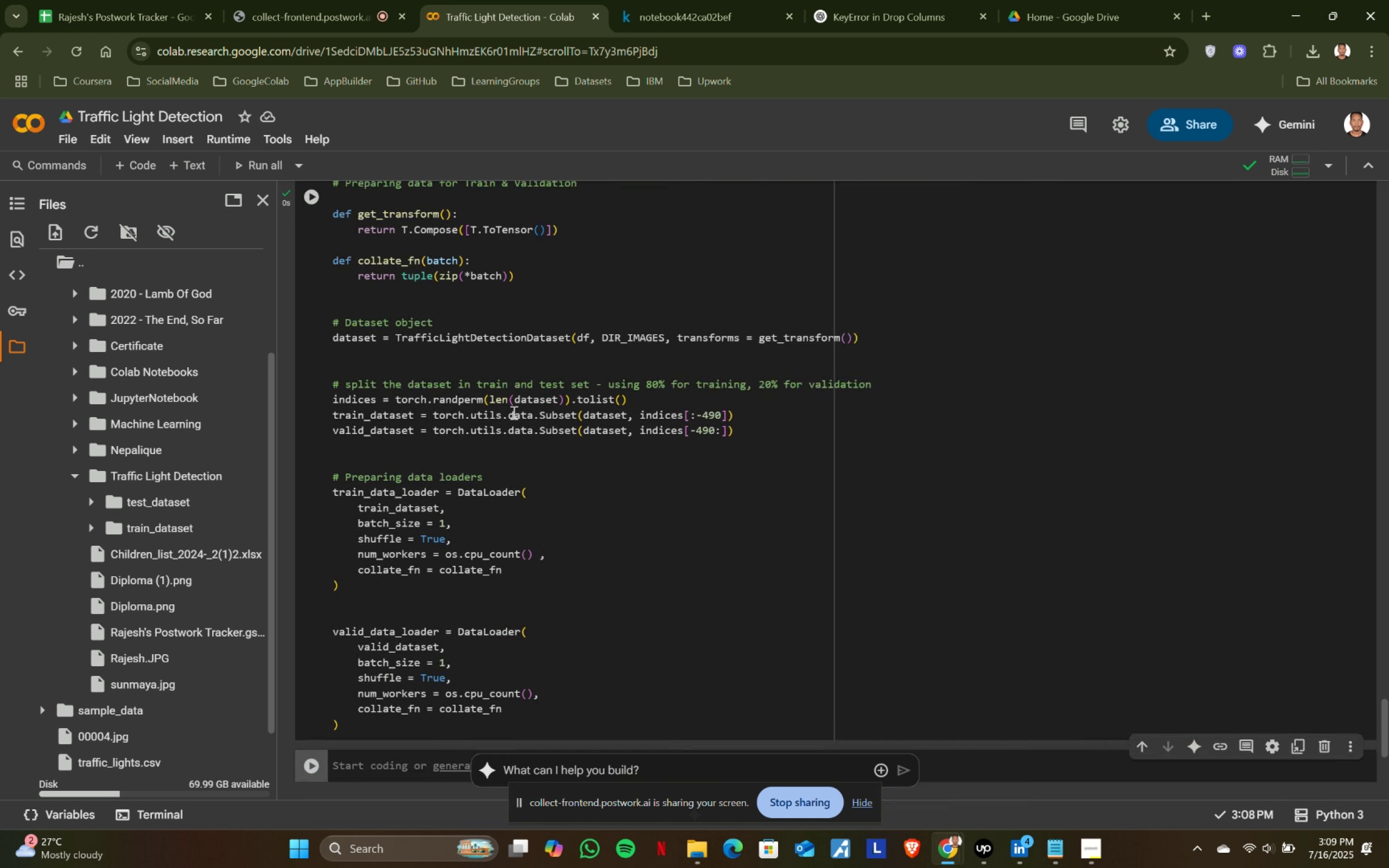 
scroll: coordinate [513, 412], scroll_direction: up, amount: 1.0
 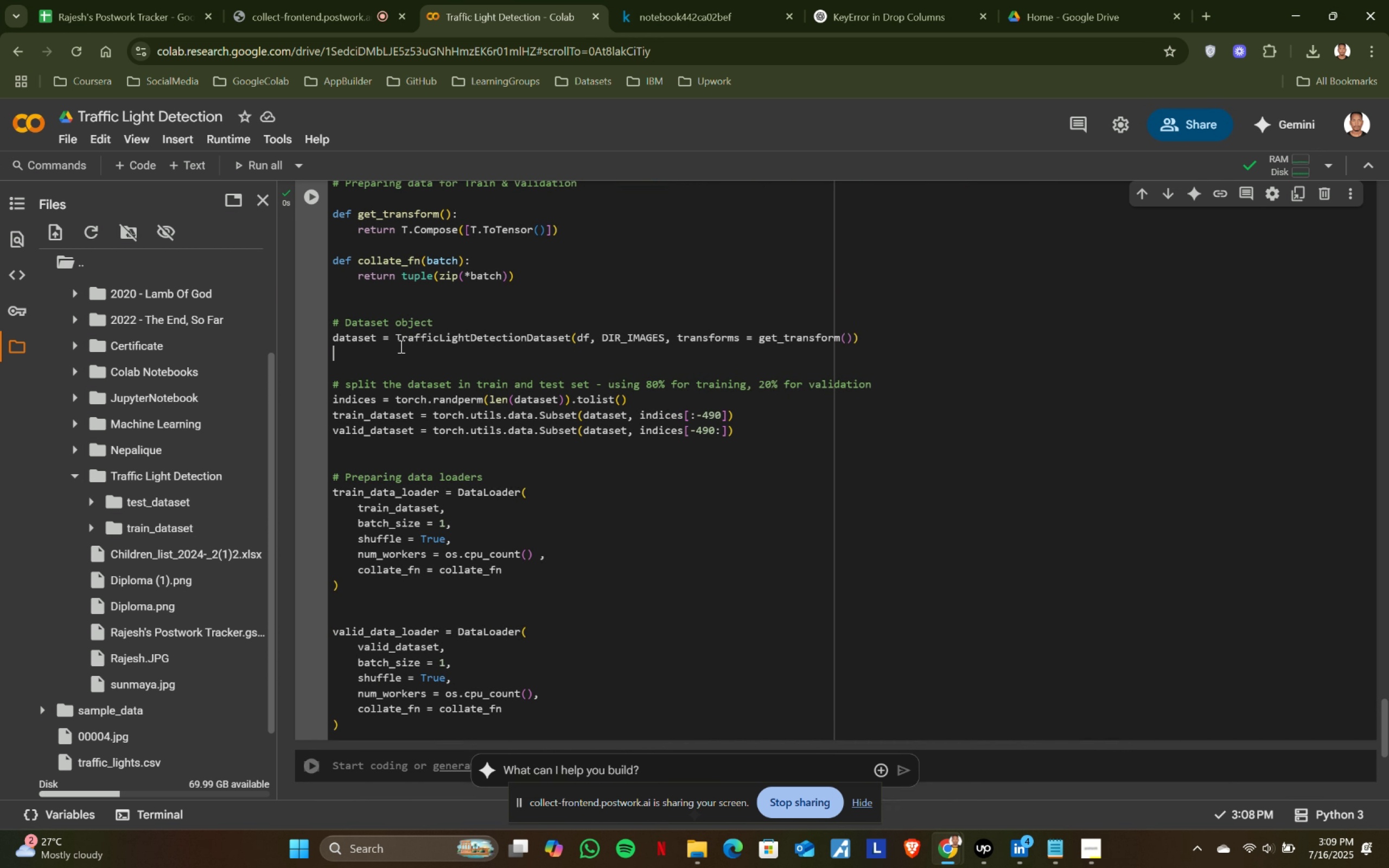 
scroll: coordinate [513, 412], scroll_direction: down, amount: 1.0
 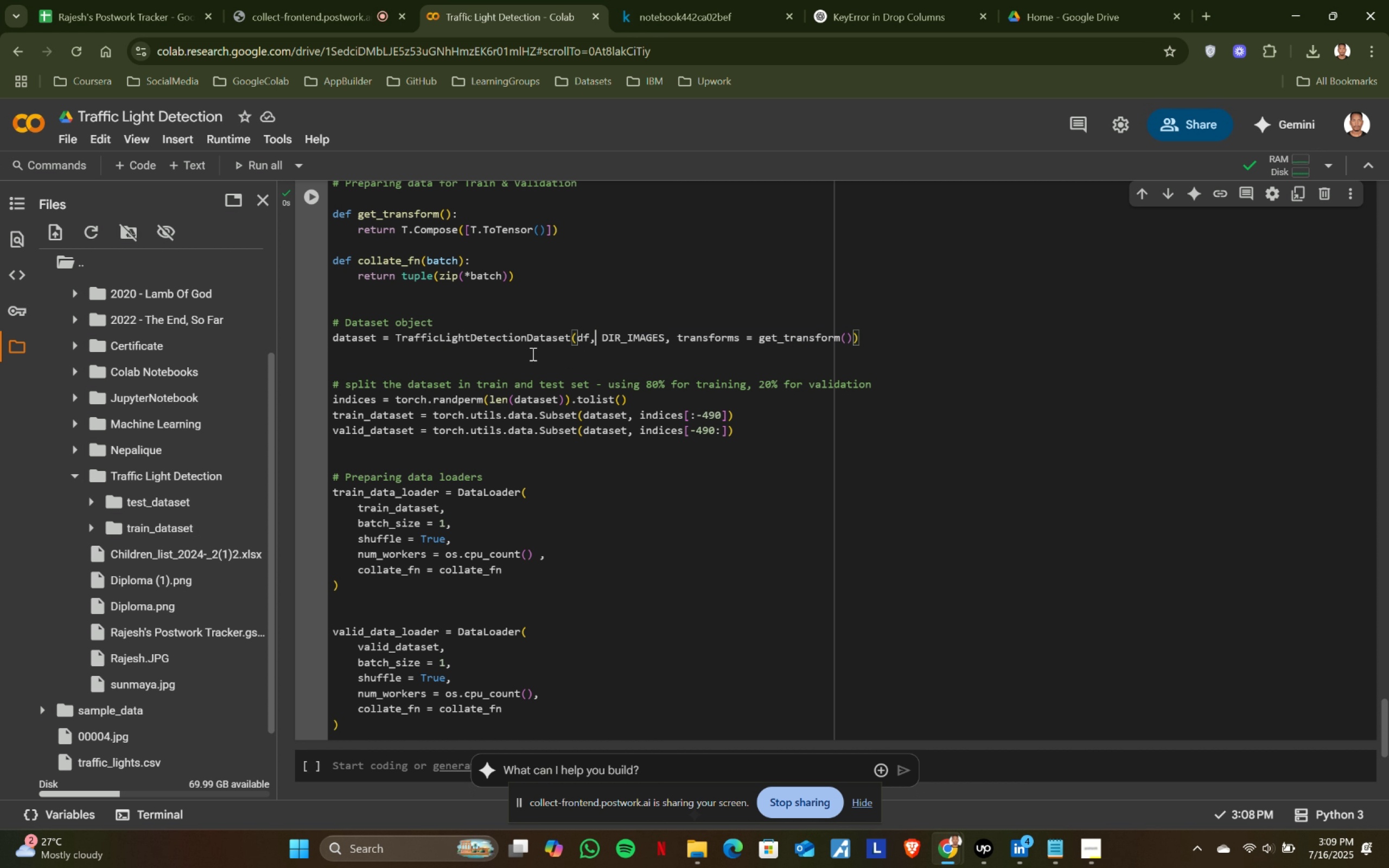 
left_click([596, 344])
 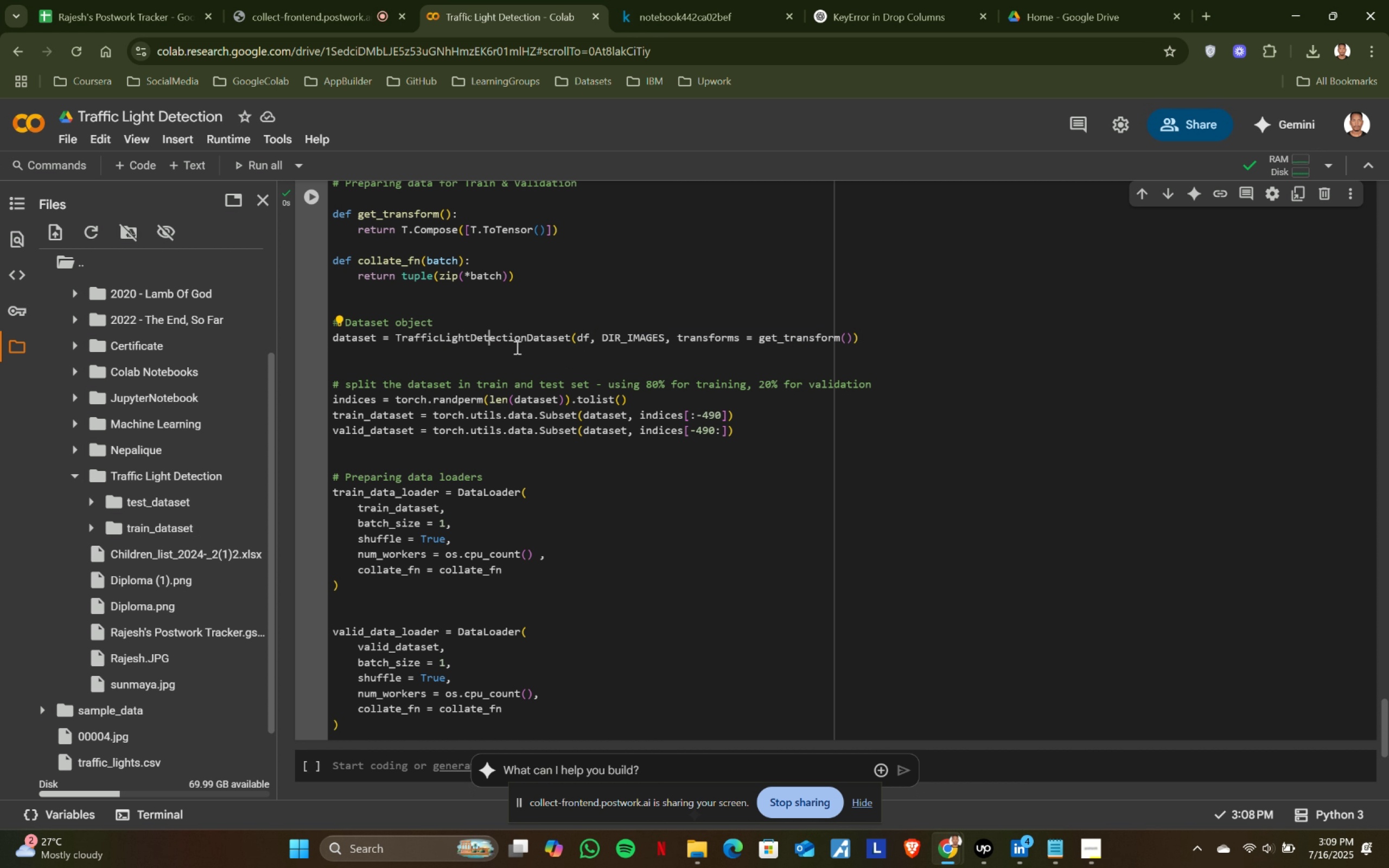 
double_click([609, 349])
 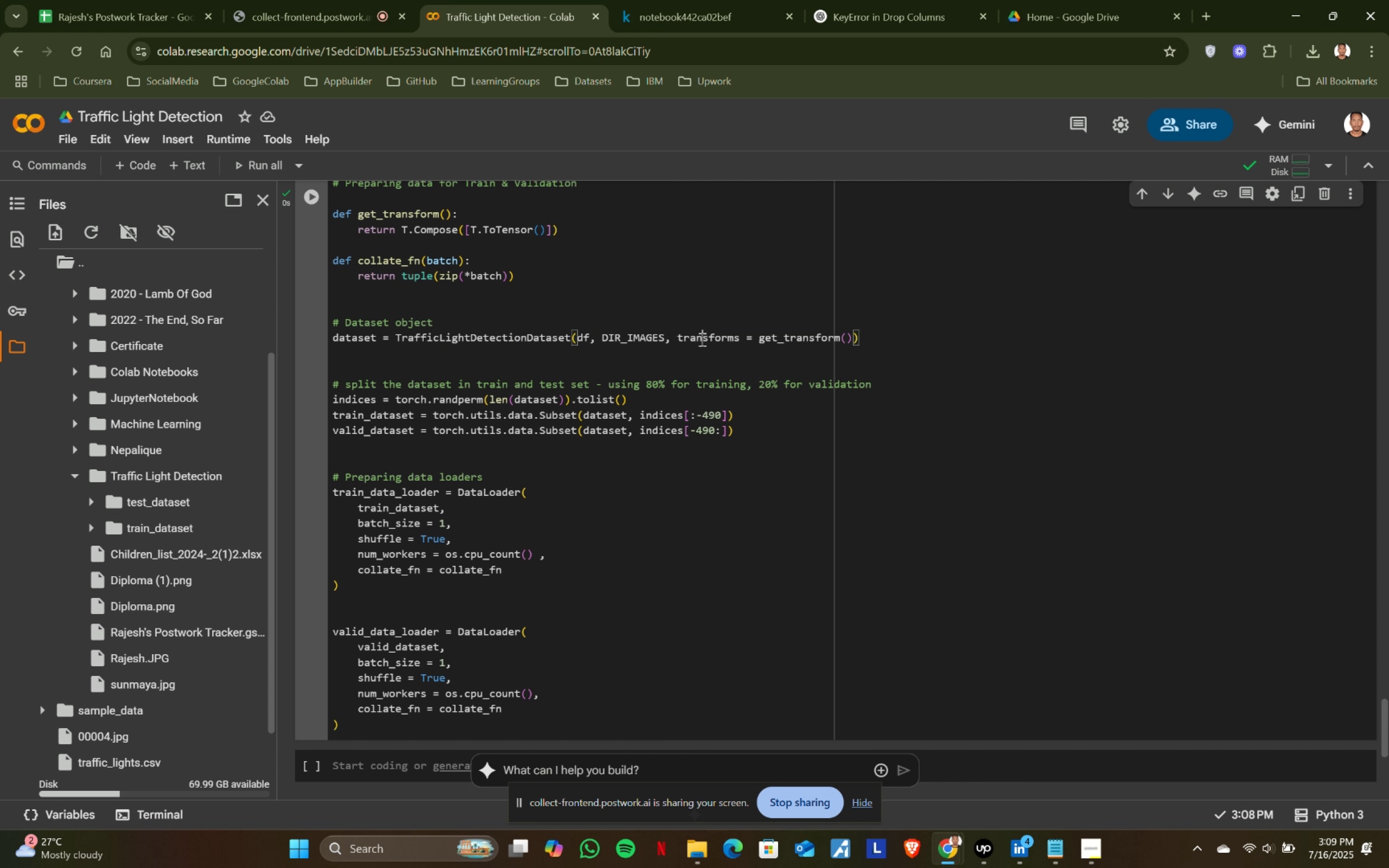 
double_click([744, 339])
 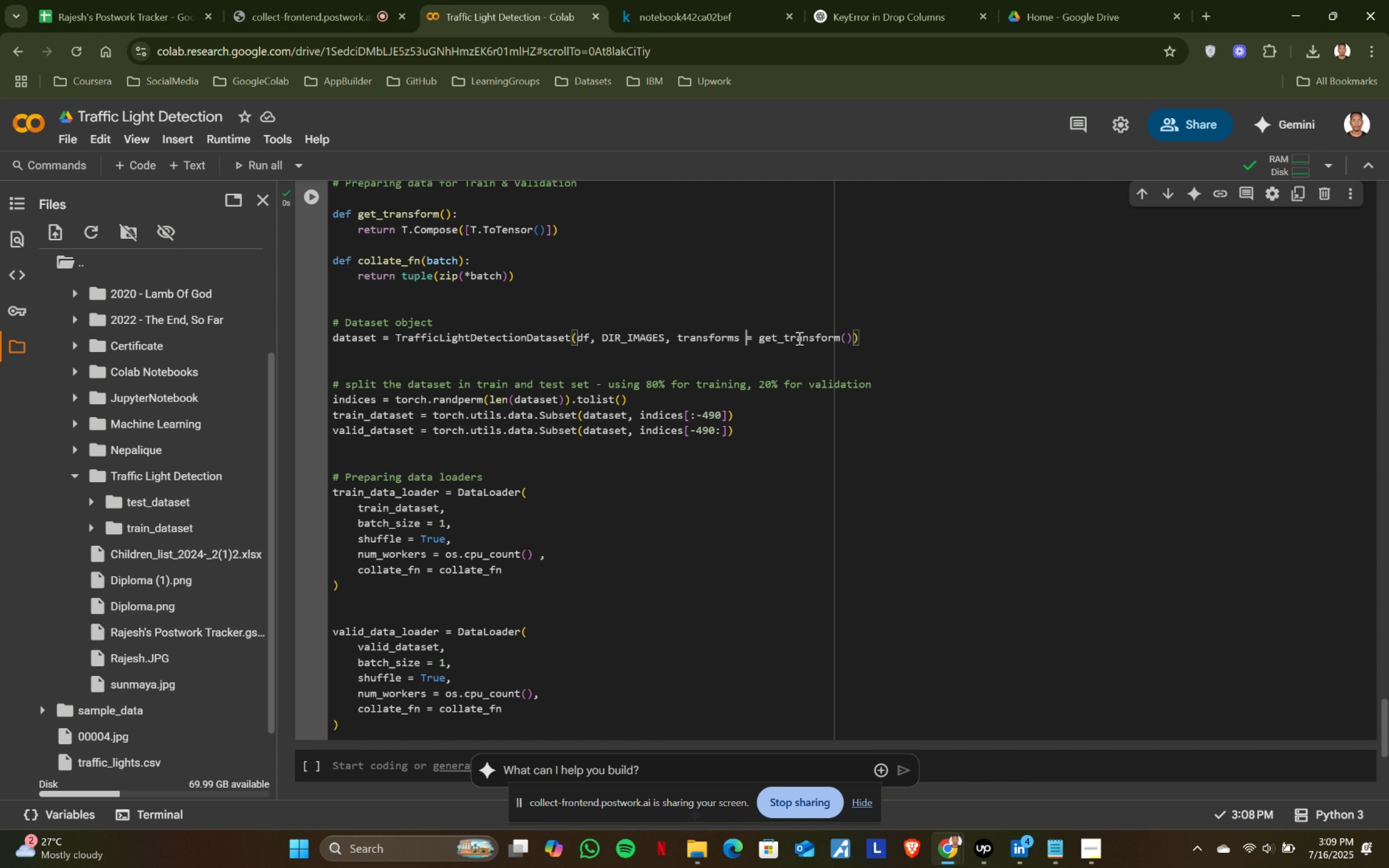 
triple_click([798, 338])
 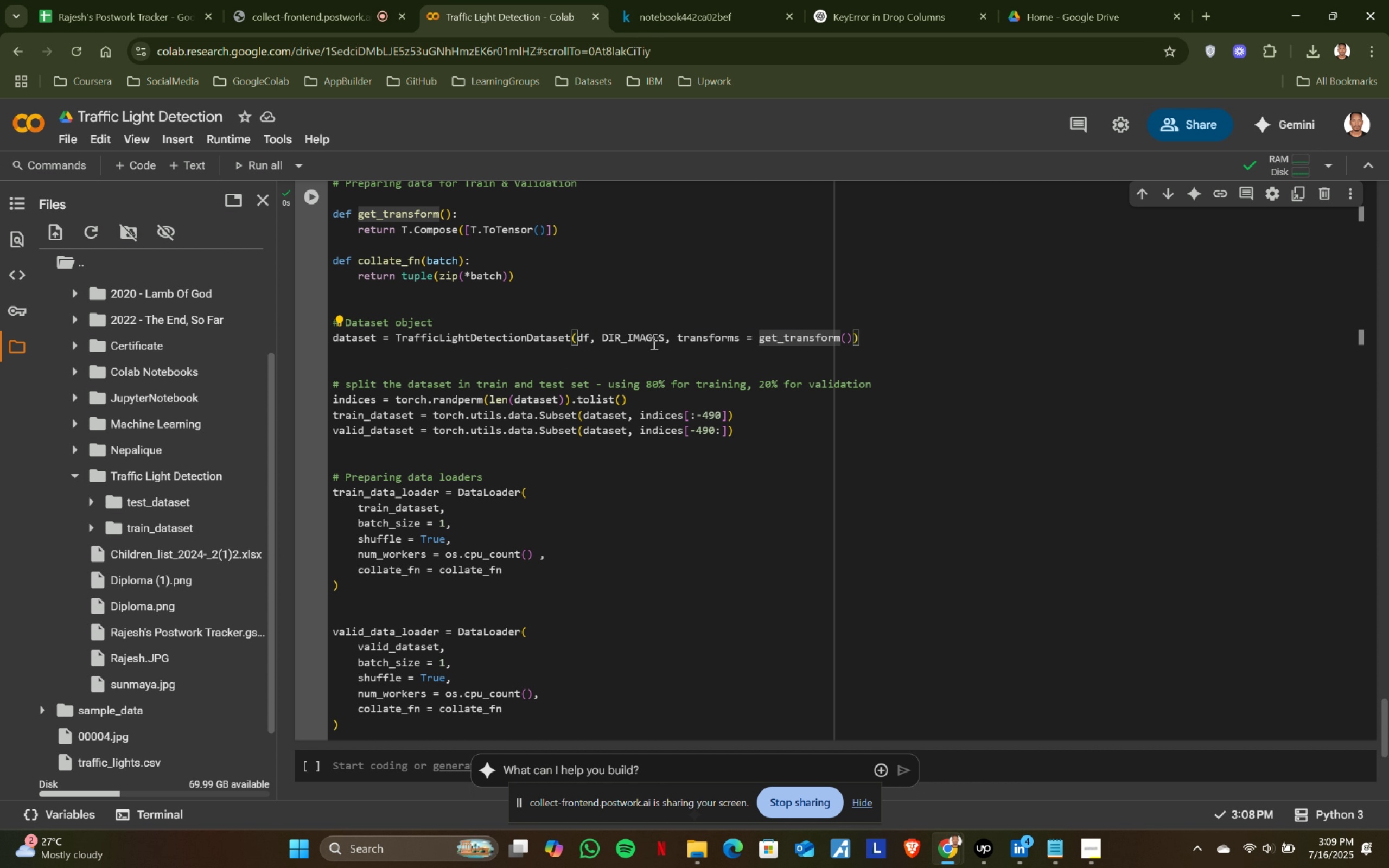 
scroll: coordinate [725, 406], scroll_direction: up, amount: 2.0
 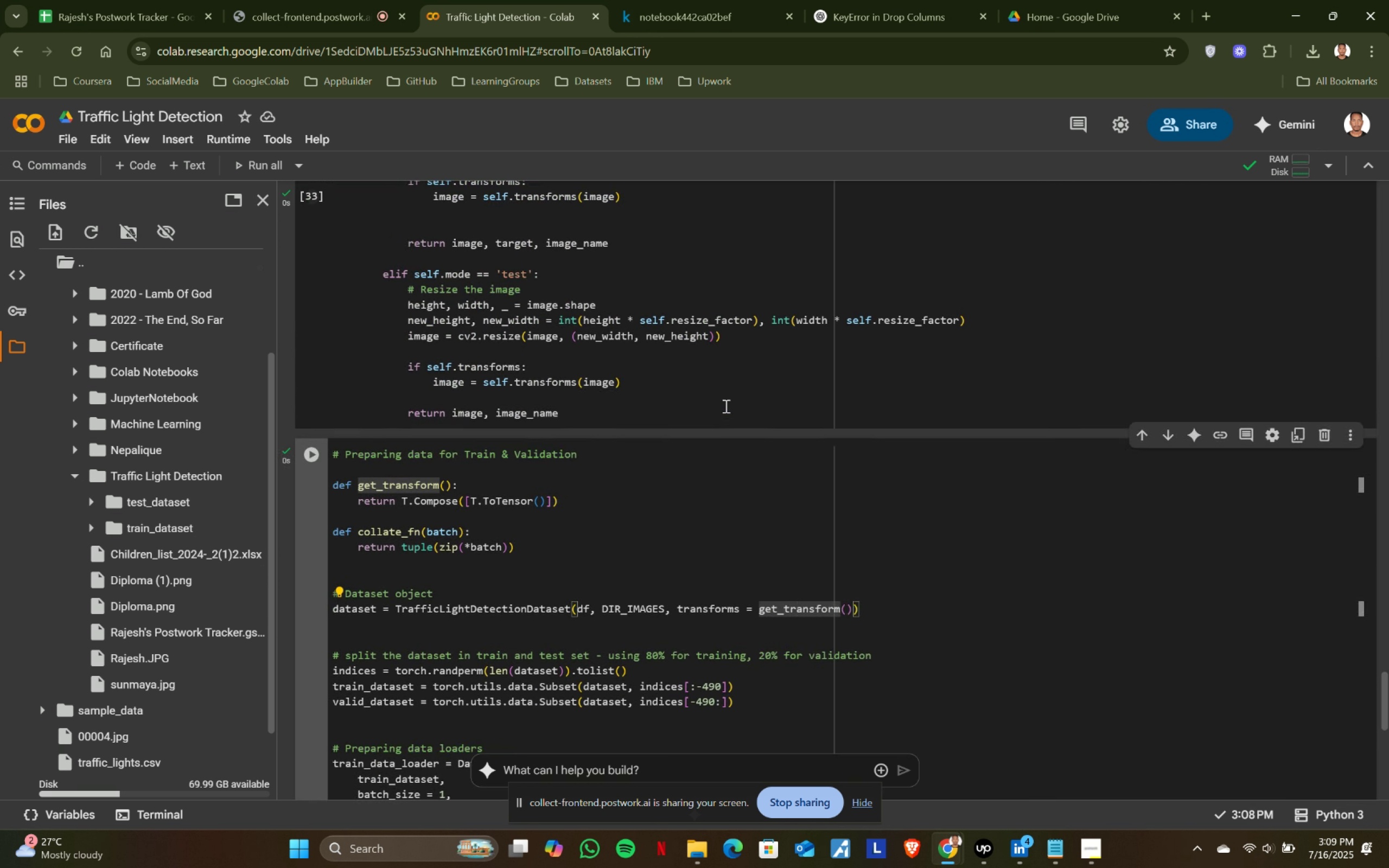 
scroll: coordinate [725, 406], scroll_direction: down, amount: 2.0
 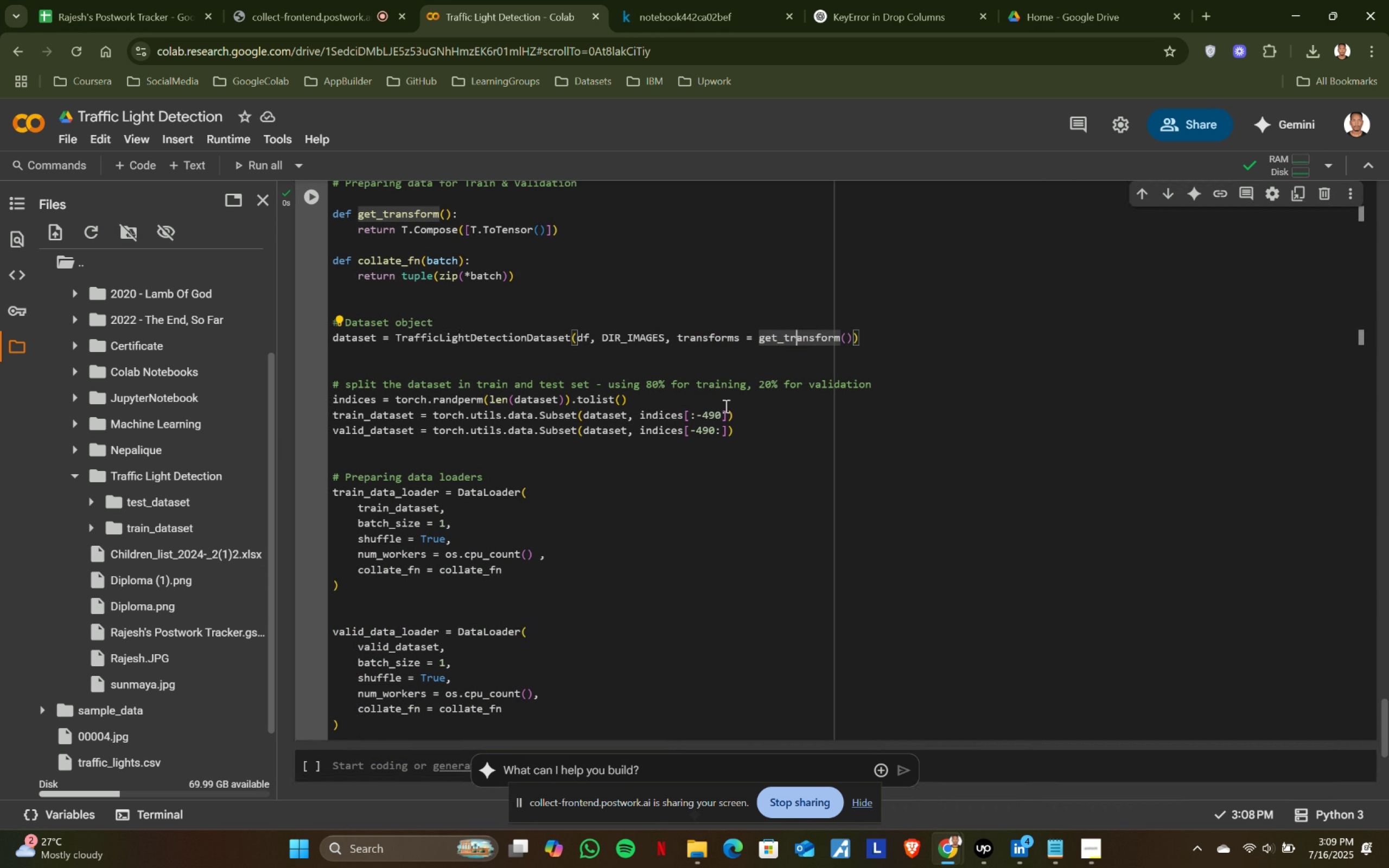 
scroll: coordinate [725, 406], scroll_direction: up, amount: 1.0
 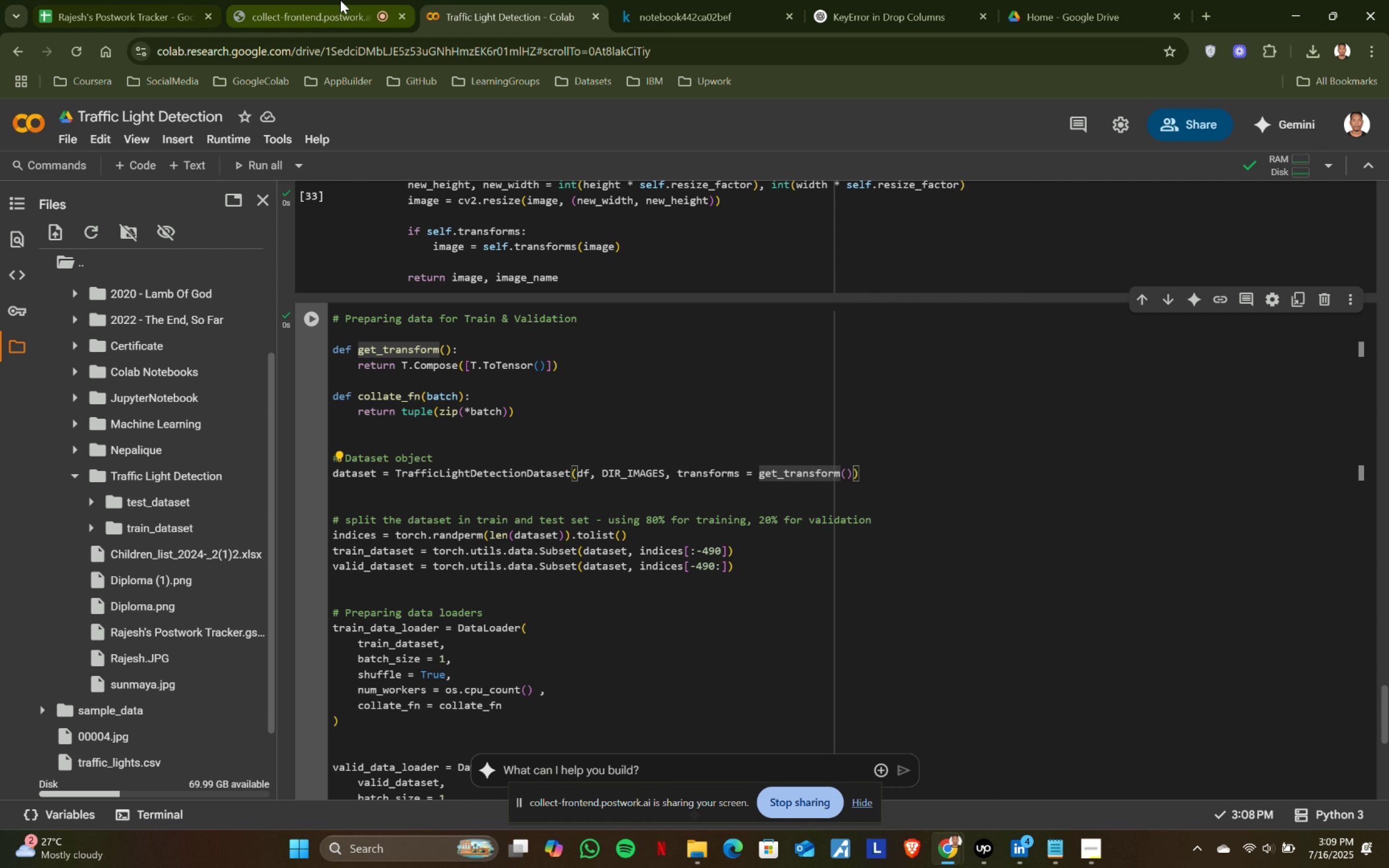 
scroll: coordinate [469, 397], scroll_direction: down, amount: 2.0
 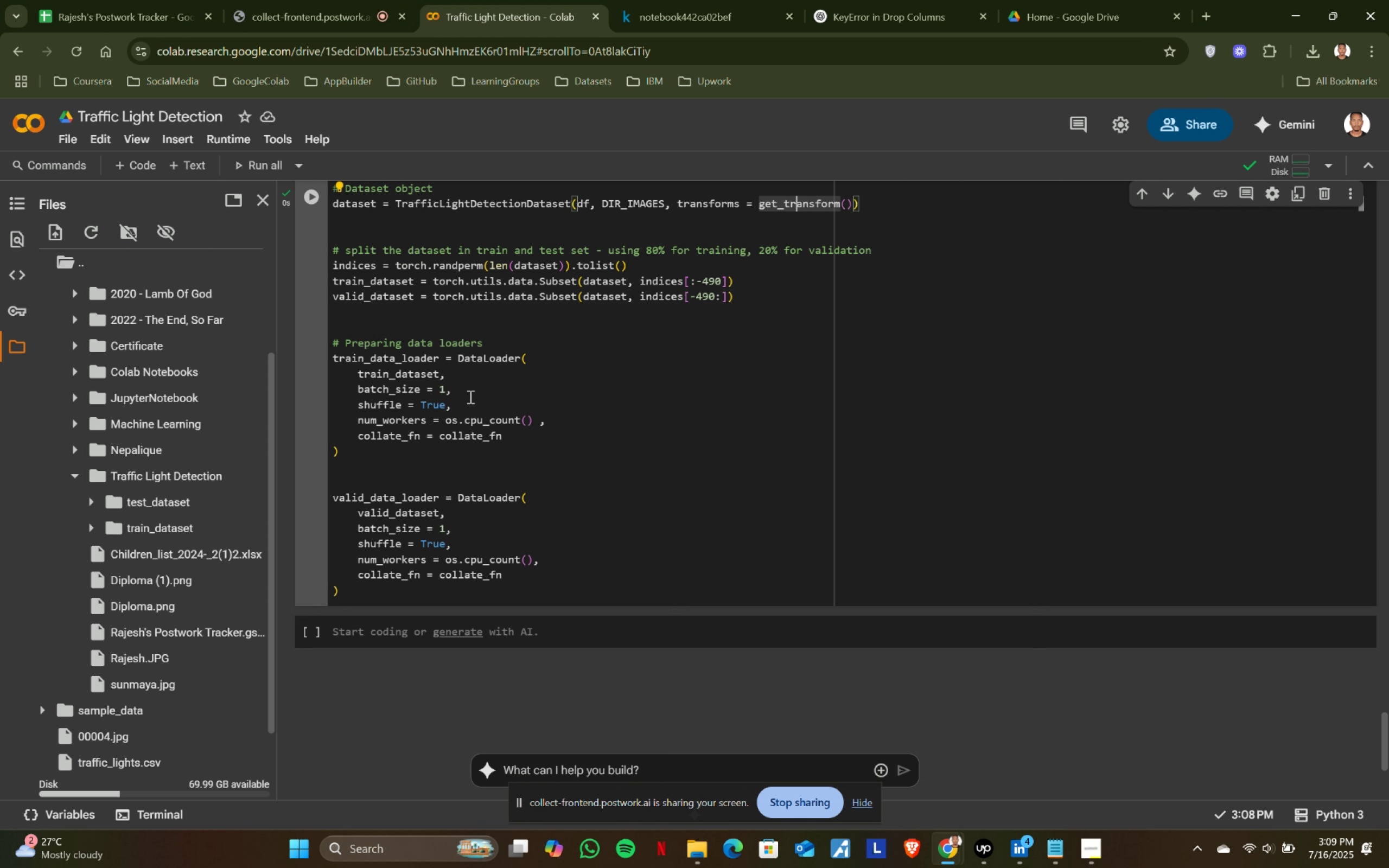 
scroll: coordinate [469, 397], scroll_direction: up, amount: 2.0
 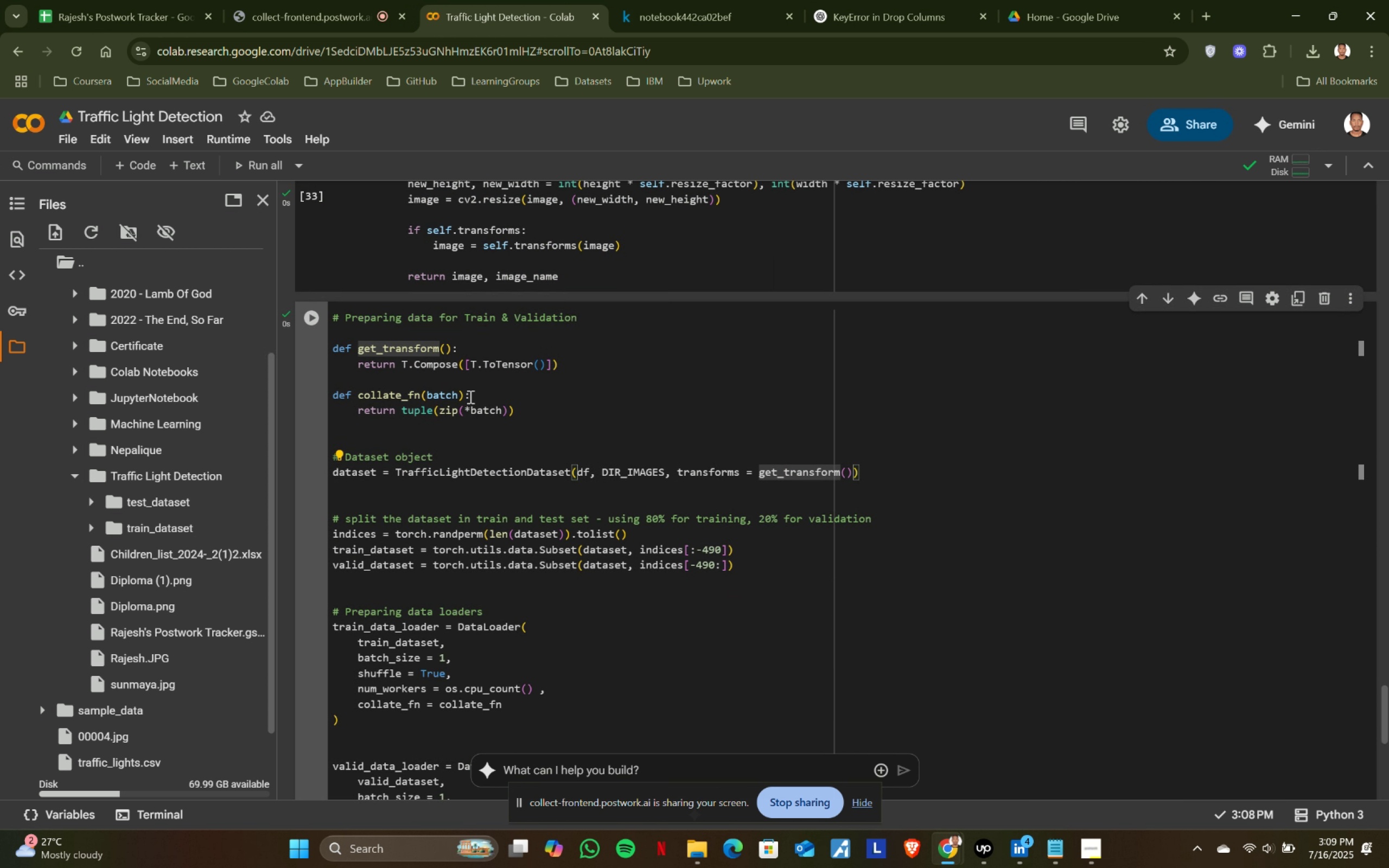 
scroll: coordinate [469, 397], scroll_direction: down, amount: 1.0
 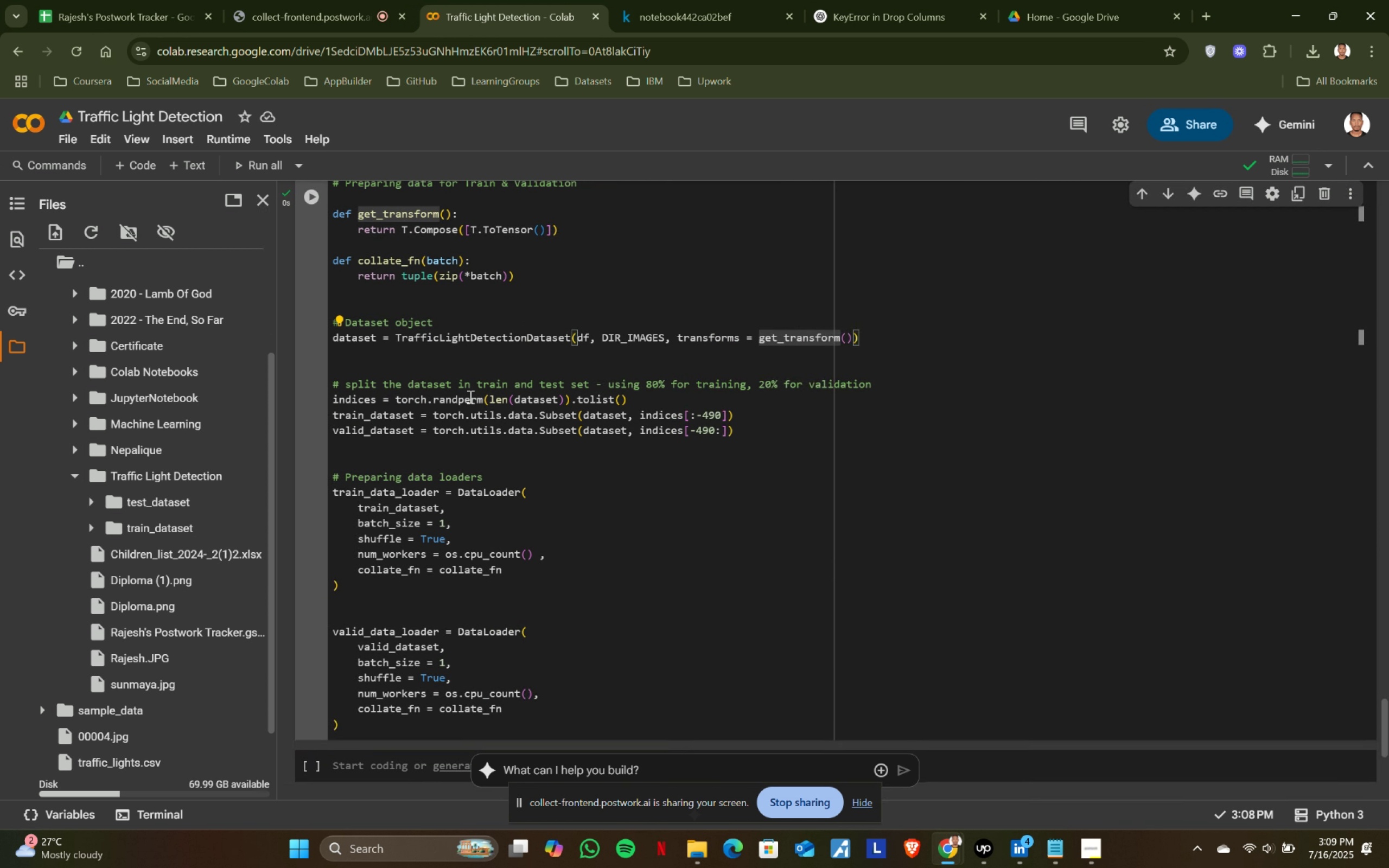 
scroll: coordinate [469, 397], scroll_direction: up, amount: 1.0
 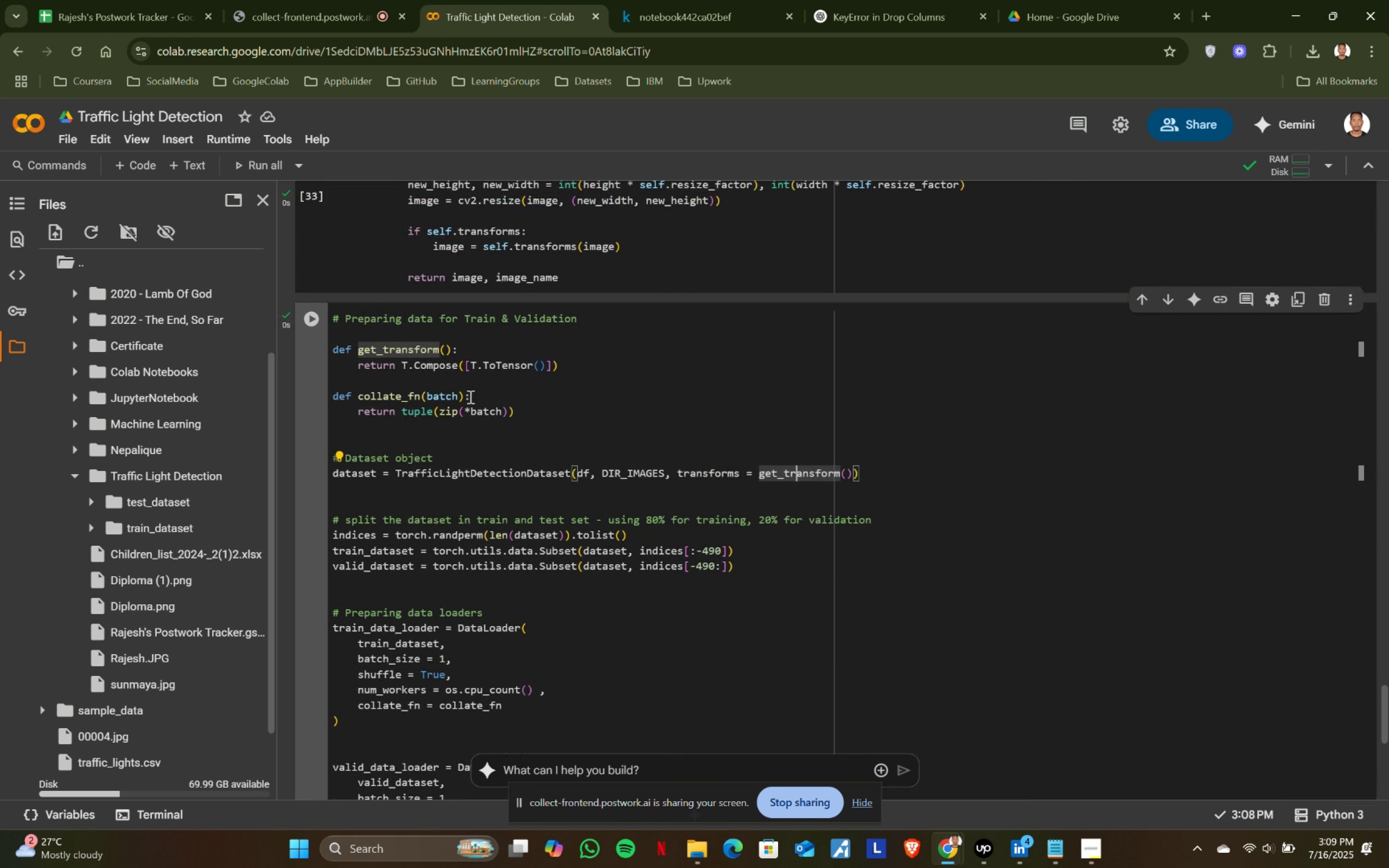 
scroll: coordinate [469, 397], scroll_direction: none, amount: 0.0
 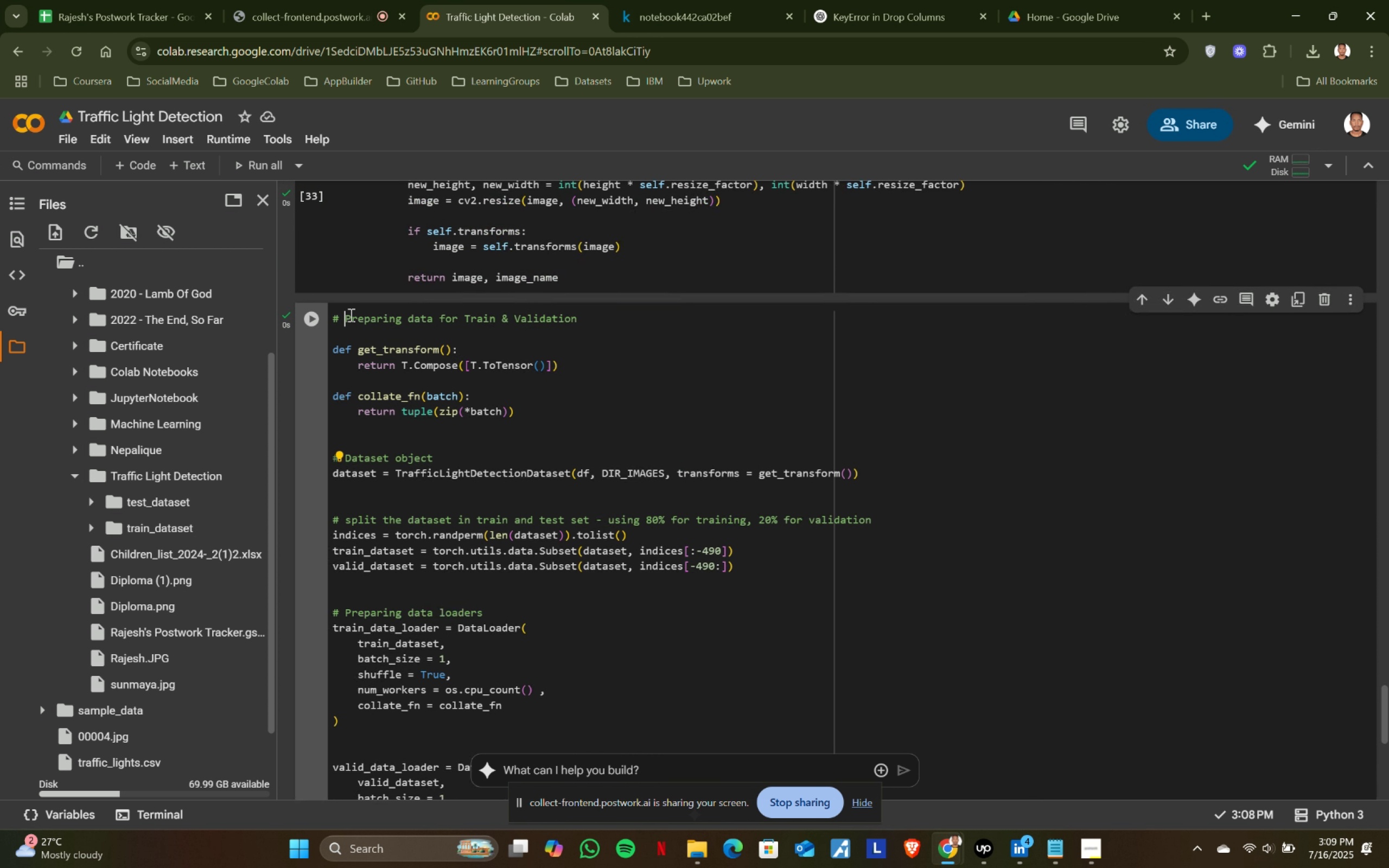 
left_click([589, 315])
 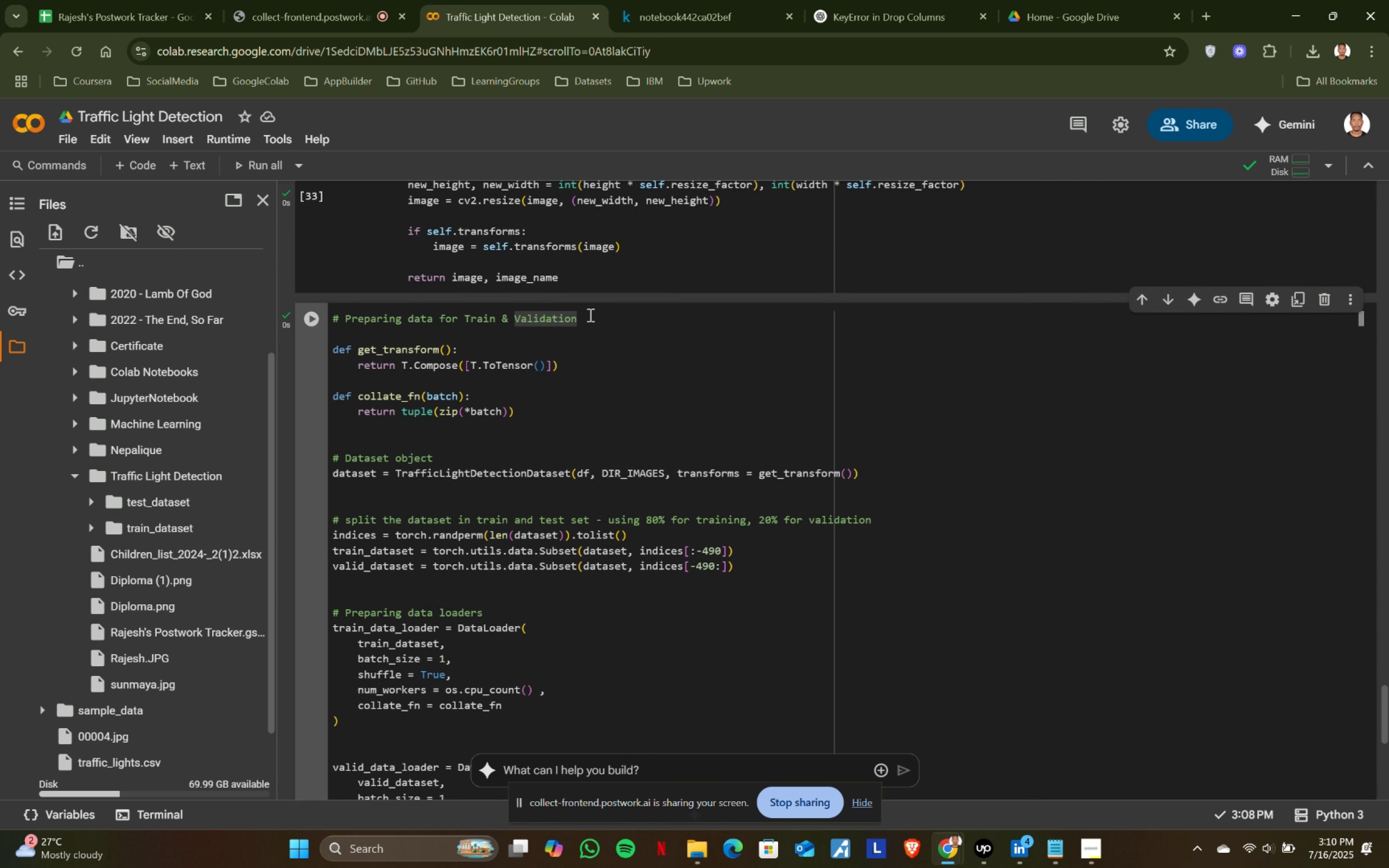 
left_click([589, 315])
 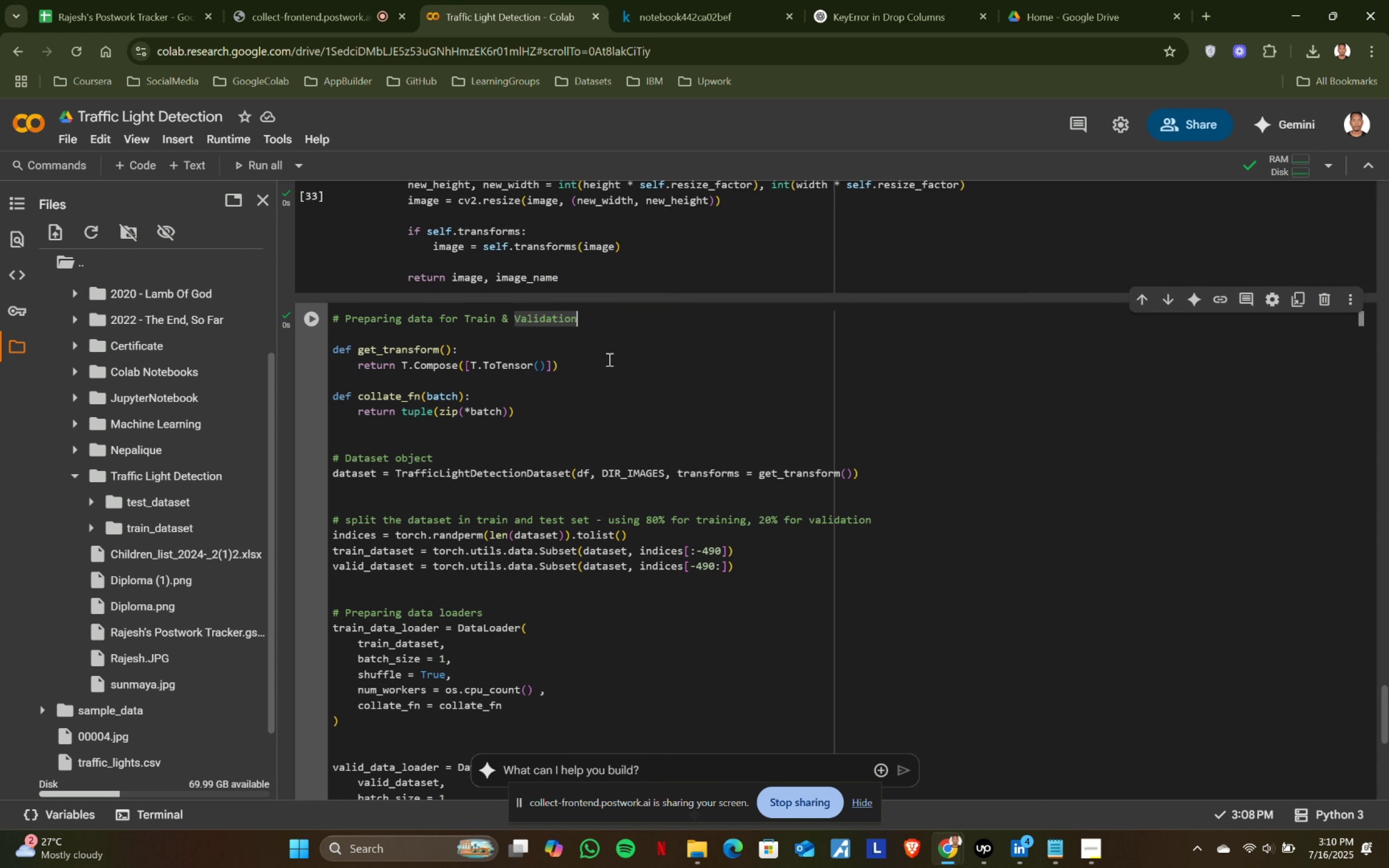 
scroll: coordinate [616, 387], scroll_direction: down, amount: 2.0
 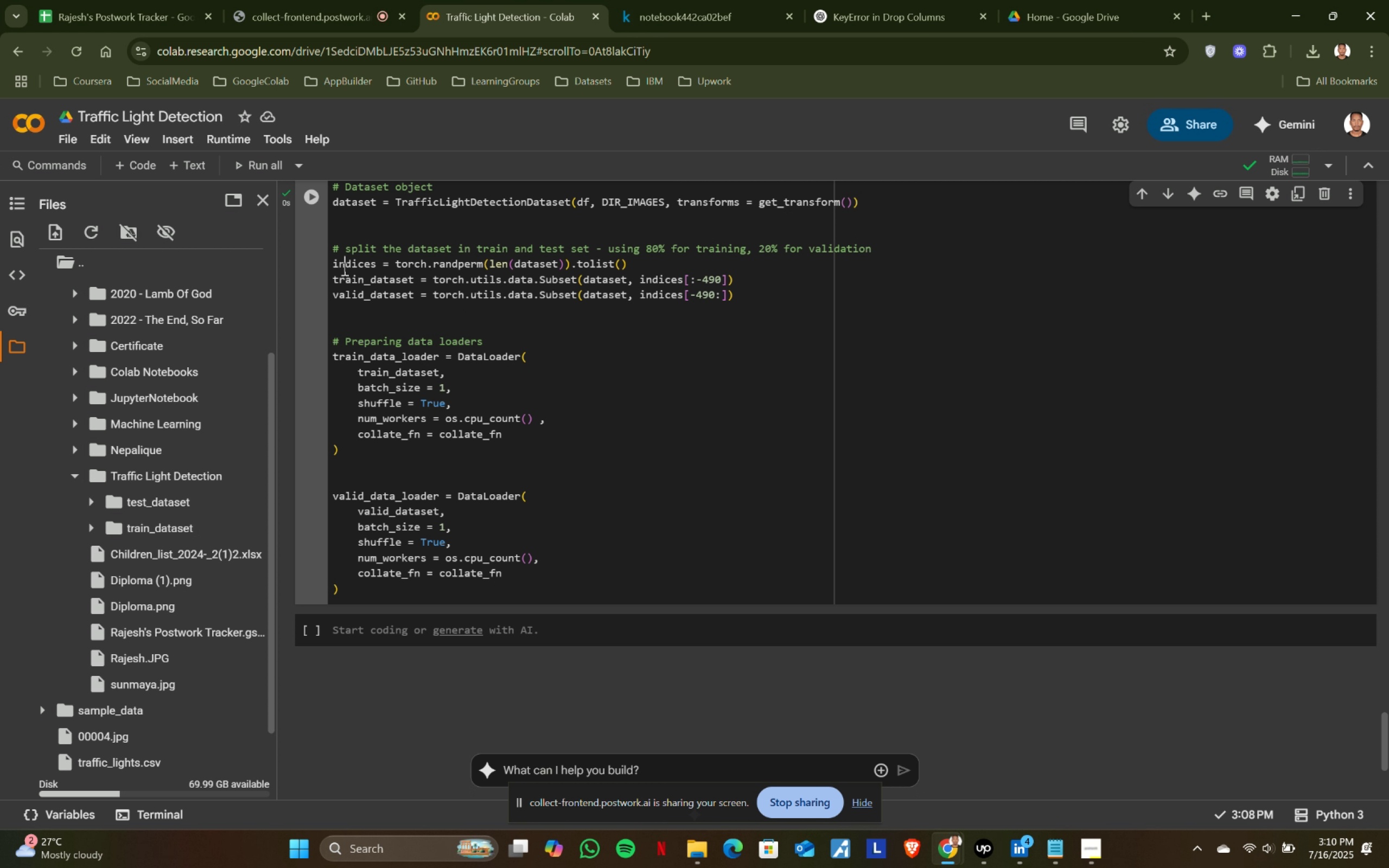 
left_click([465, 265])
 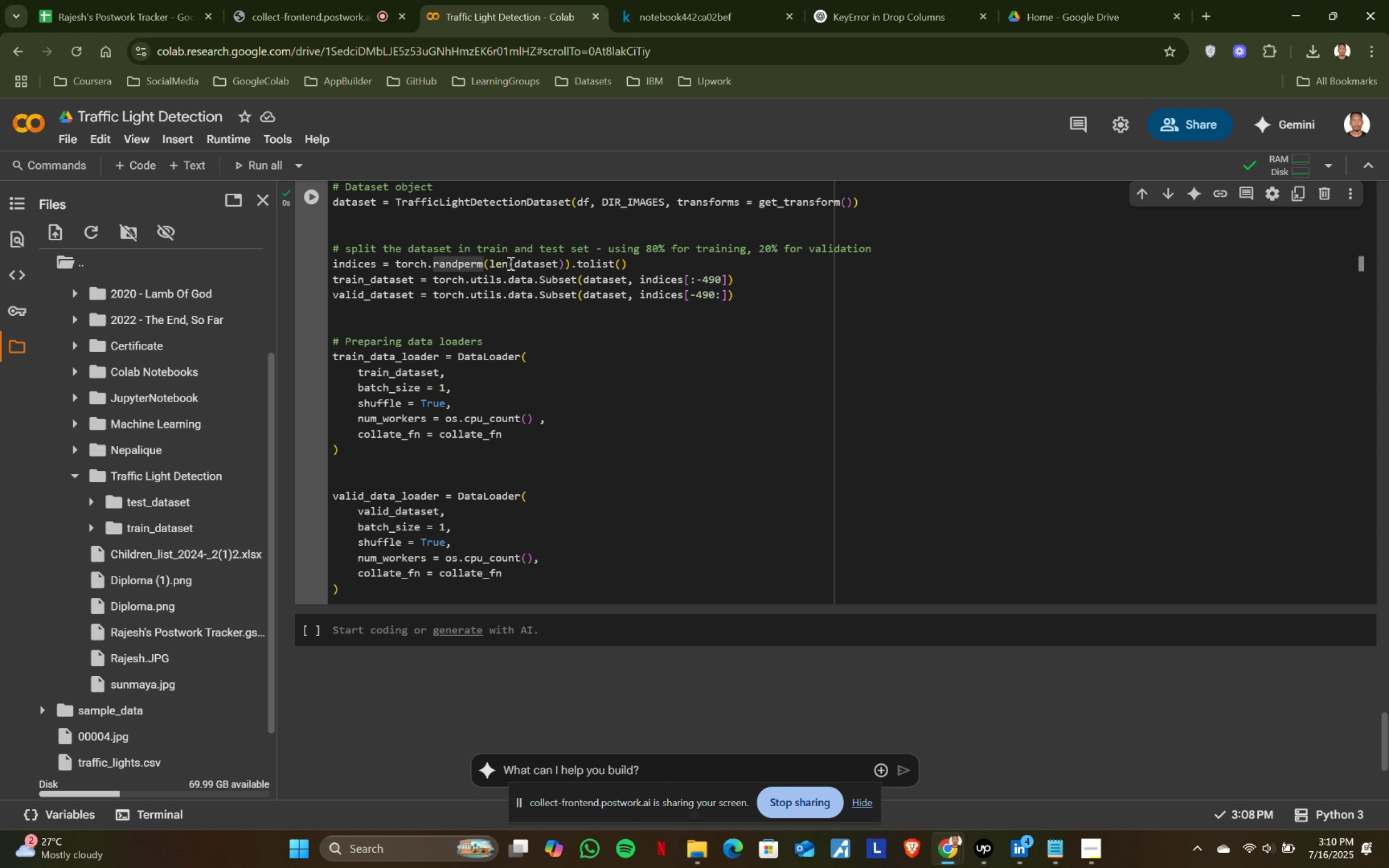 
left_click([513, 263])
 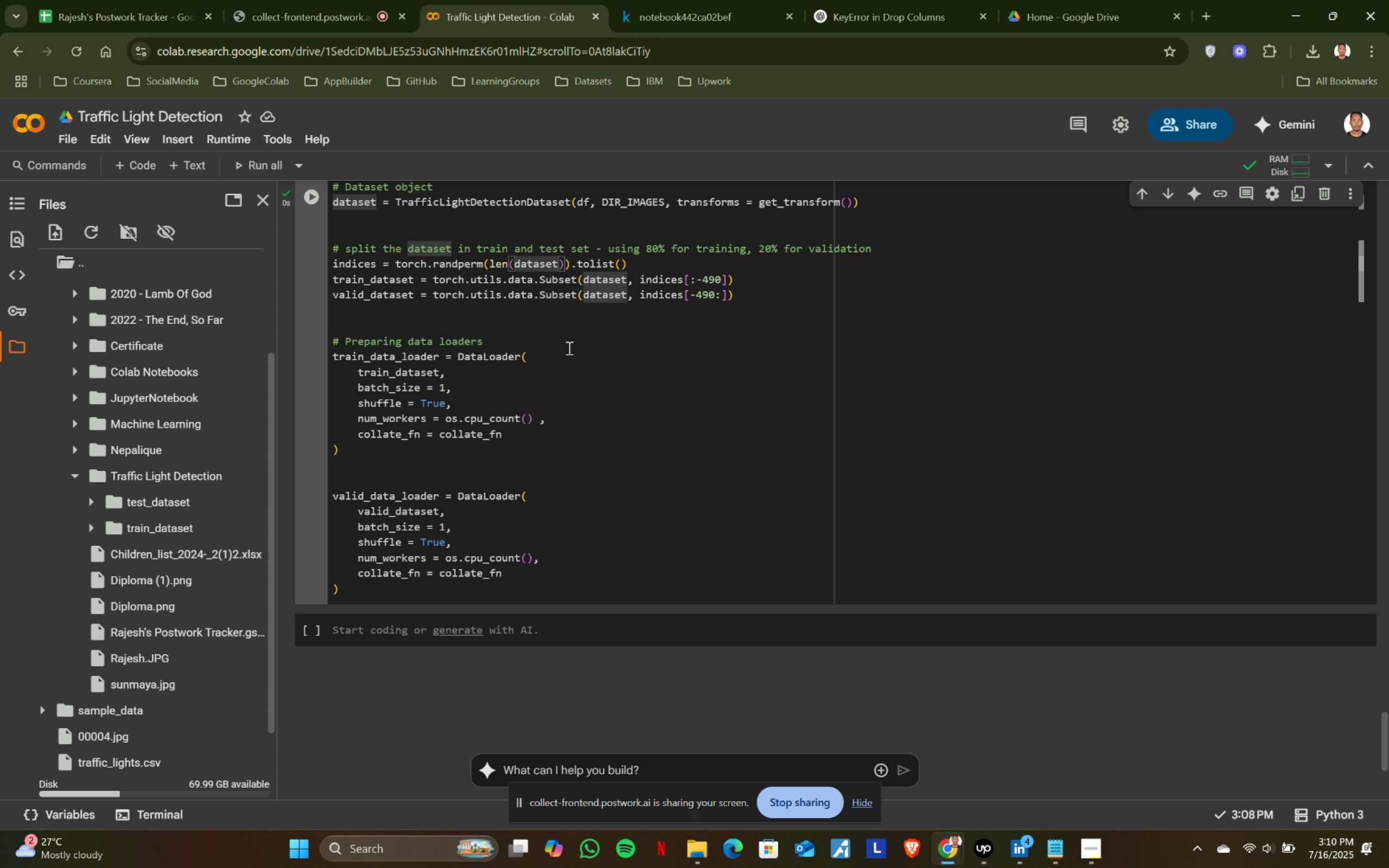 
left_click([571, 353])
 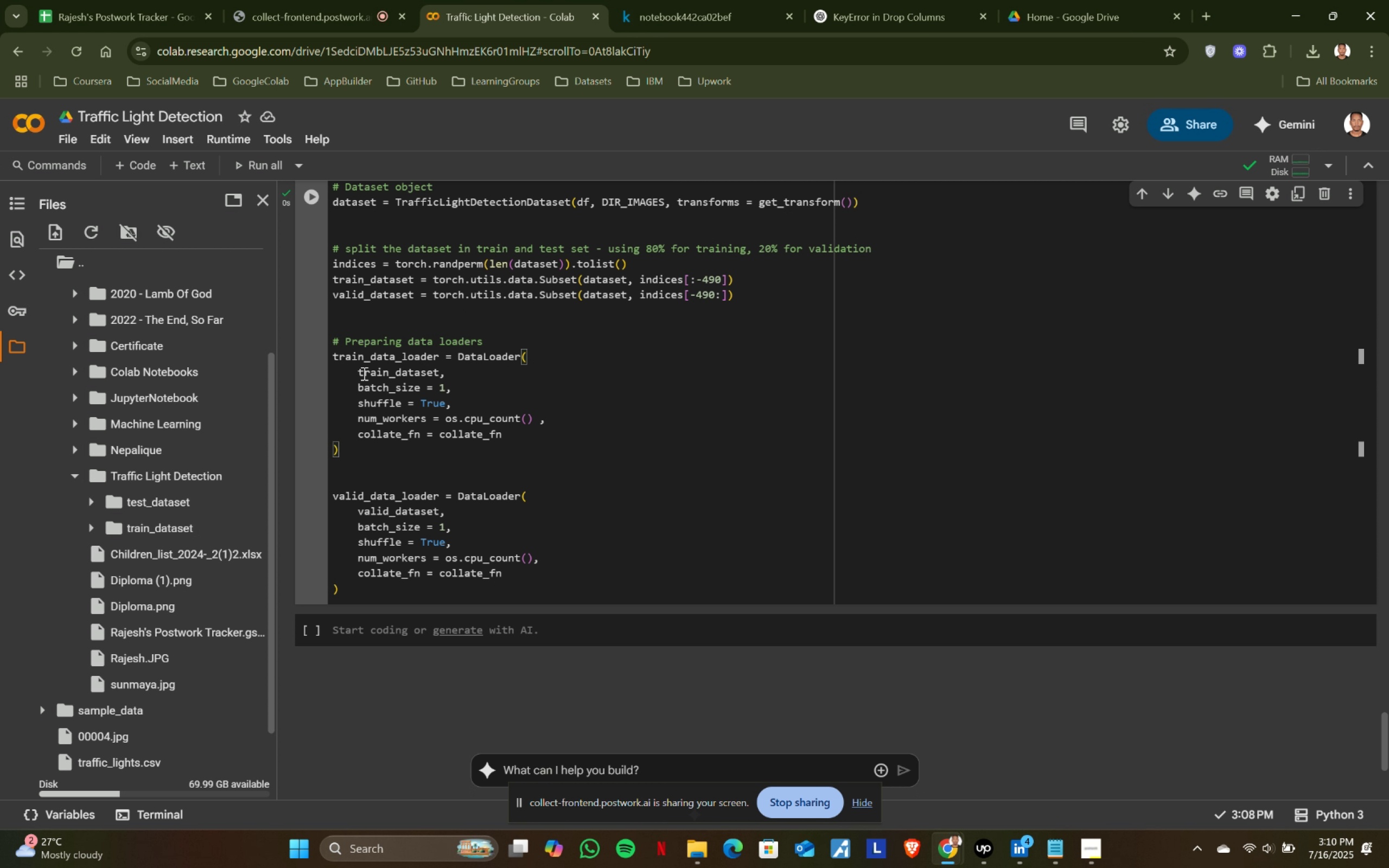 
left_click([347, 355])
 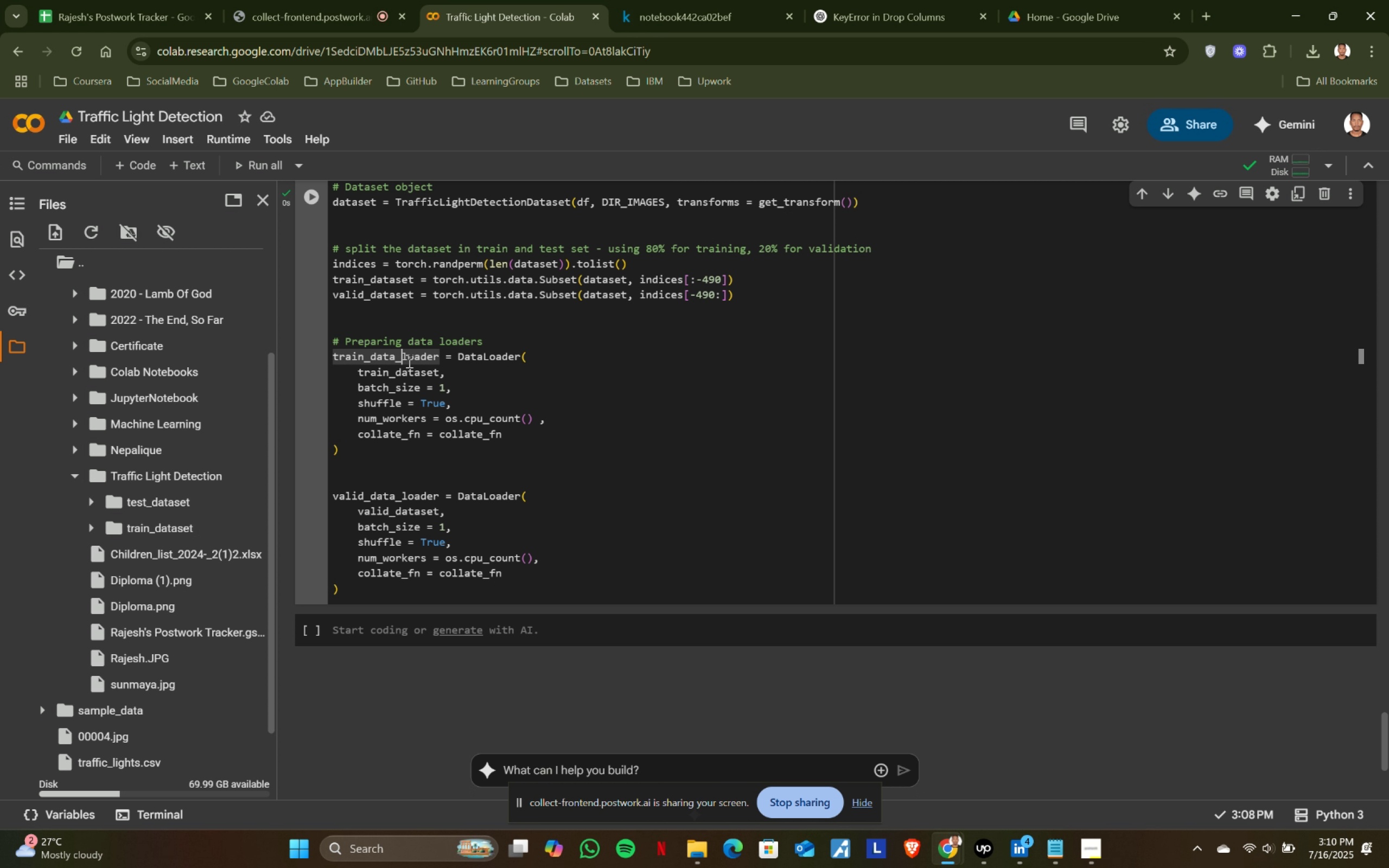 
double_click([437, 361])
 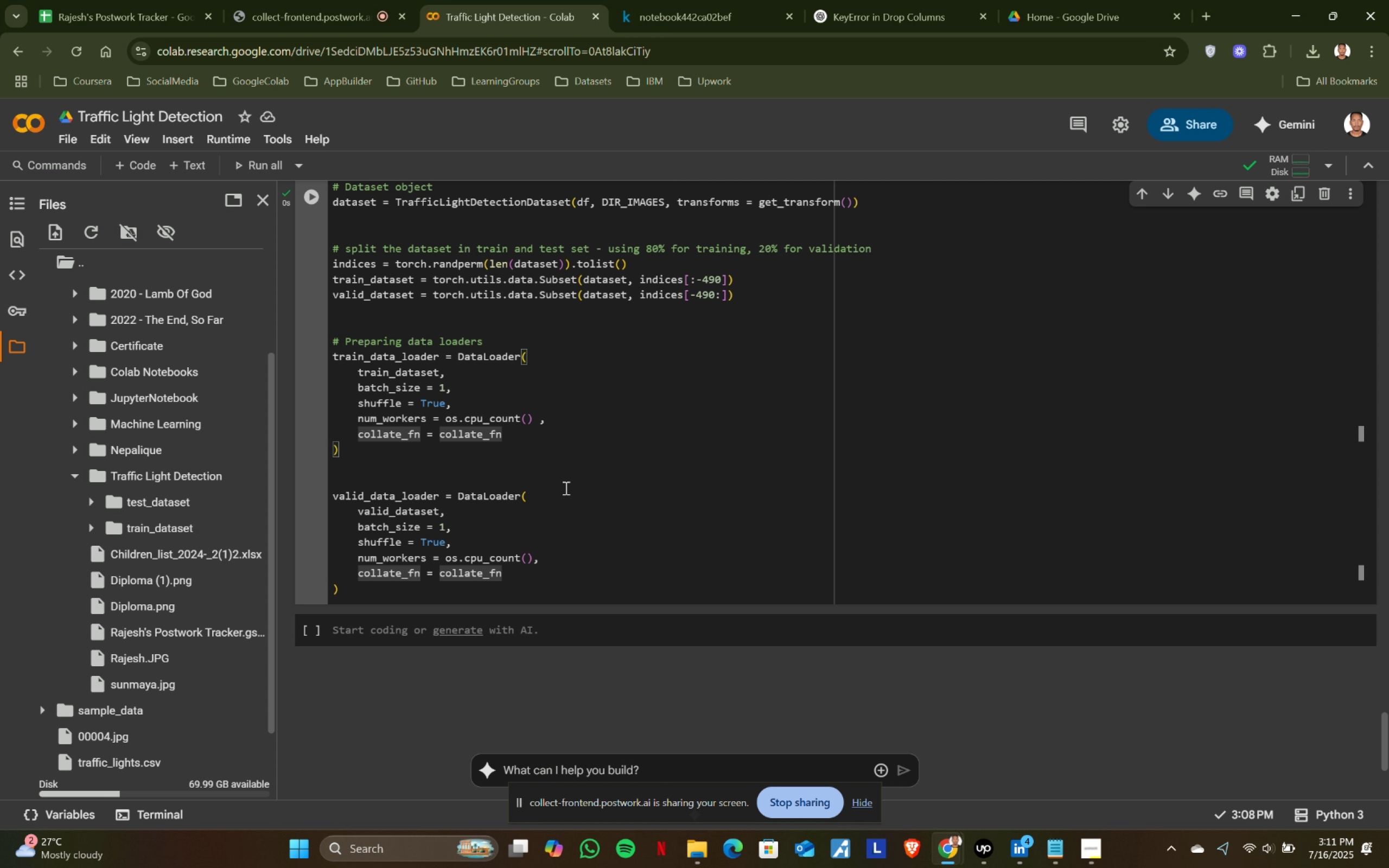 
wait(23.71)
 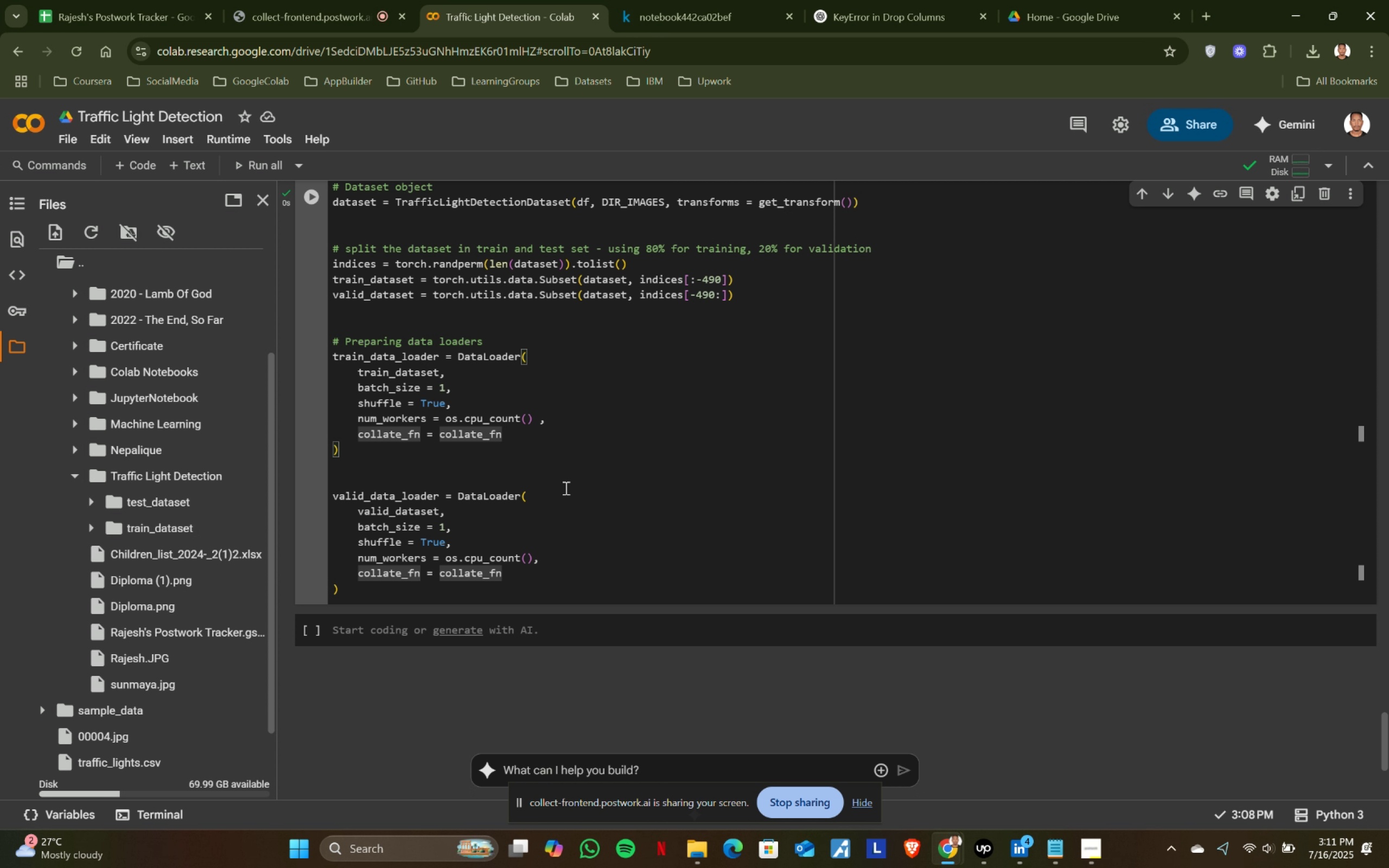 
left_click([511, 434])
 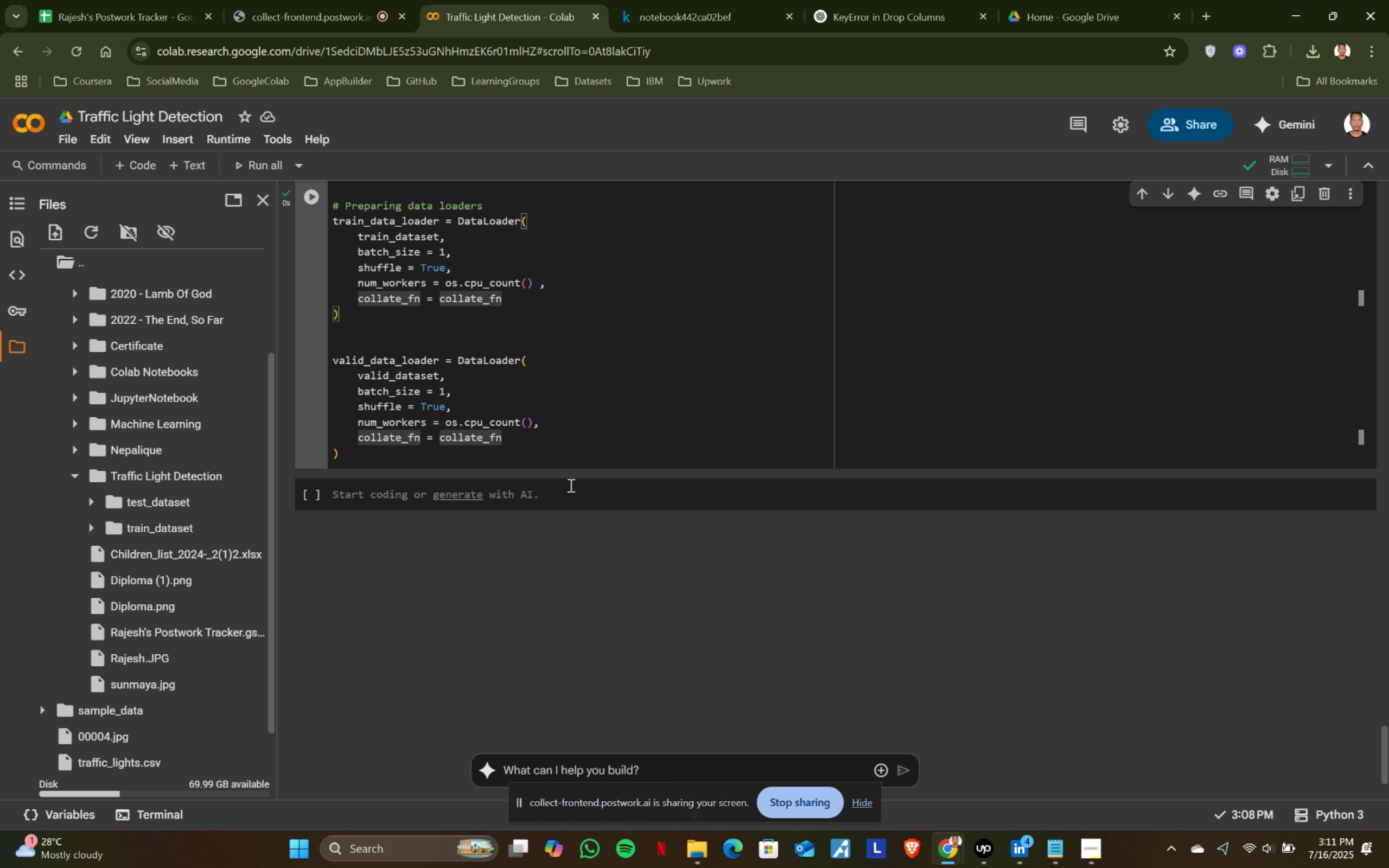 
wait(31.01)
 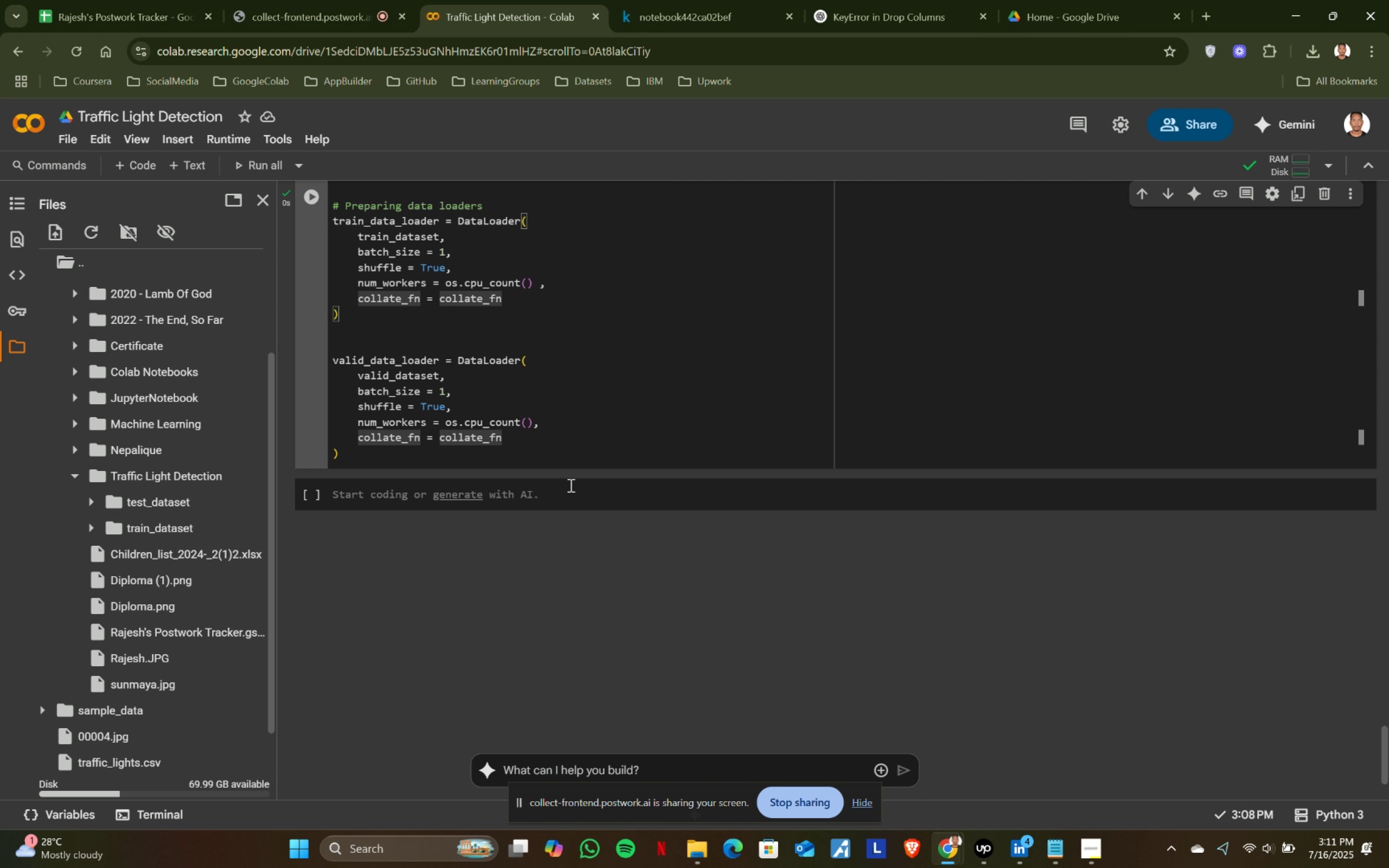 
scroll: coordinate [569, 487], scroll_direction: down, amount: 1.0
 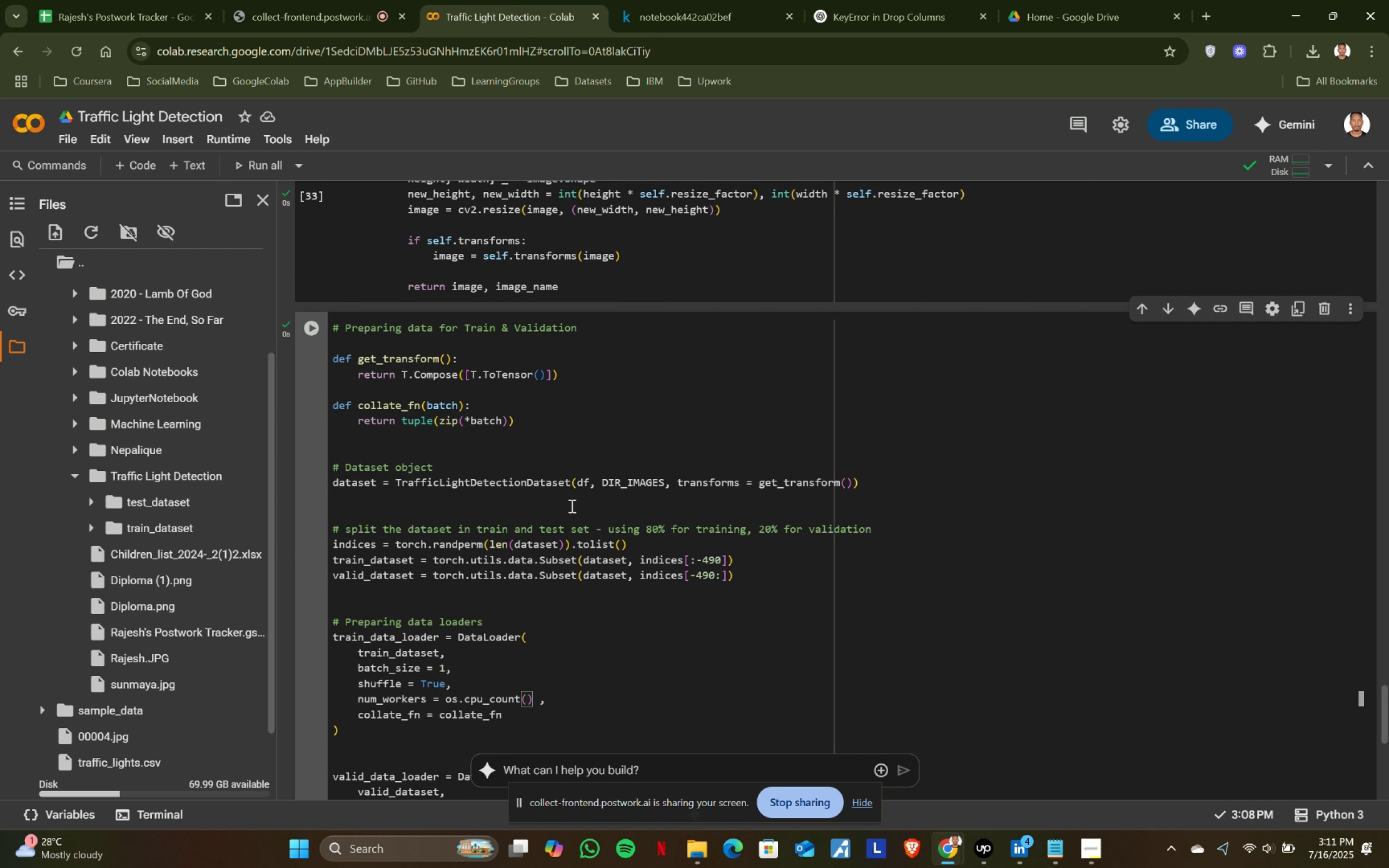 
scroll: coordinate [530, 425], scroll_direction: up, amount: 1.0
 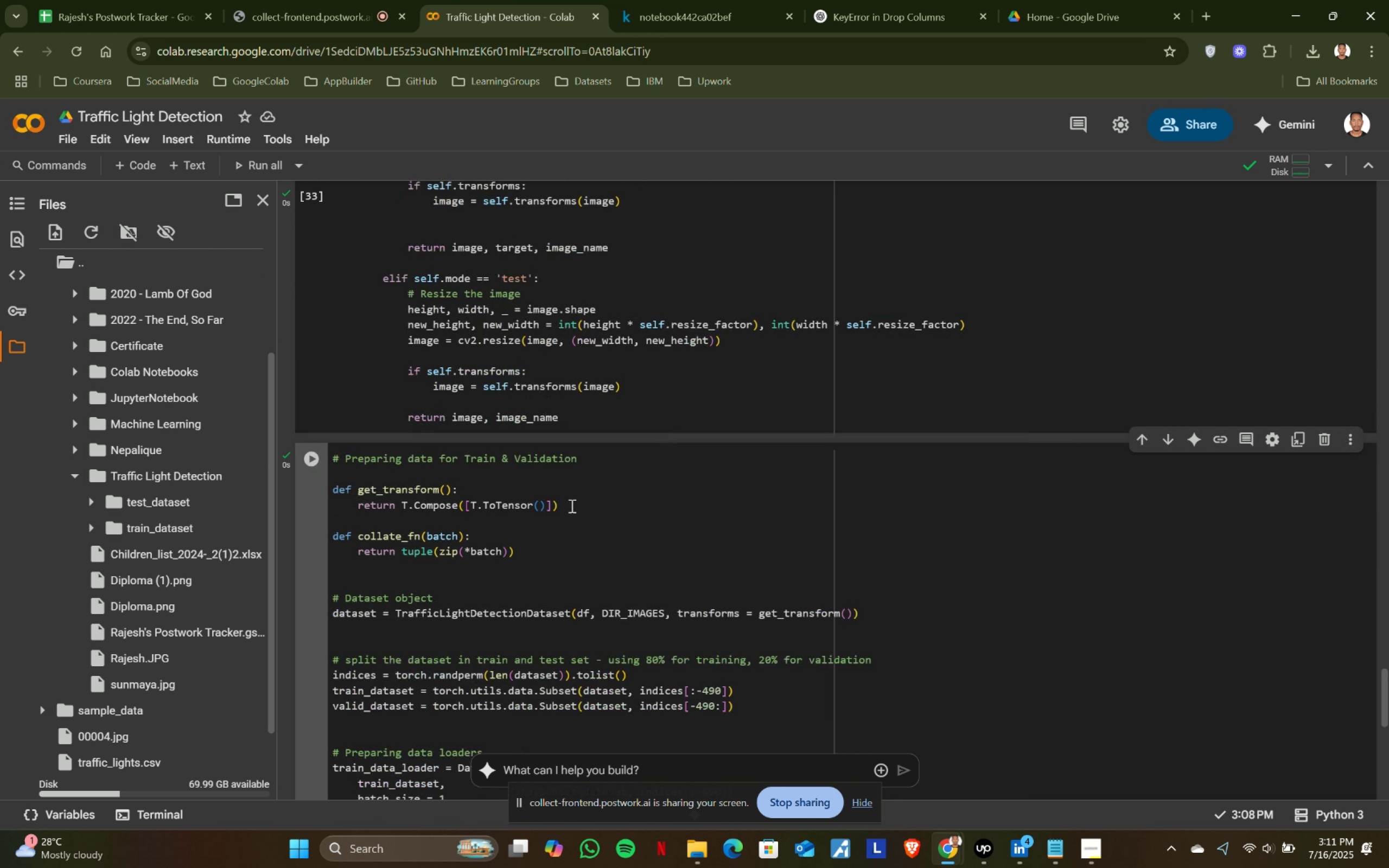 
left_click([530, 425])
 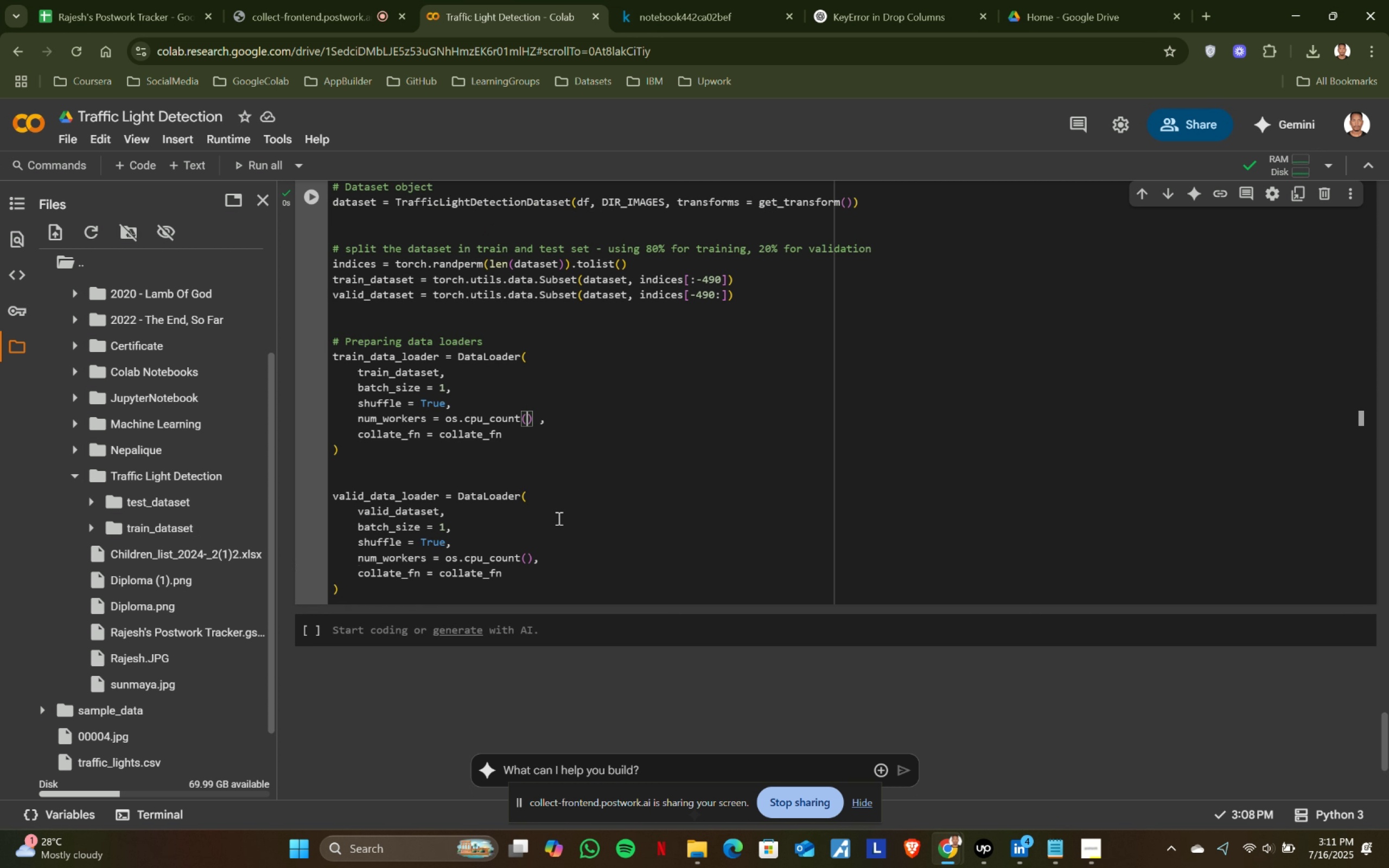 
scroll: coordinate [571, 506], scroll_direction: down, amount: 1.0
 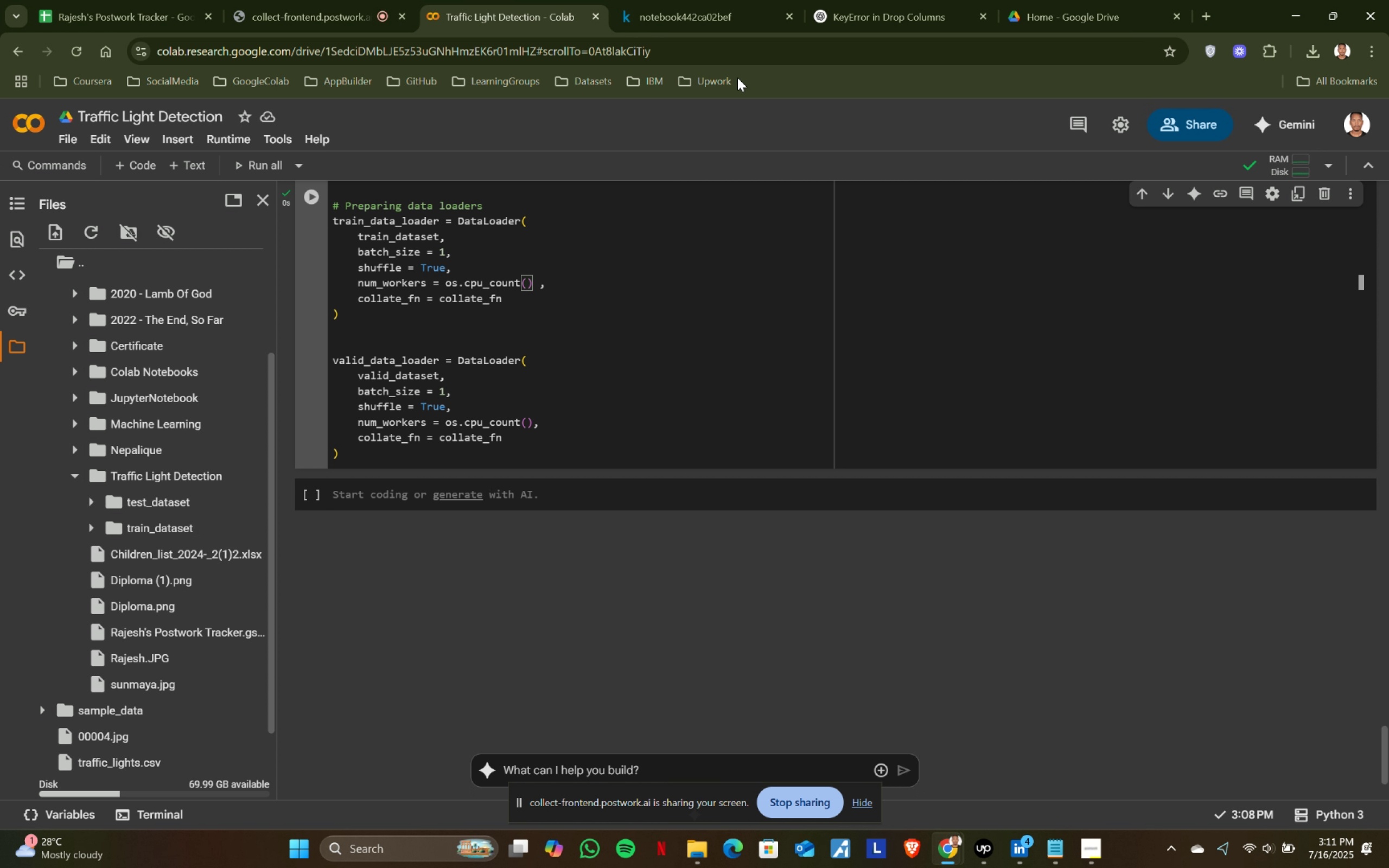 
scroll: coordinate [519, 368], scroll_direction: up, amount: 7.0
 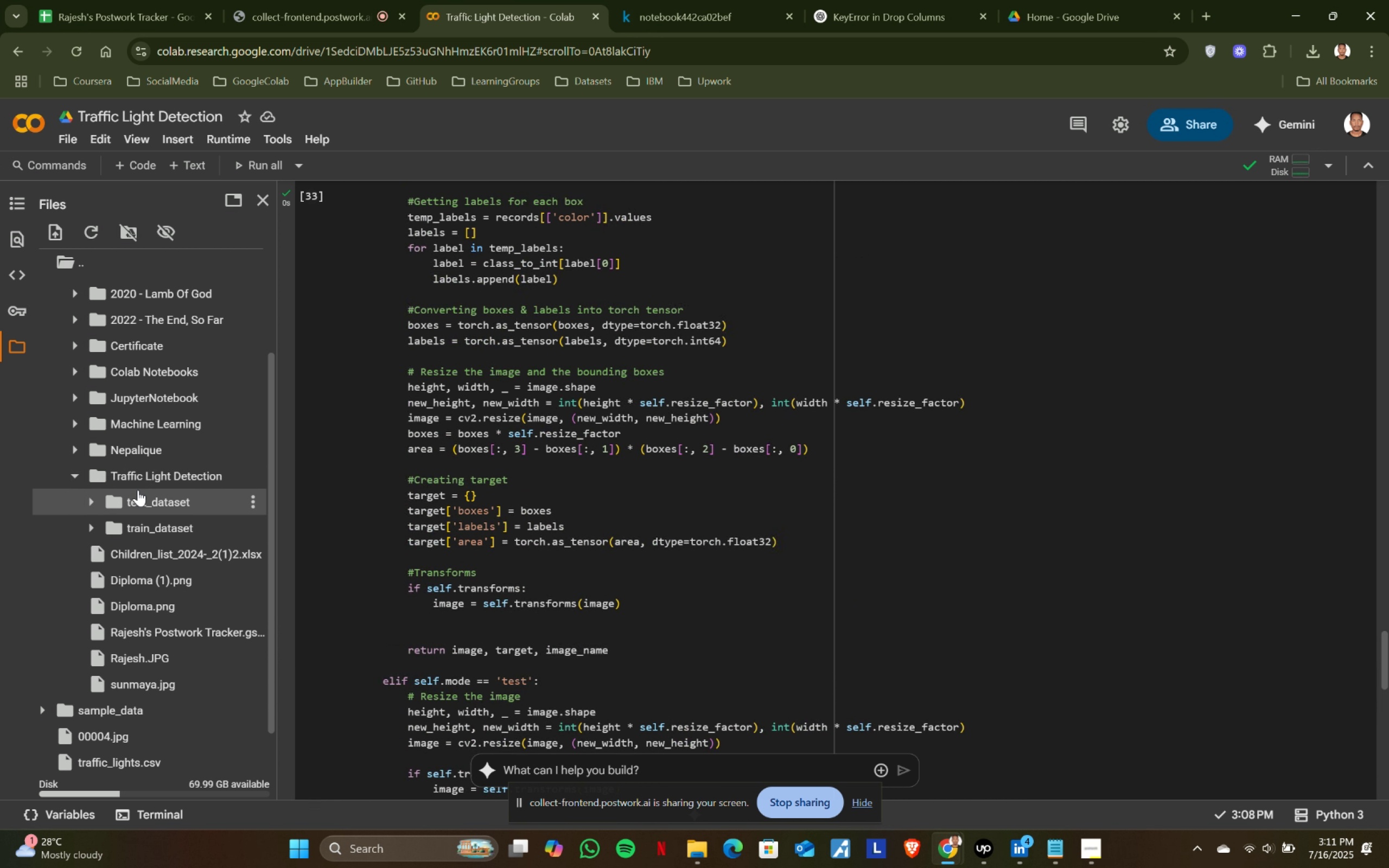 
left_click([86, 499])
 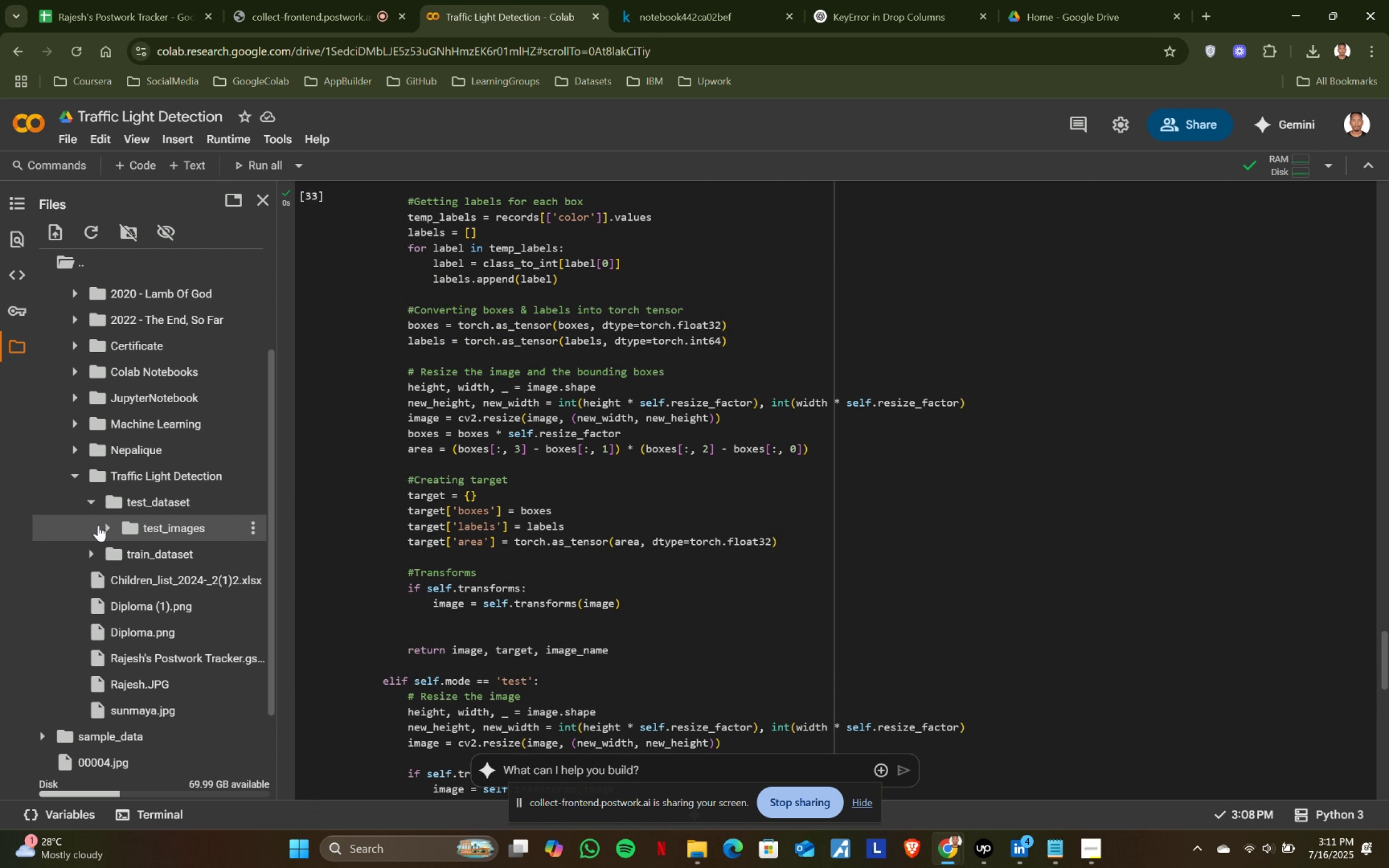 
left_click([104, 527])
 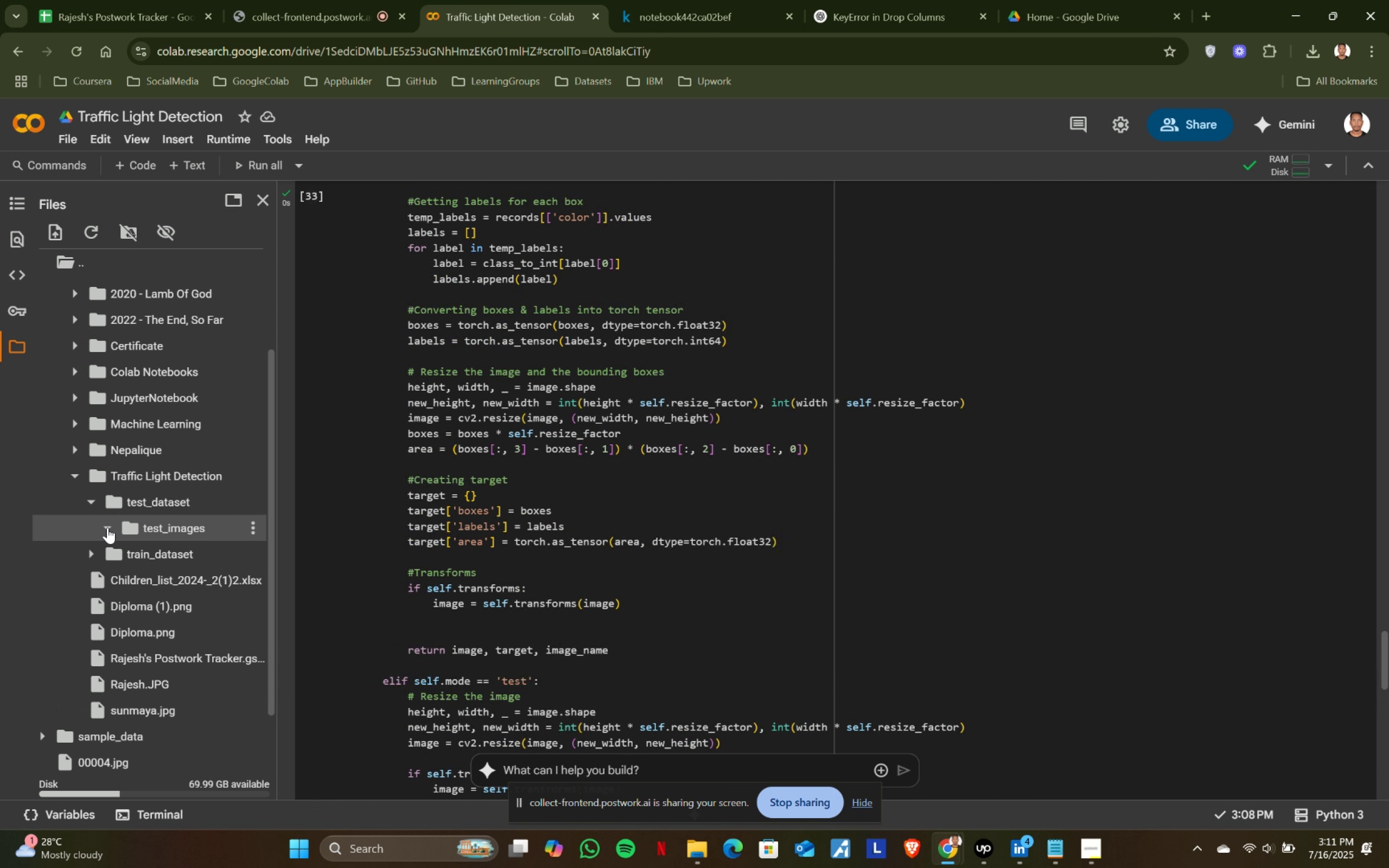 
left_click([107, 527])
 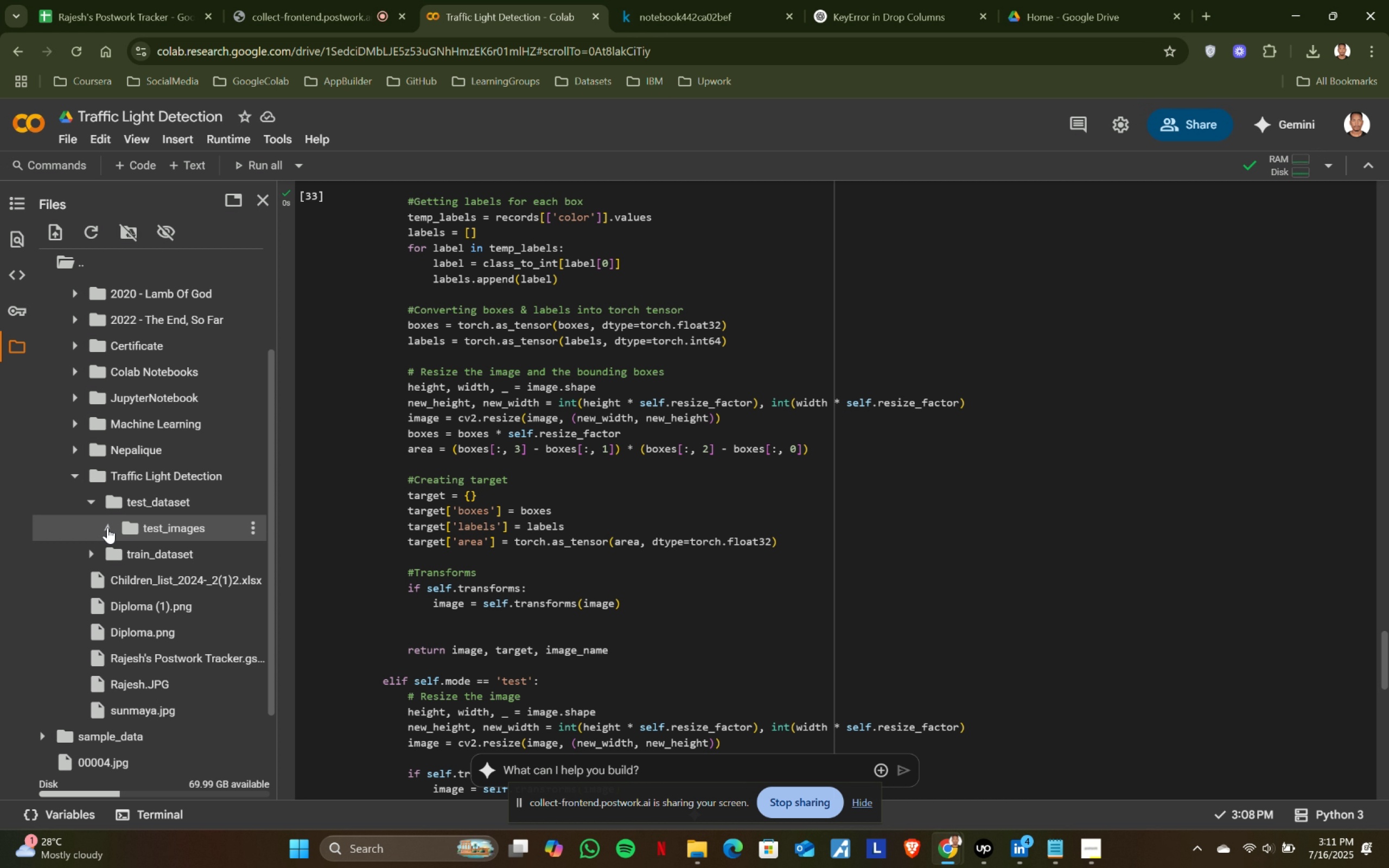 
double_click([107, 527])
 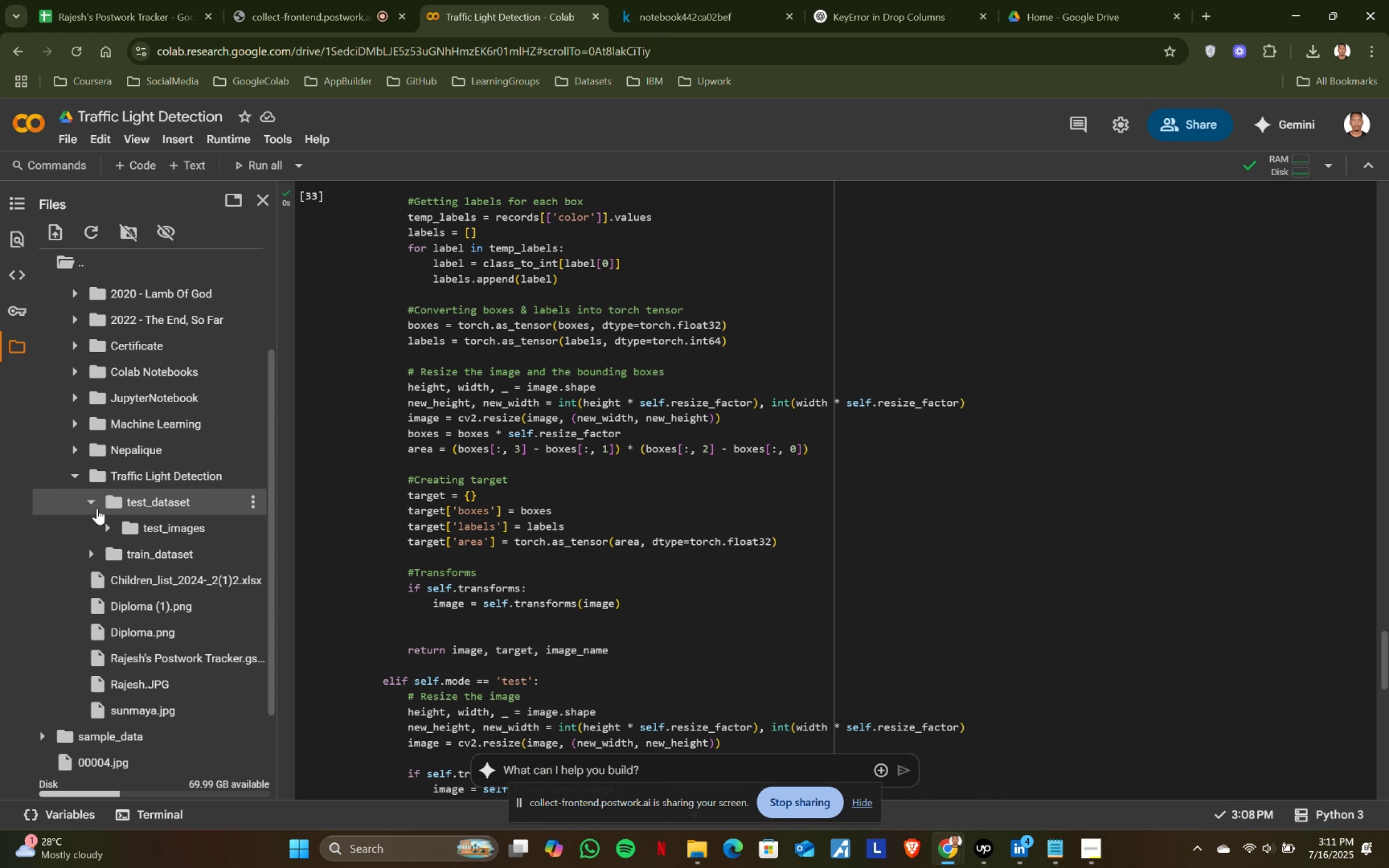 
left_click([96, 505])
 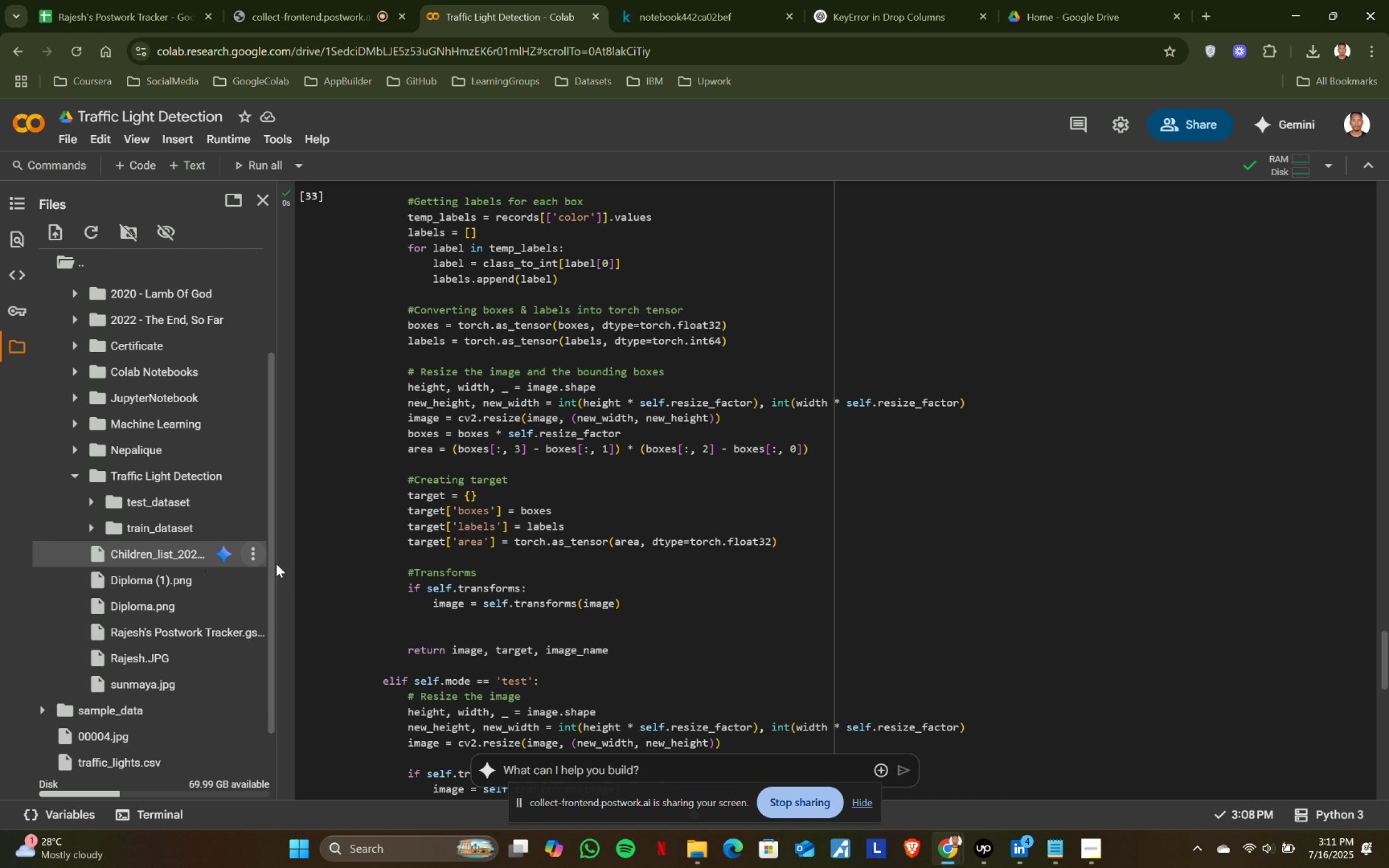 
scroll: coordinate [440, 524], scroll_direction: up, amount: 18.0
 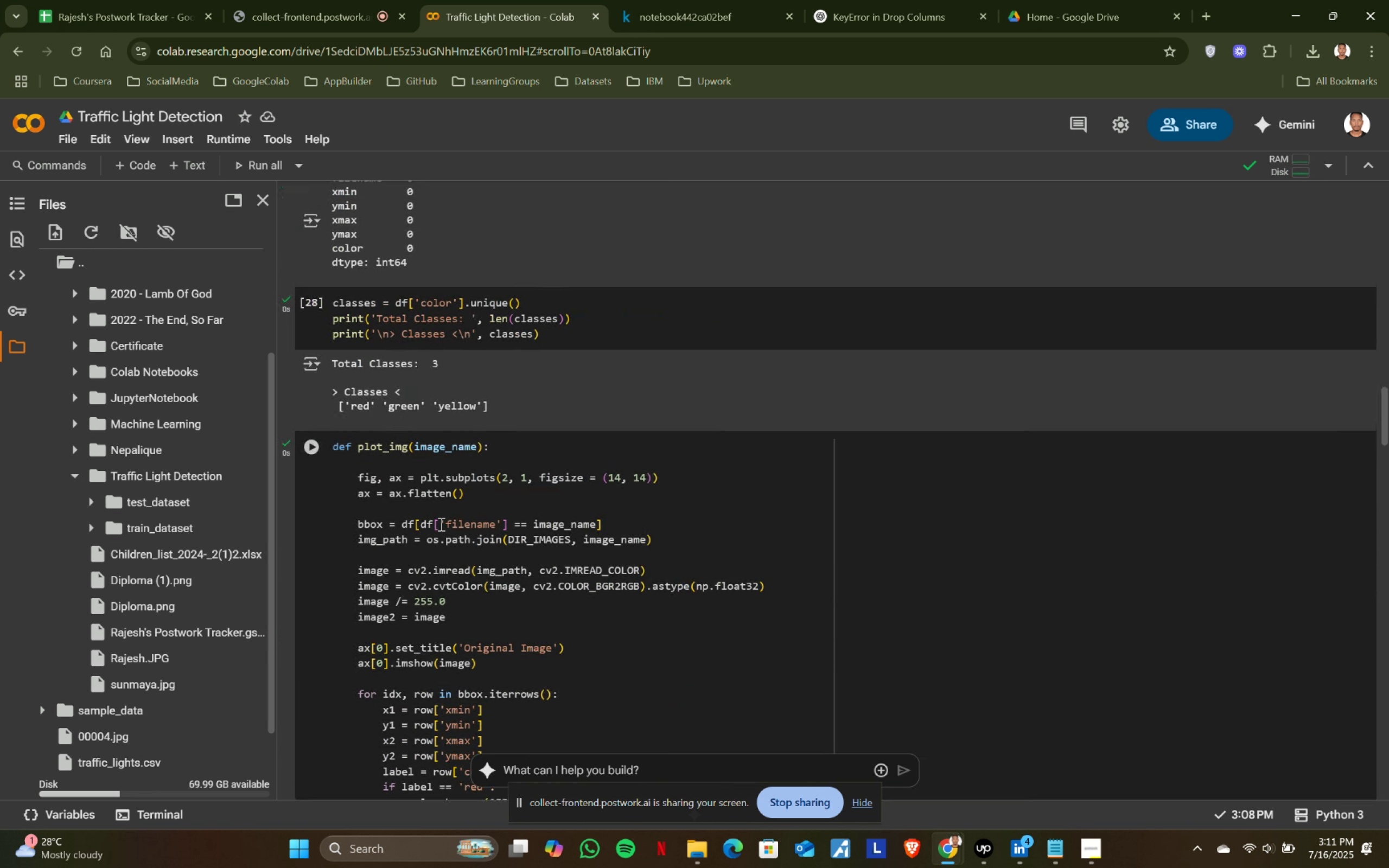 
scroll: coordinate [637, 491], scroll_direction: down, amount: 3.0
 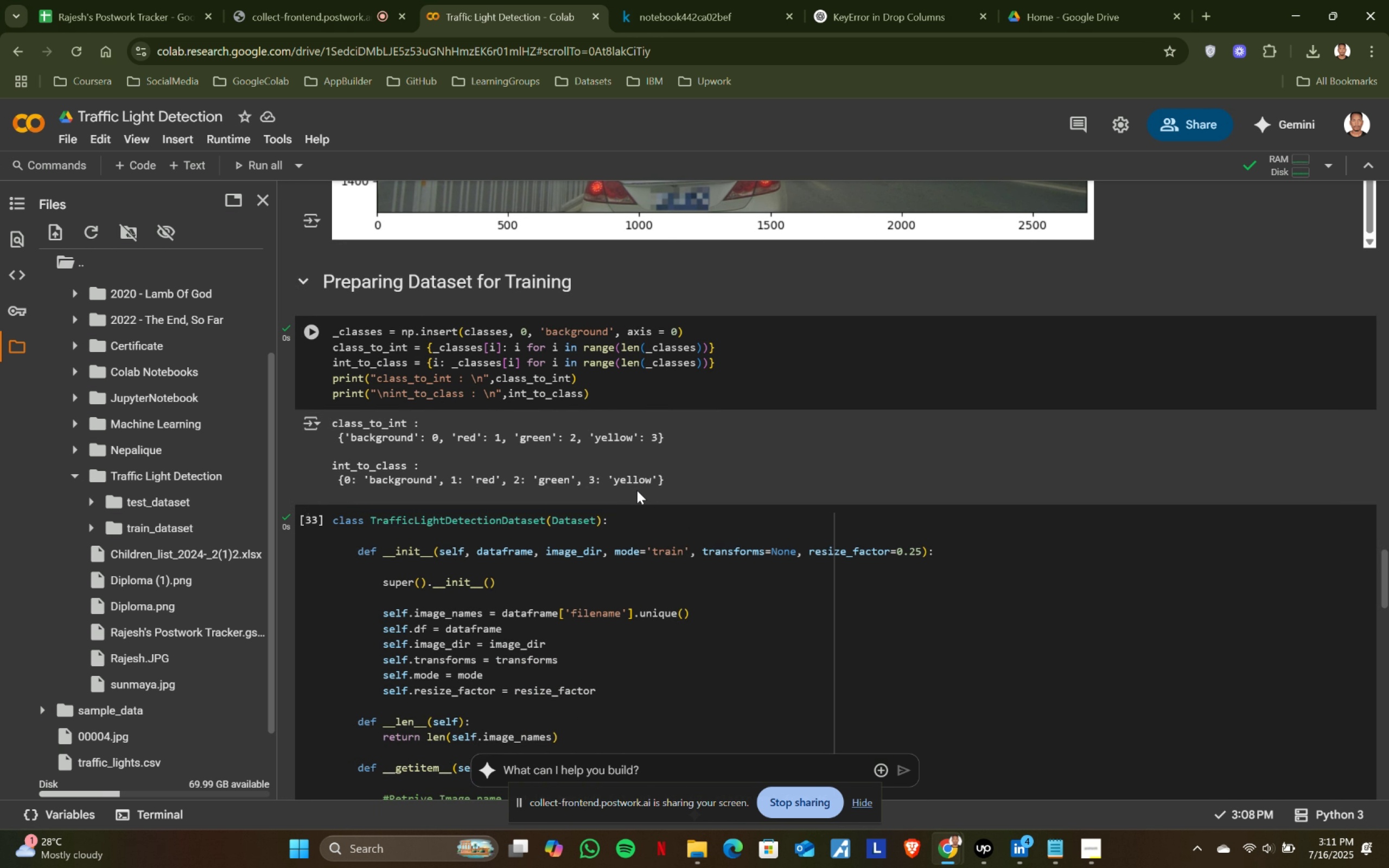 
wait(6.63)
 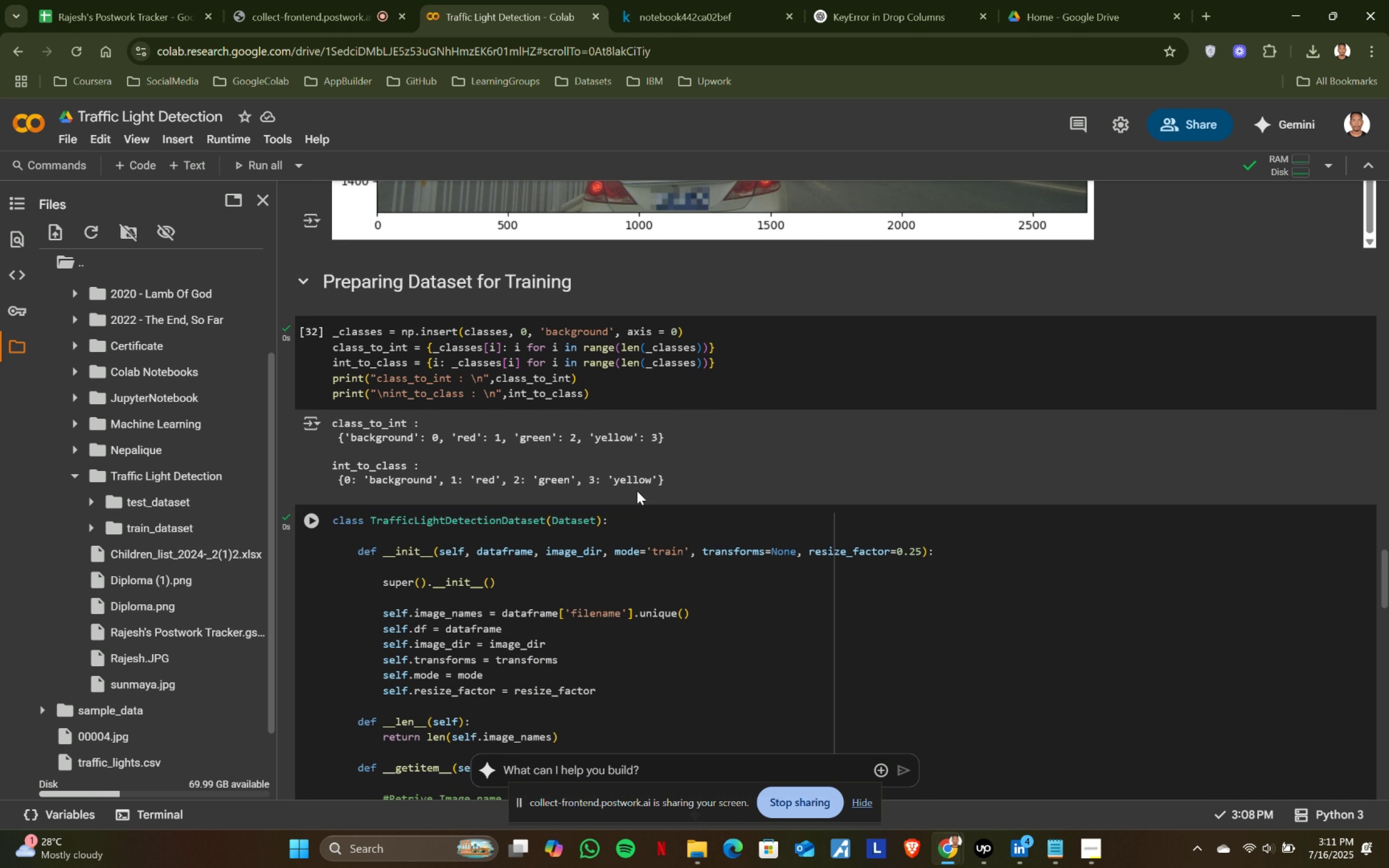 
scroll: coordinate [637, 490], scroll_direction: down, amount: 2.0
 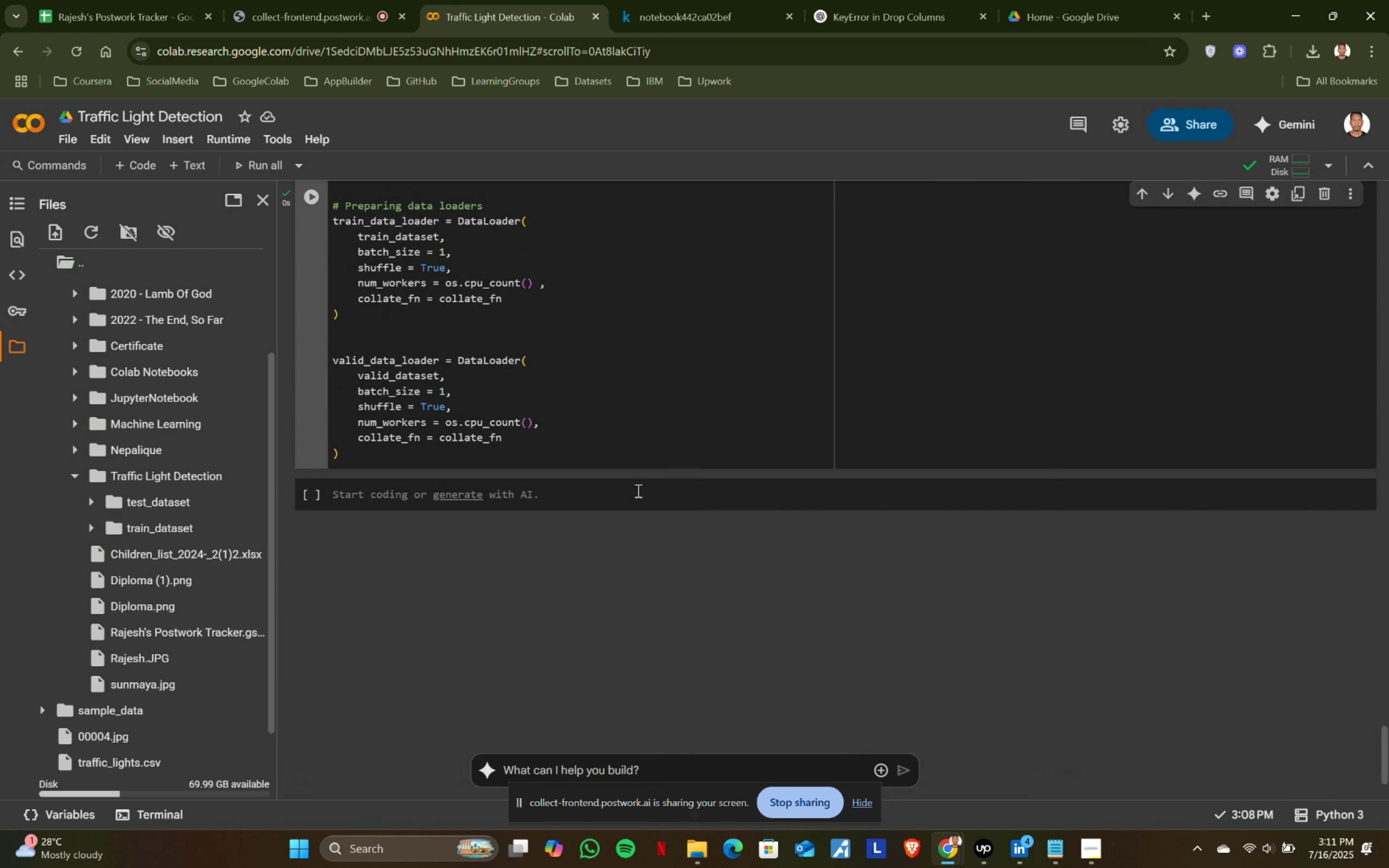 
scroll: coordinate [637, 490], scroll_direction: up, amount: 4.0
 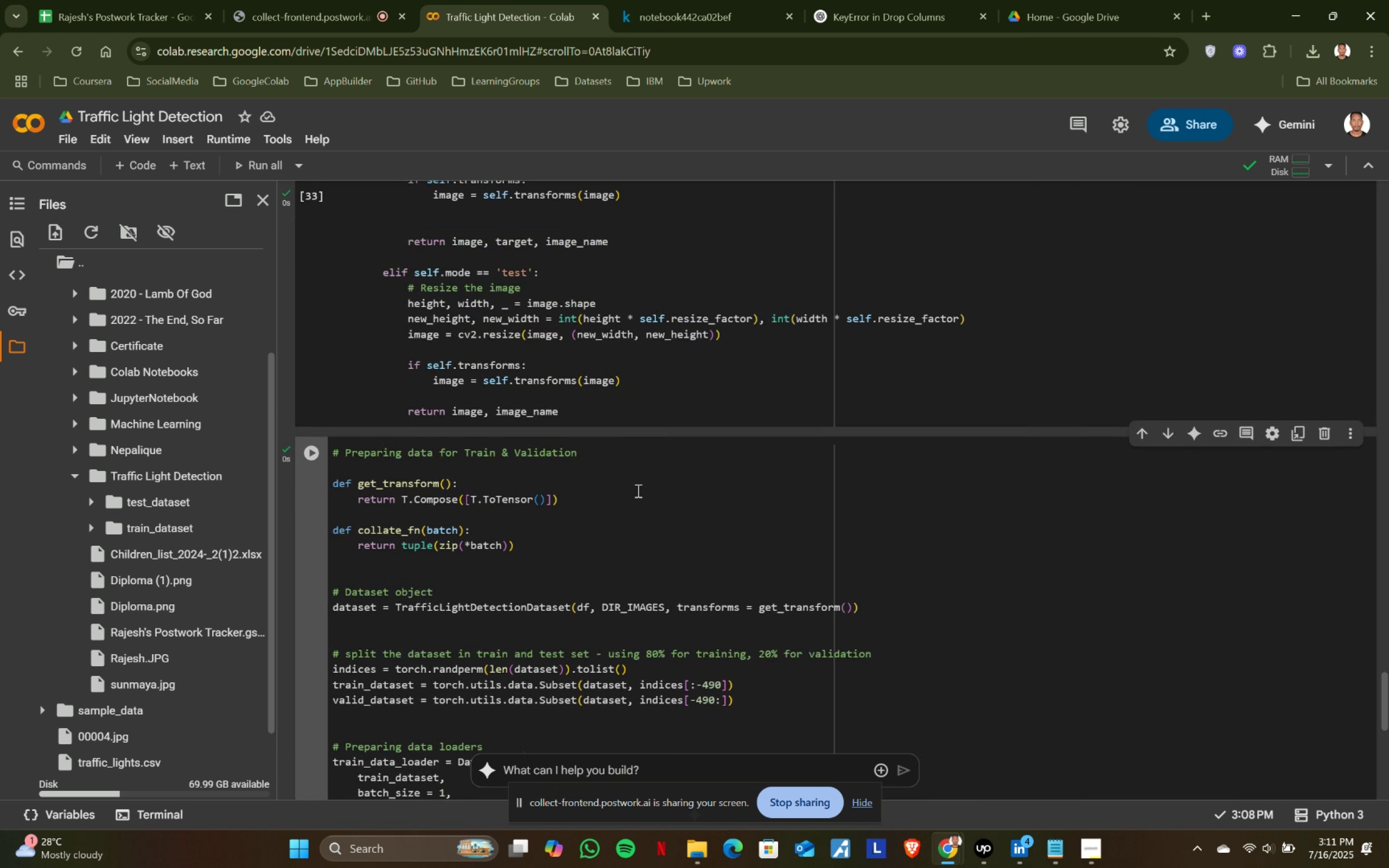 
scroll: coordinate [637, 490], scroll_direction: down, amount: 1.0
 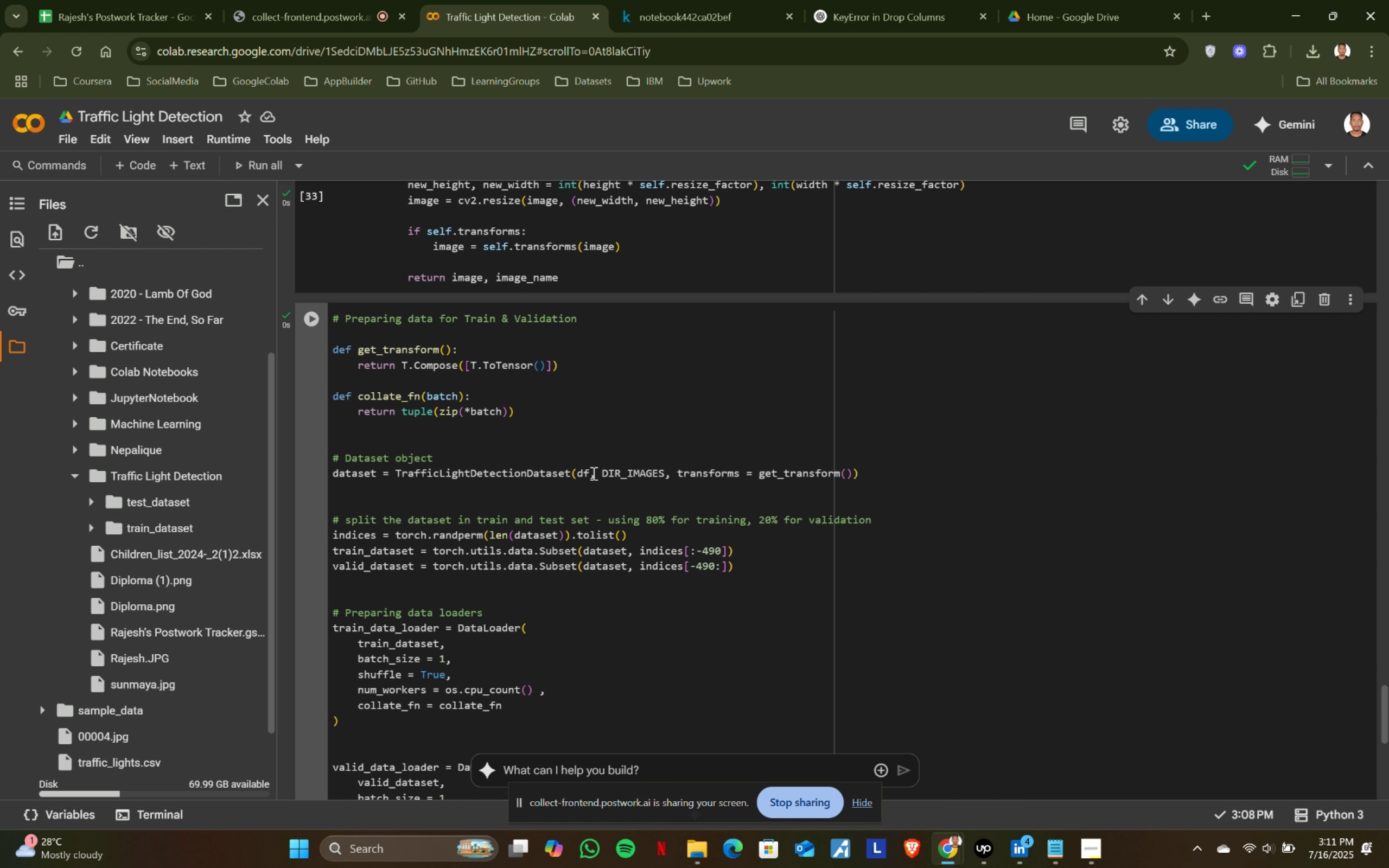 
left_click([603, 471])
 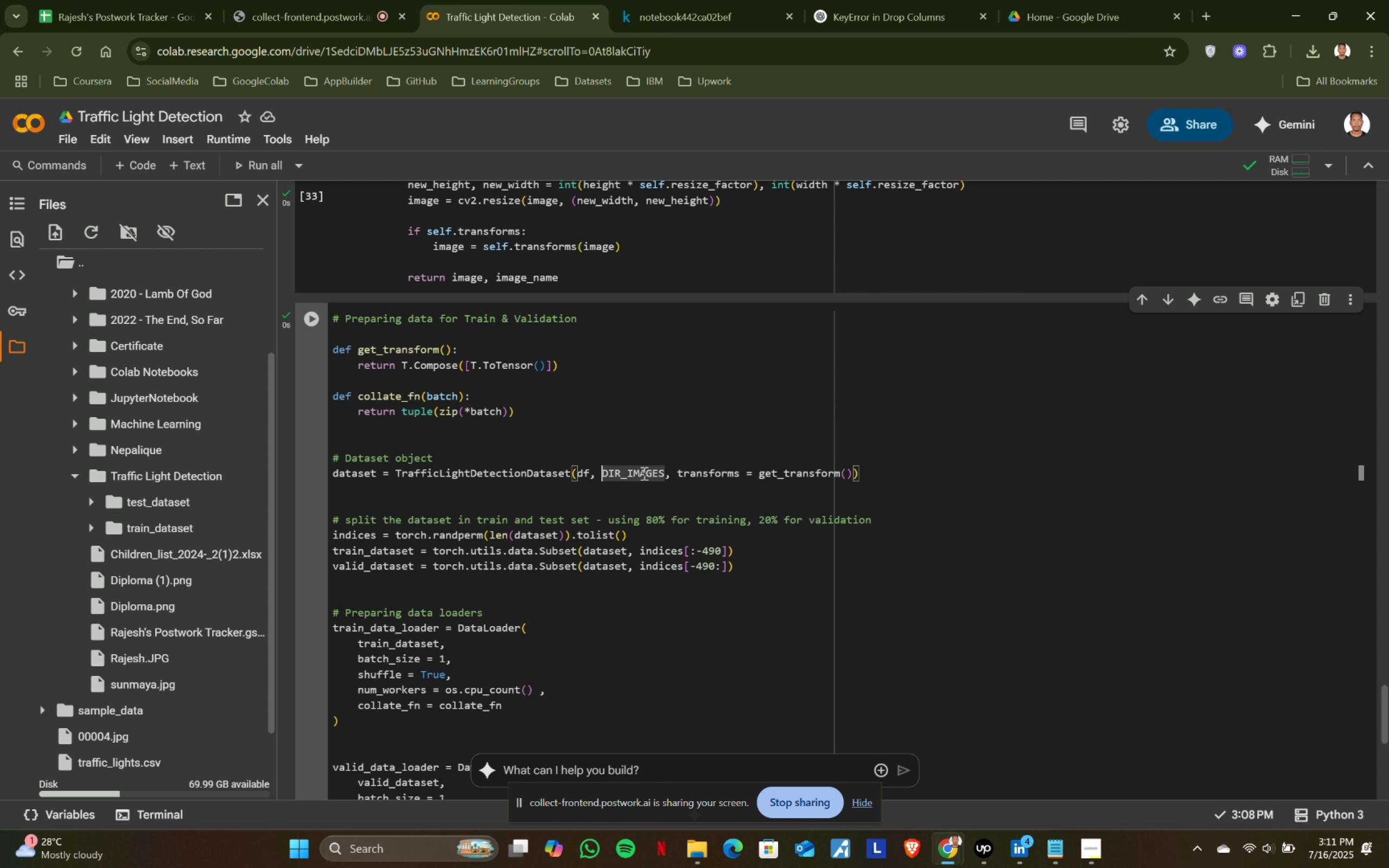 
mouse_move([680, 477])
 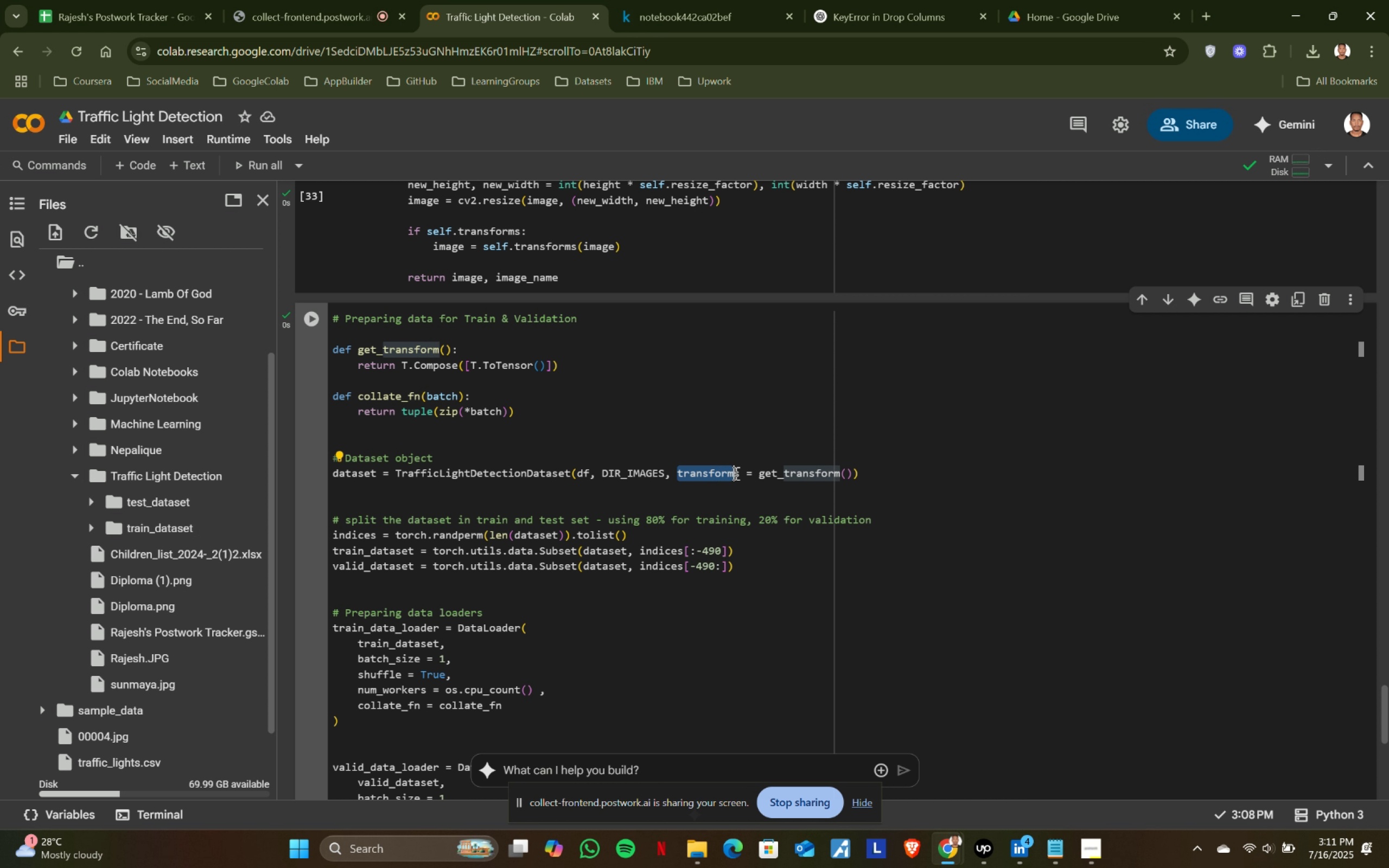 
left_click([737, 473])
 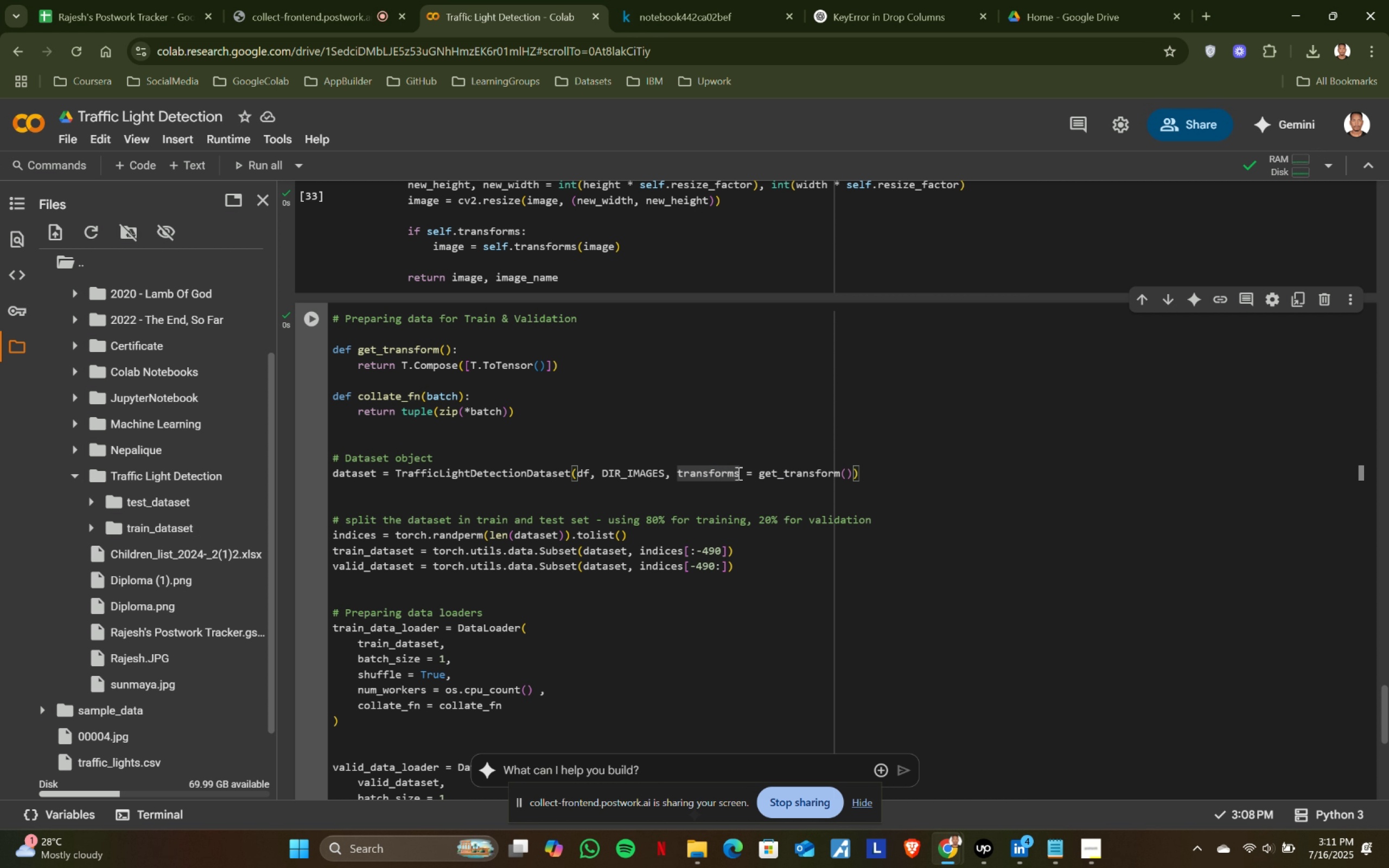 
scroll: coordinate [737, 473], scroll_direction: down, amount: 2.0
 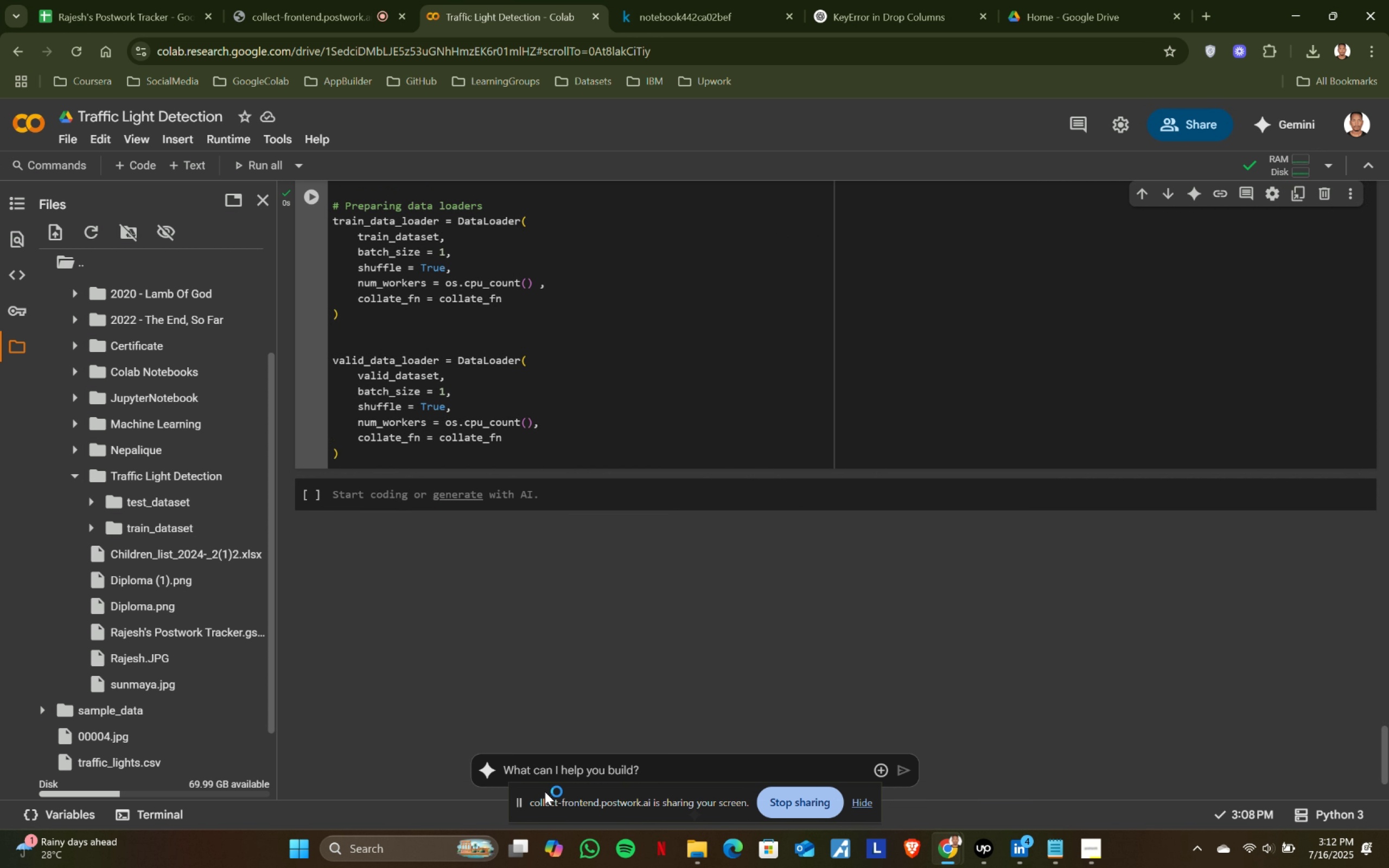 
wait(8.51)
 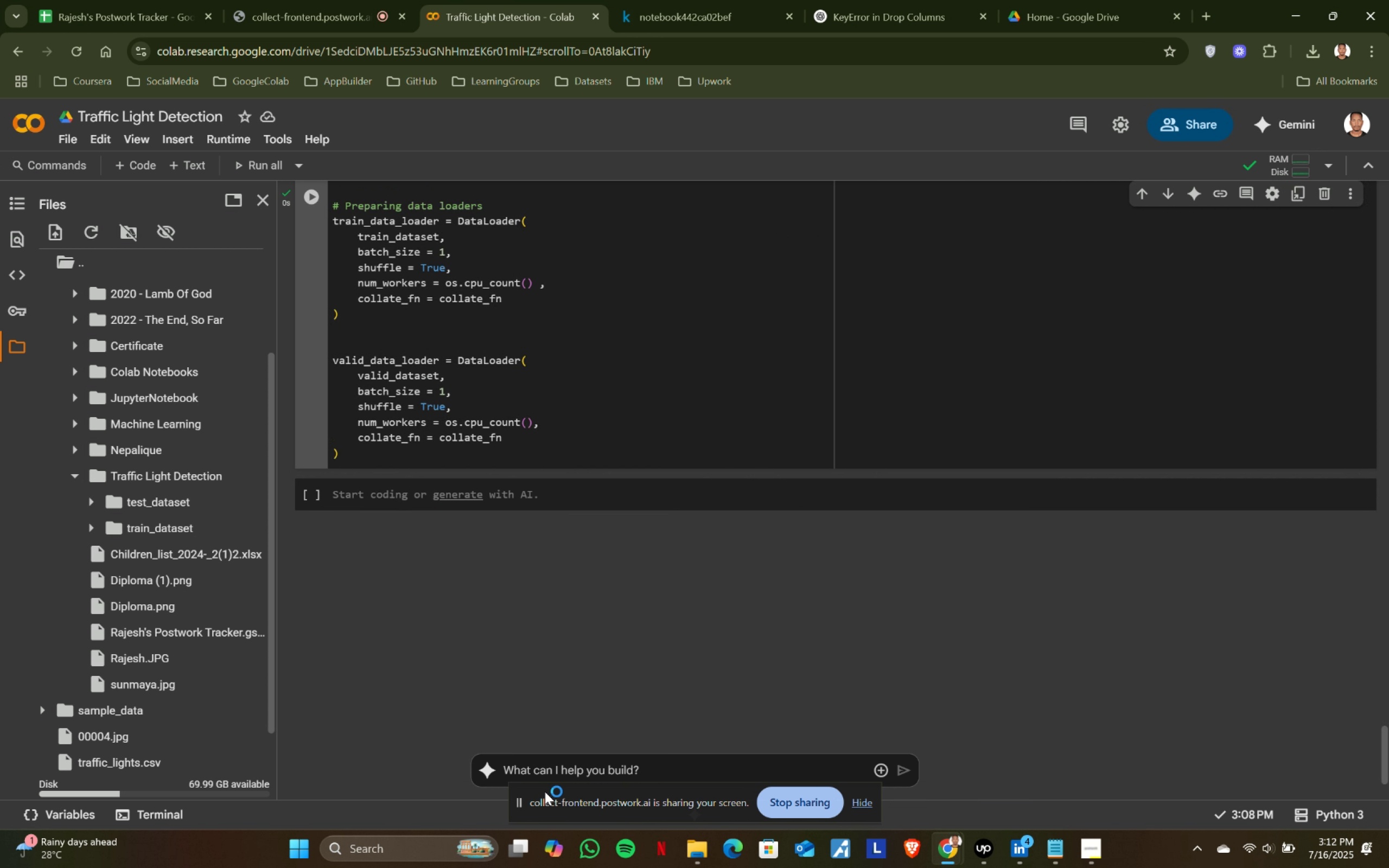 
scroll: coordinate [552, 709], scroll_direction: up, amount: 2.0
 